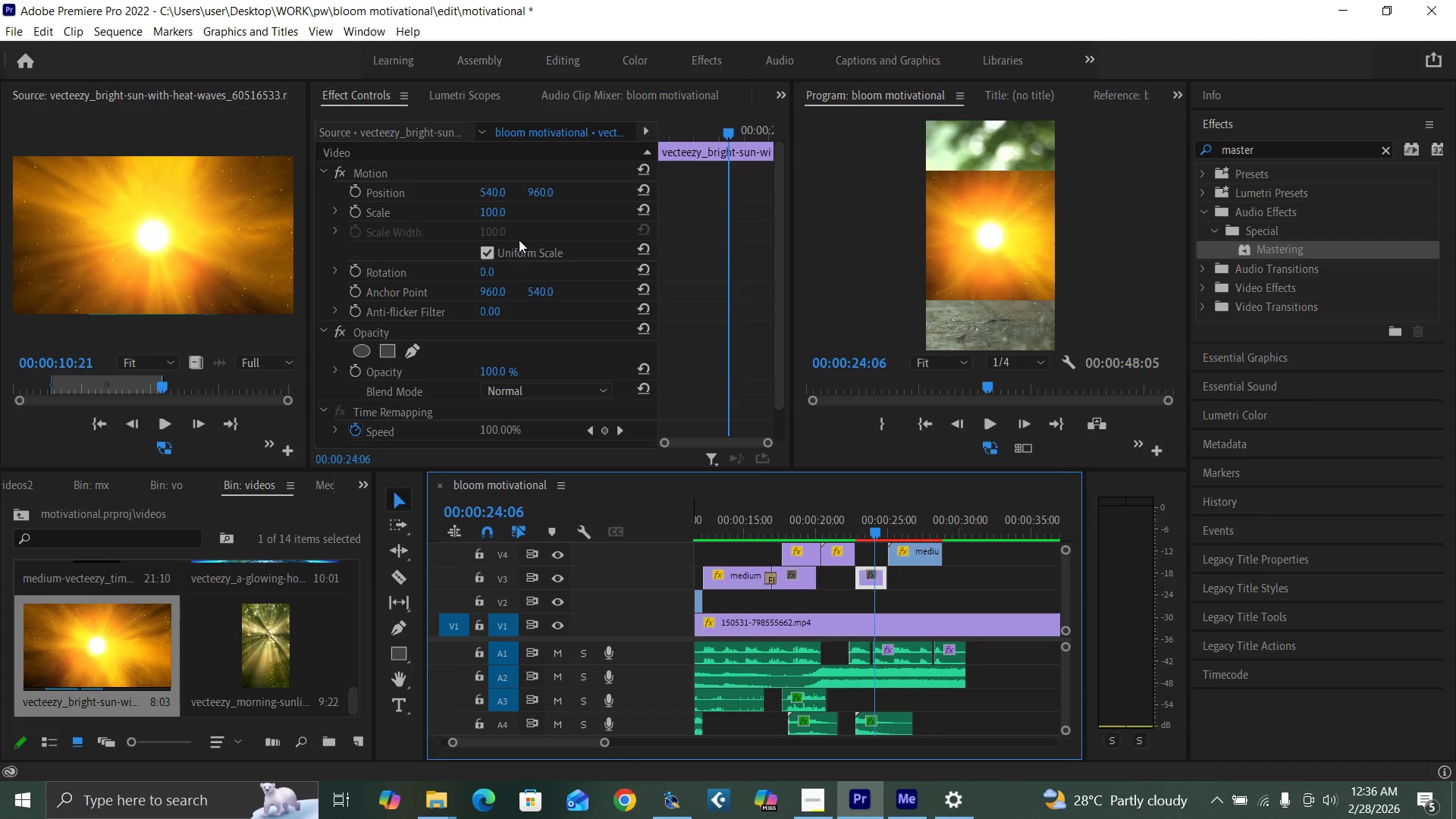 
left_click([489, 209])
 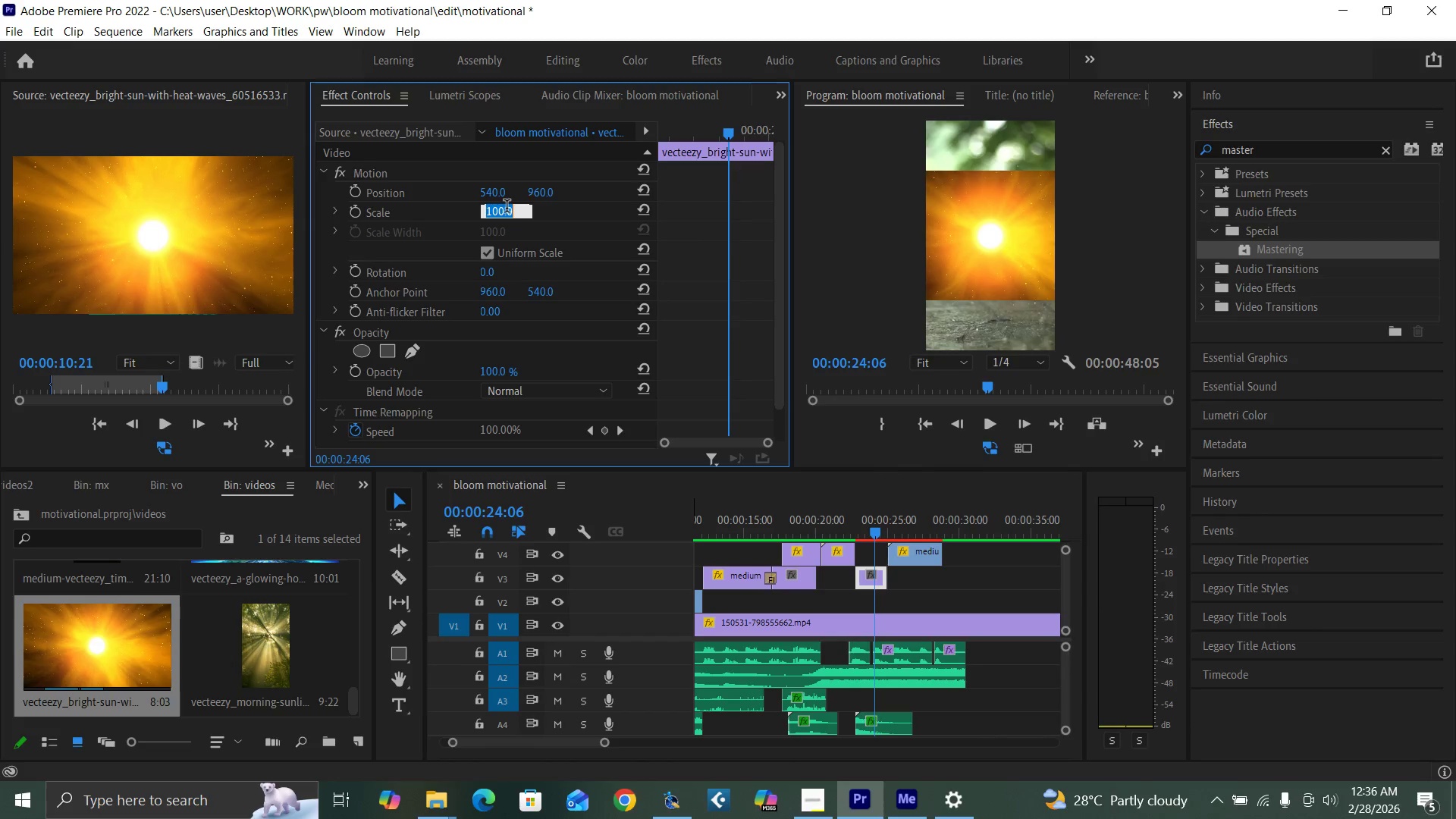 
type(200)
 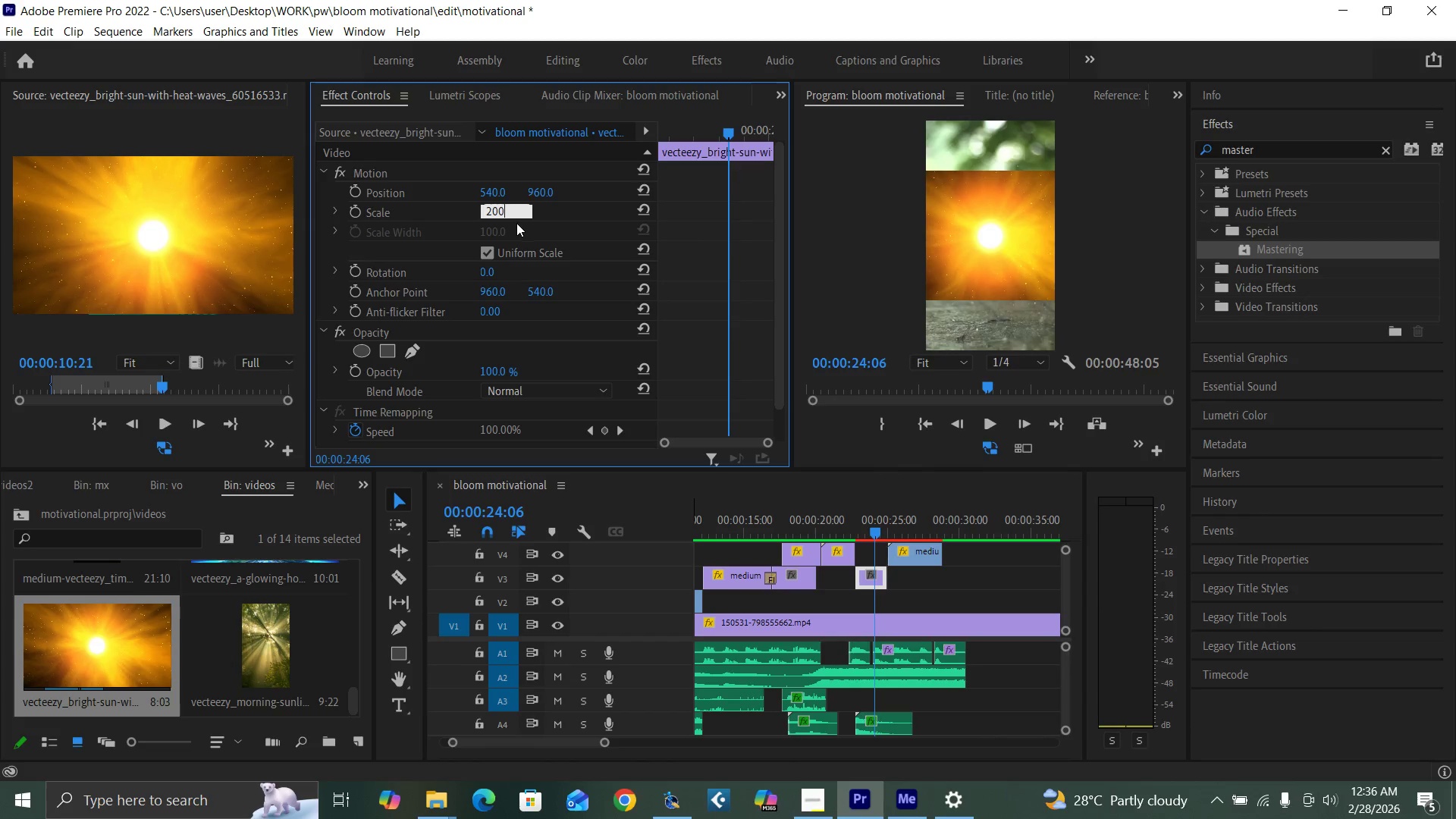 
key(Enter)
 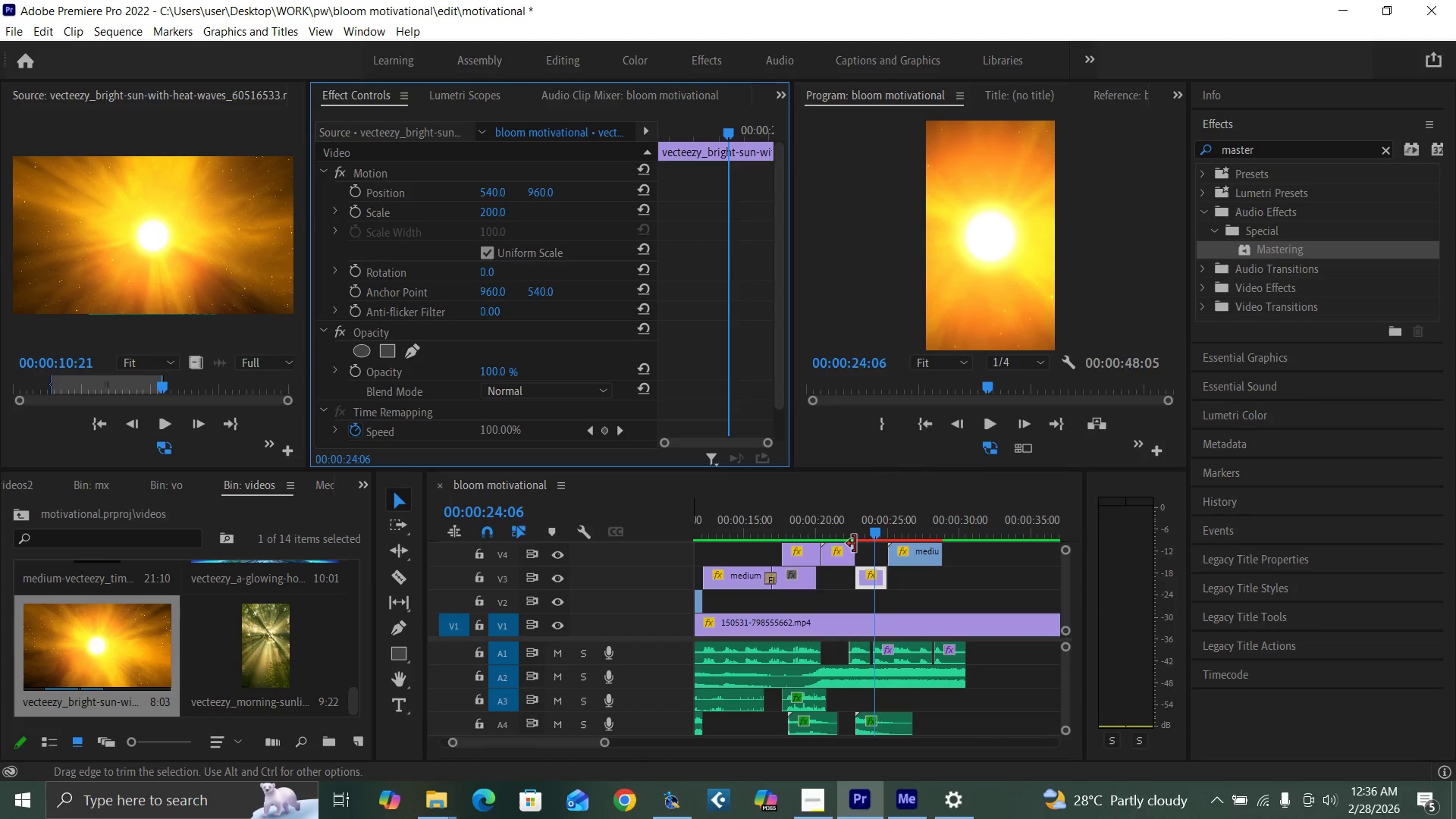 
left_click([846, 534])
 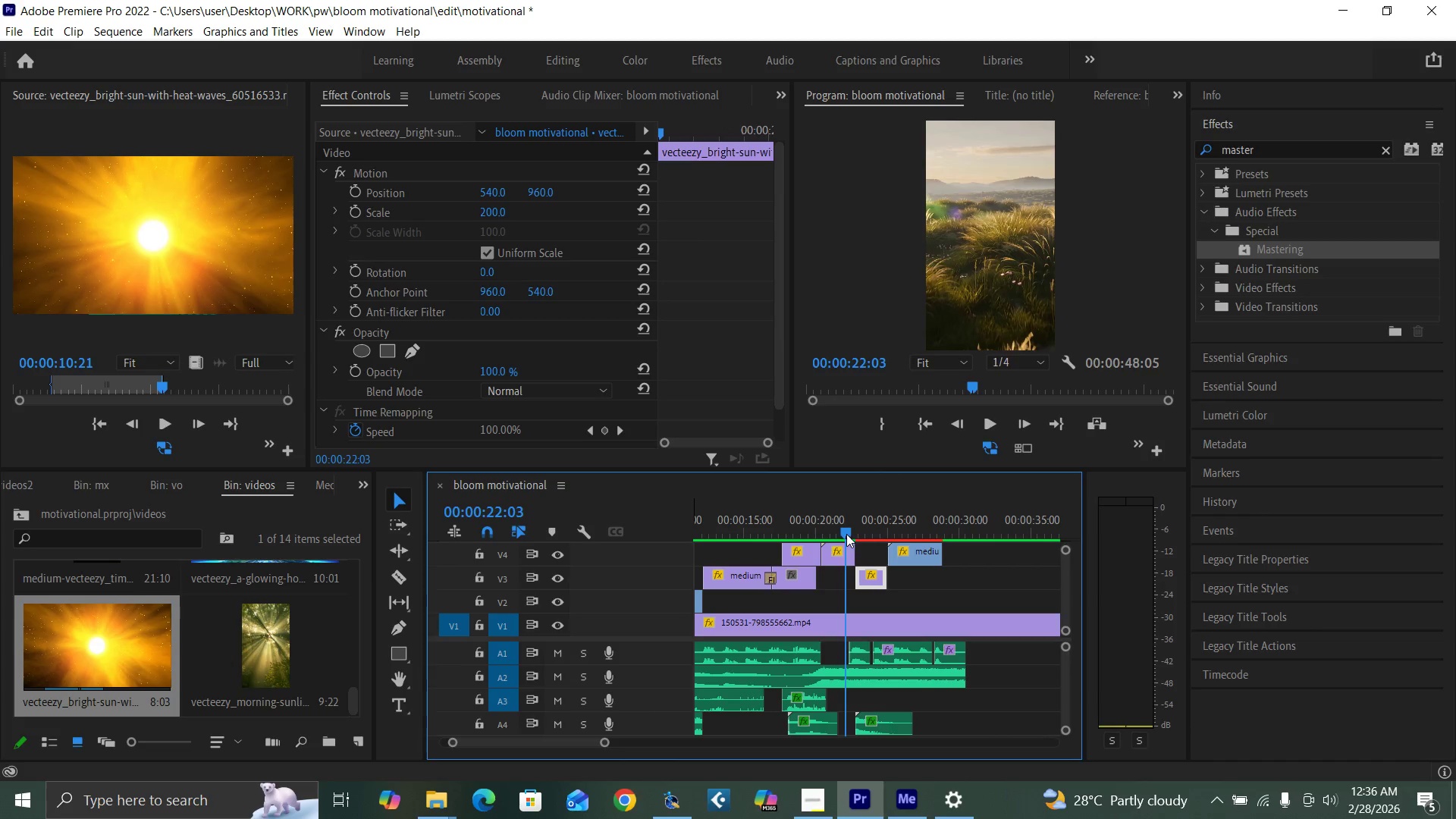 
key(Space)
 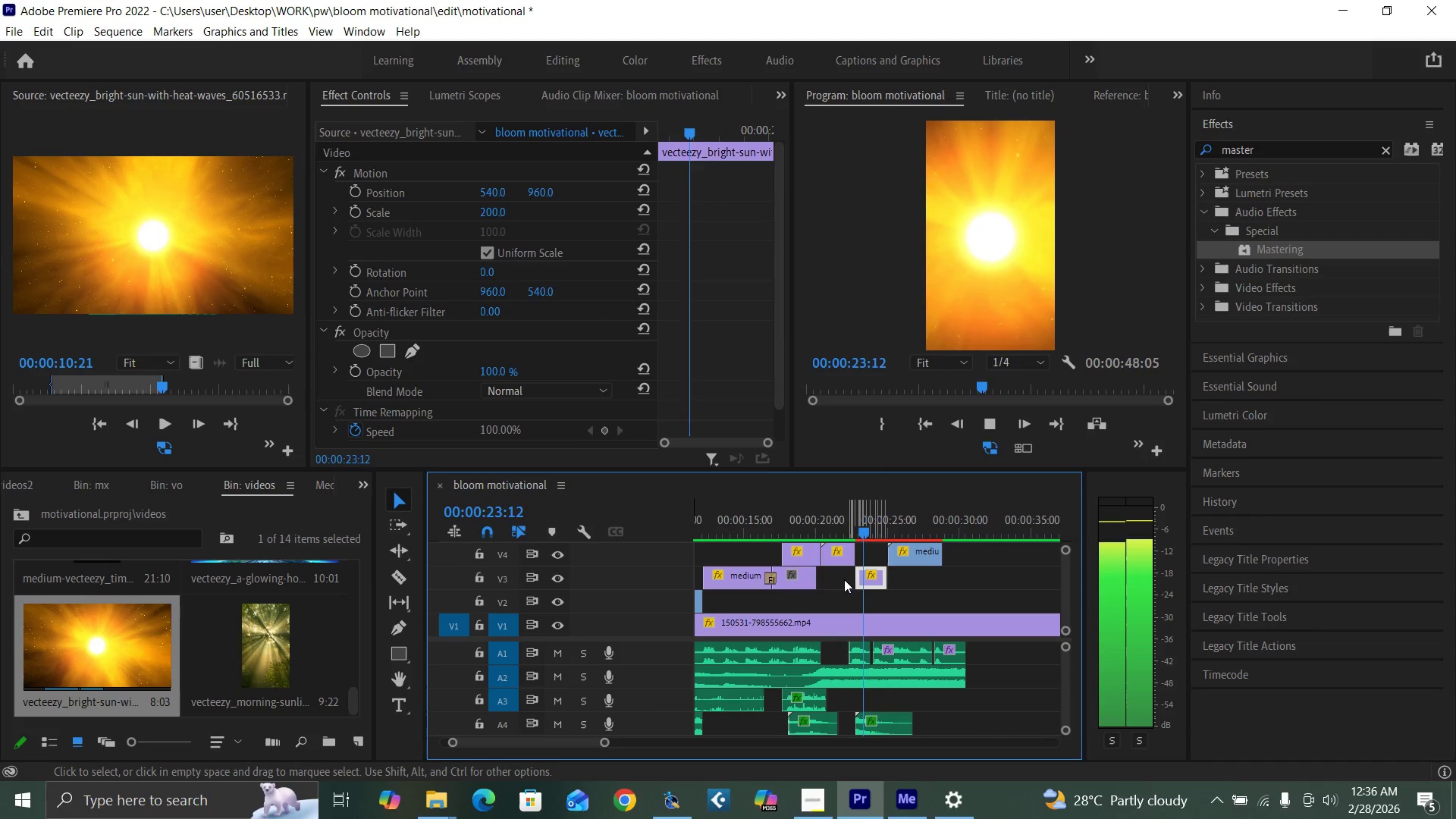 
mouse_move([819, 576])
 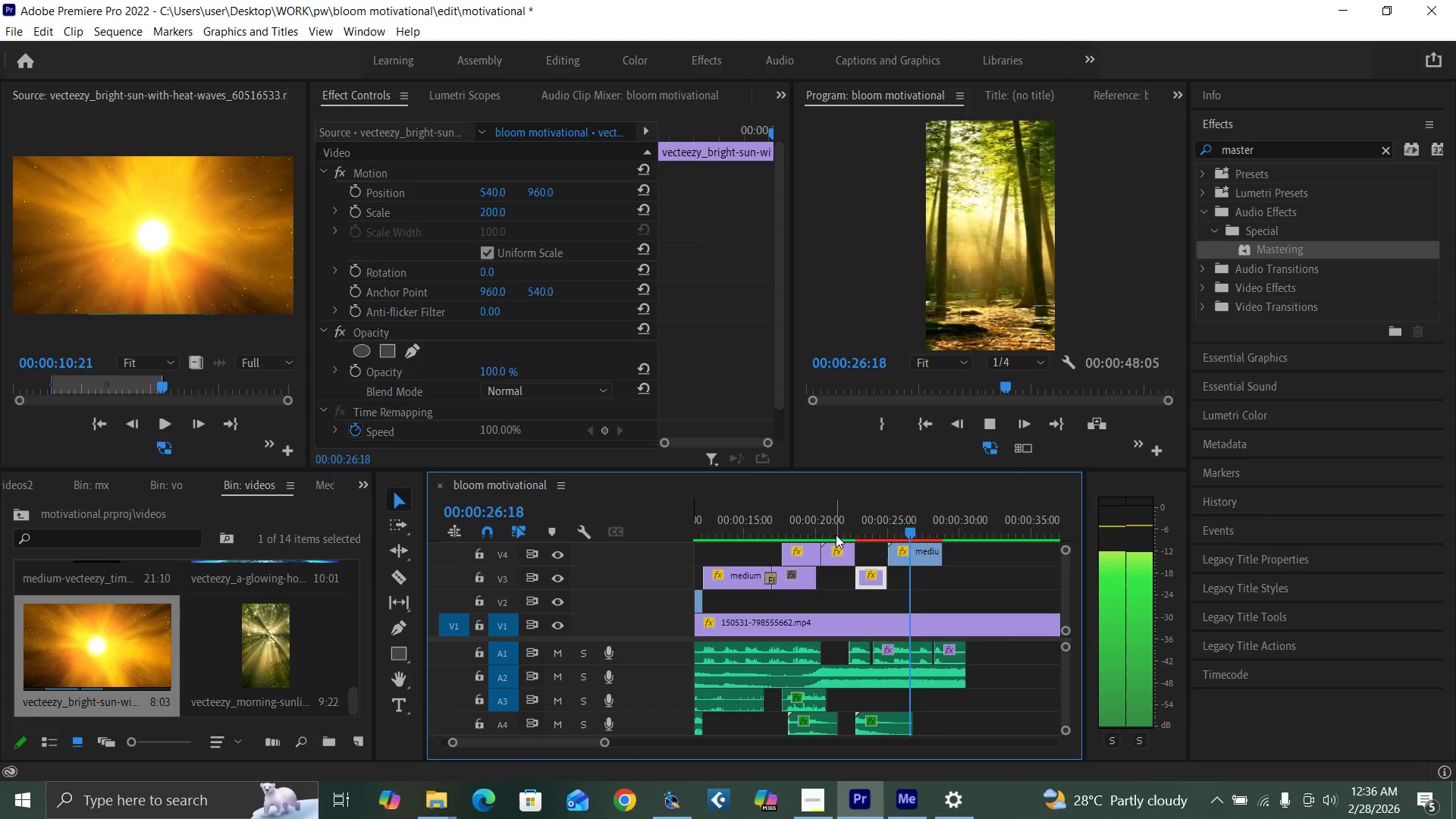 
key(Space)
 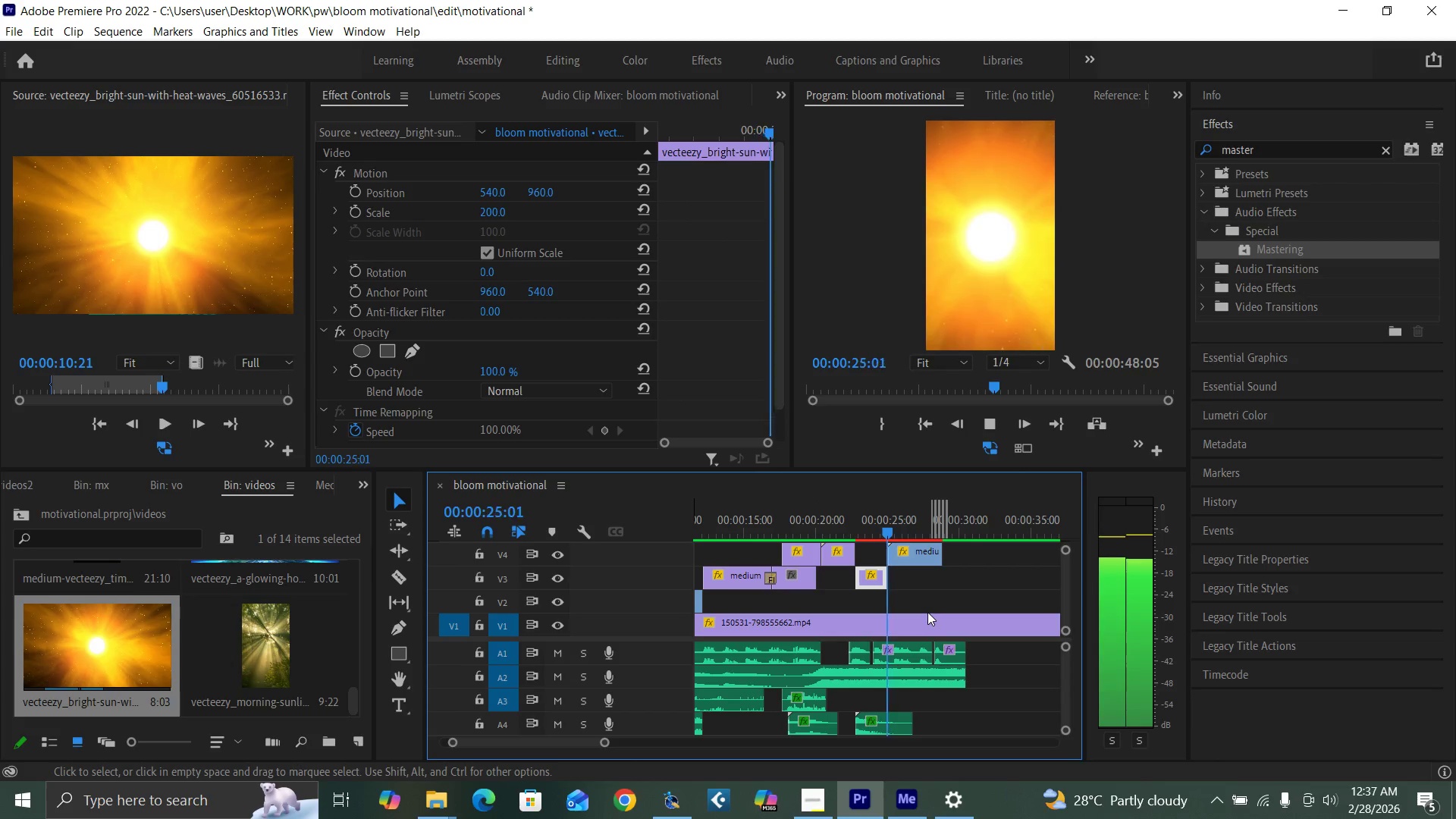 
wait(5.81)
 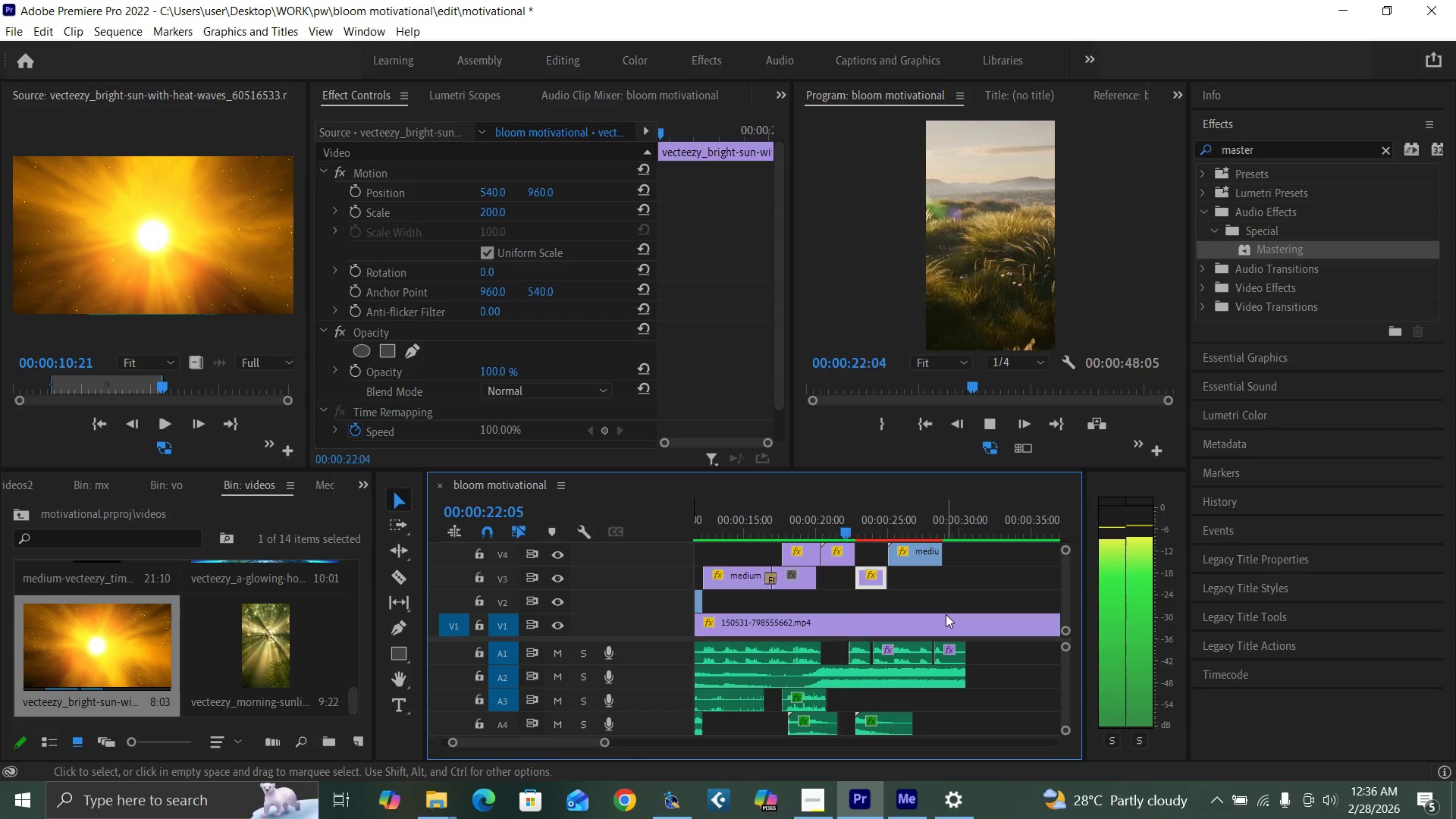 
key(Space)
 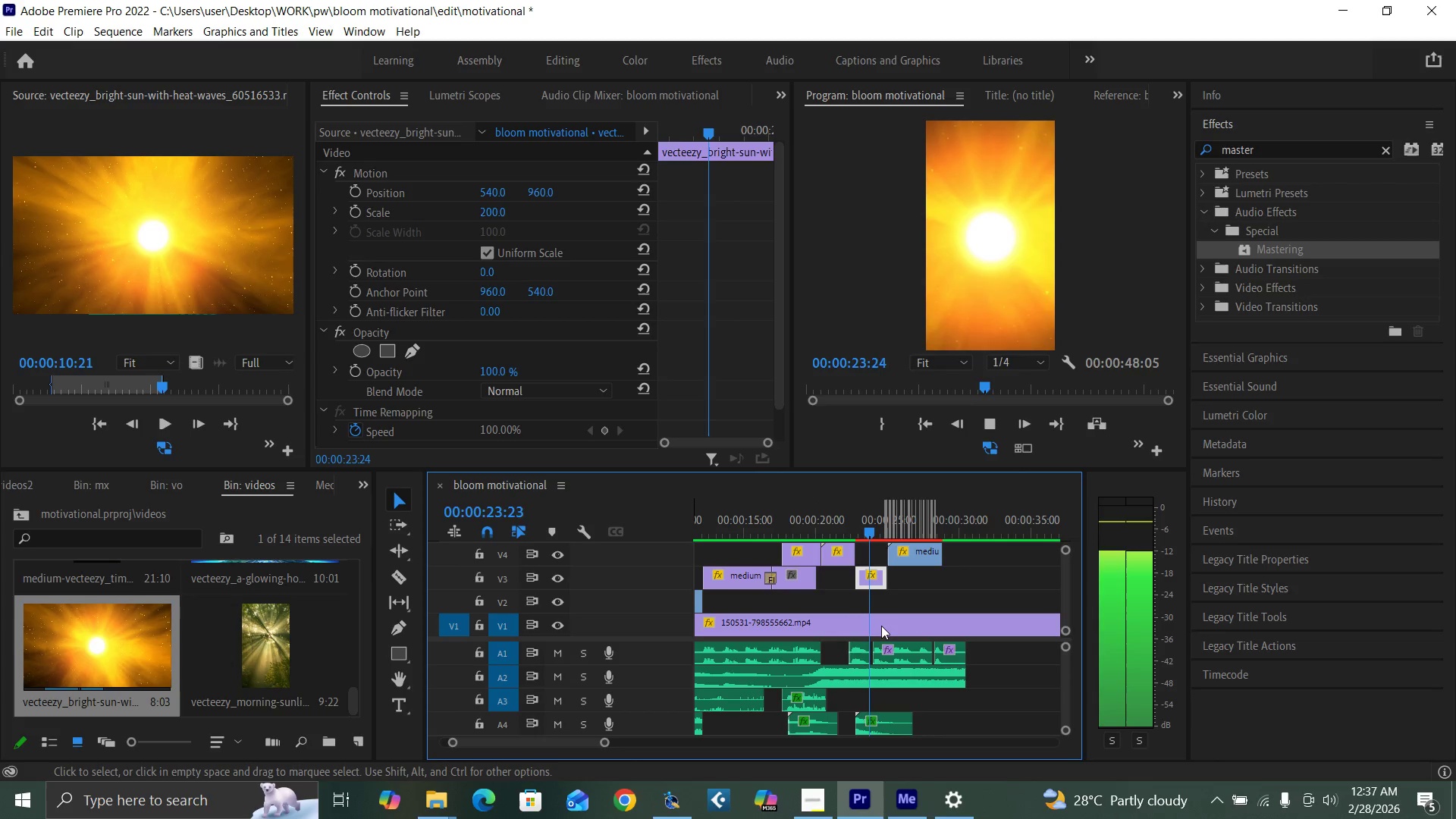 
key(Space)
 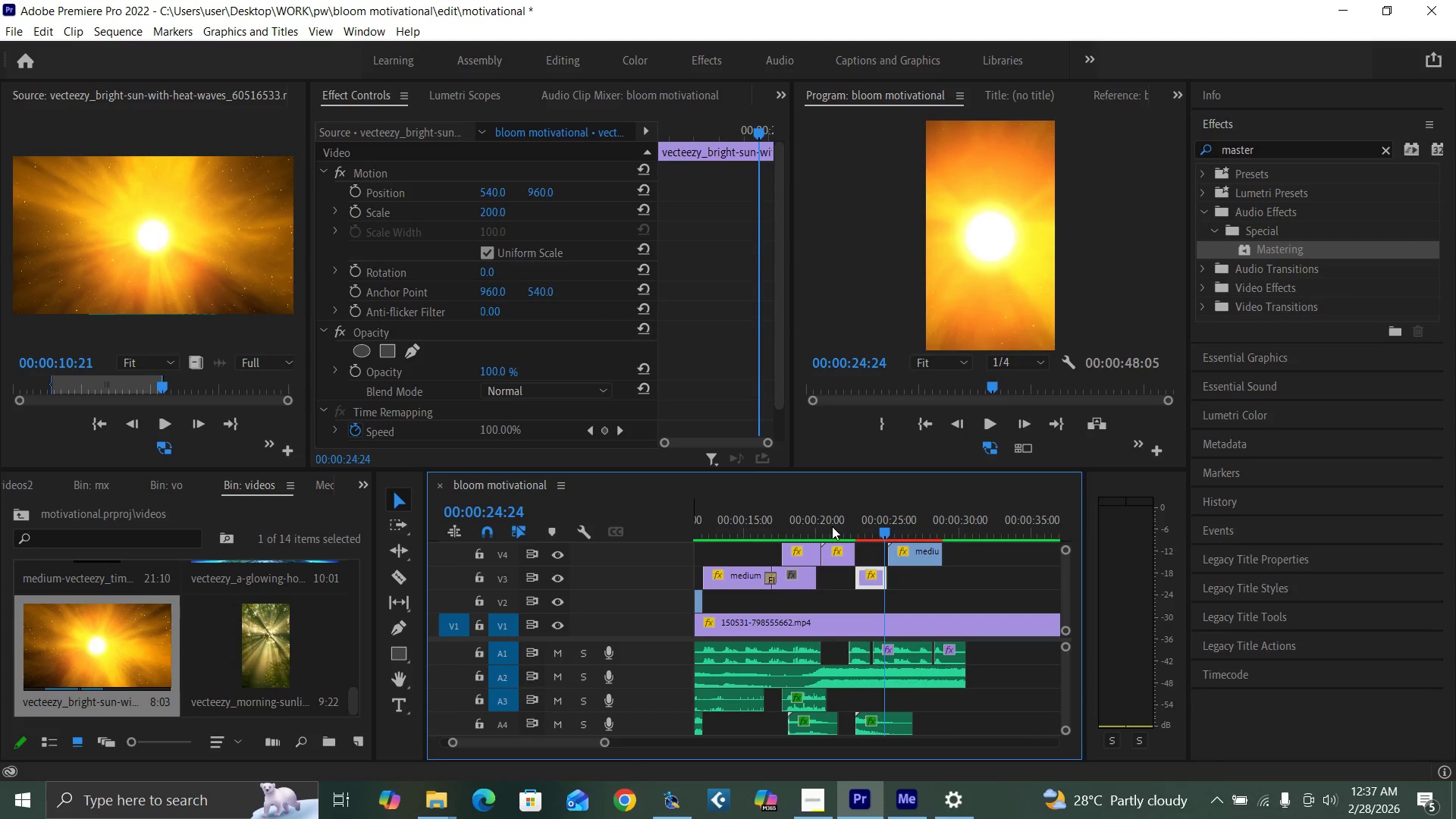 
key(Space)
 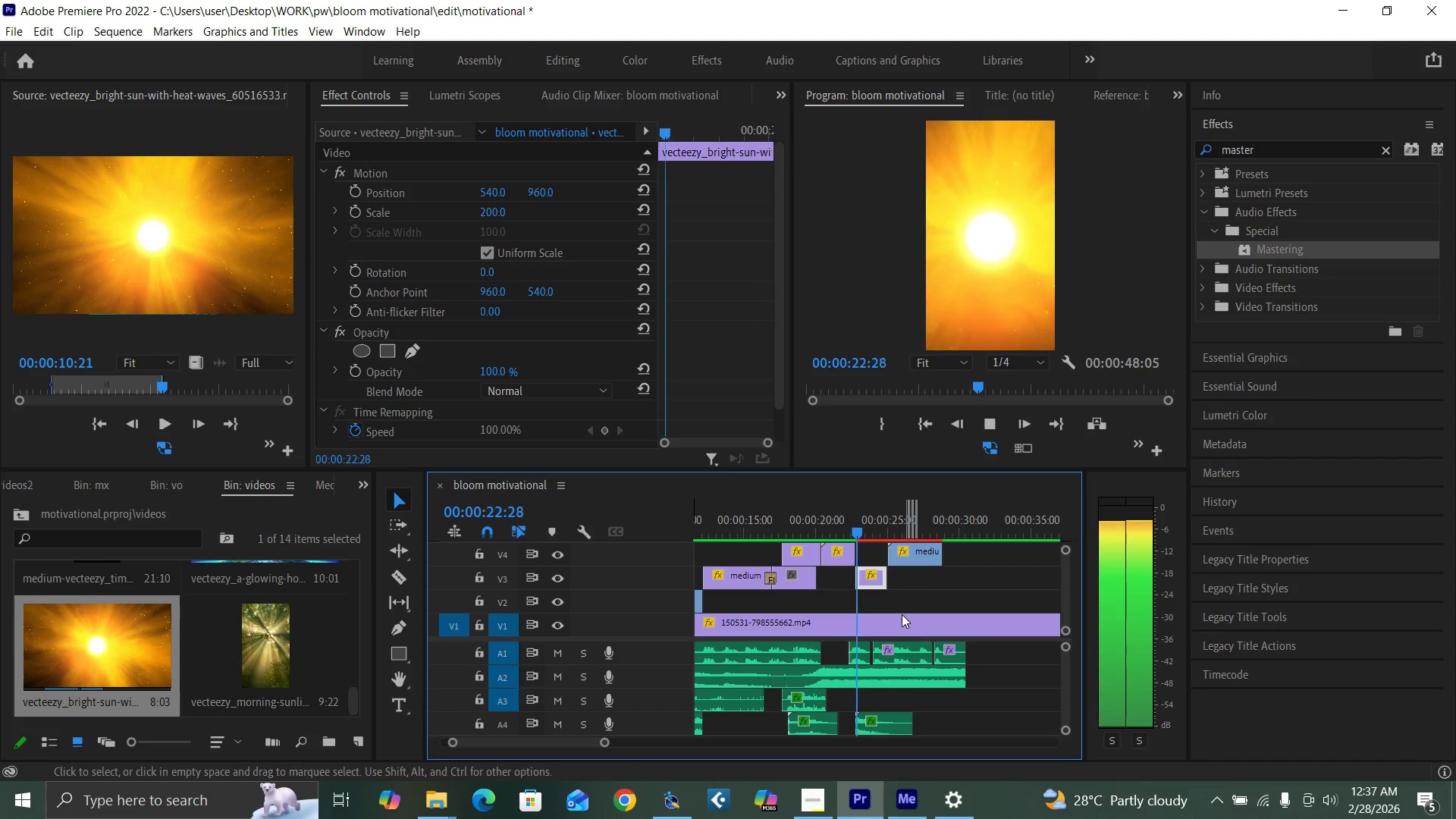 
key(Space)
 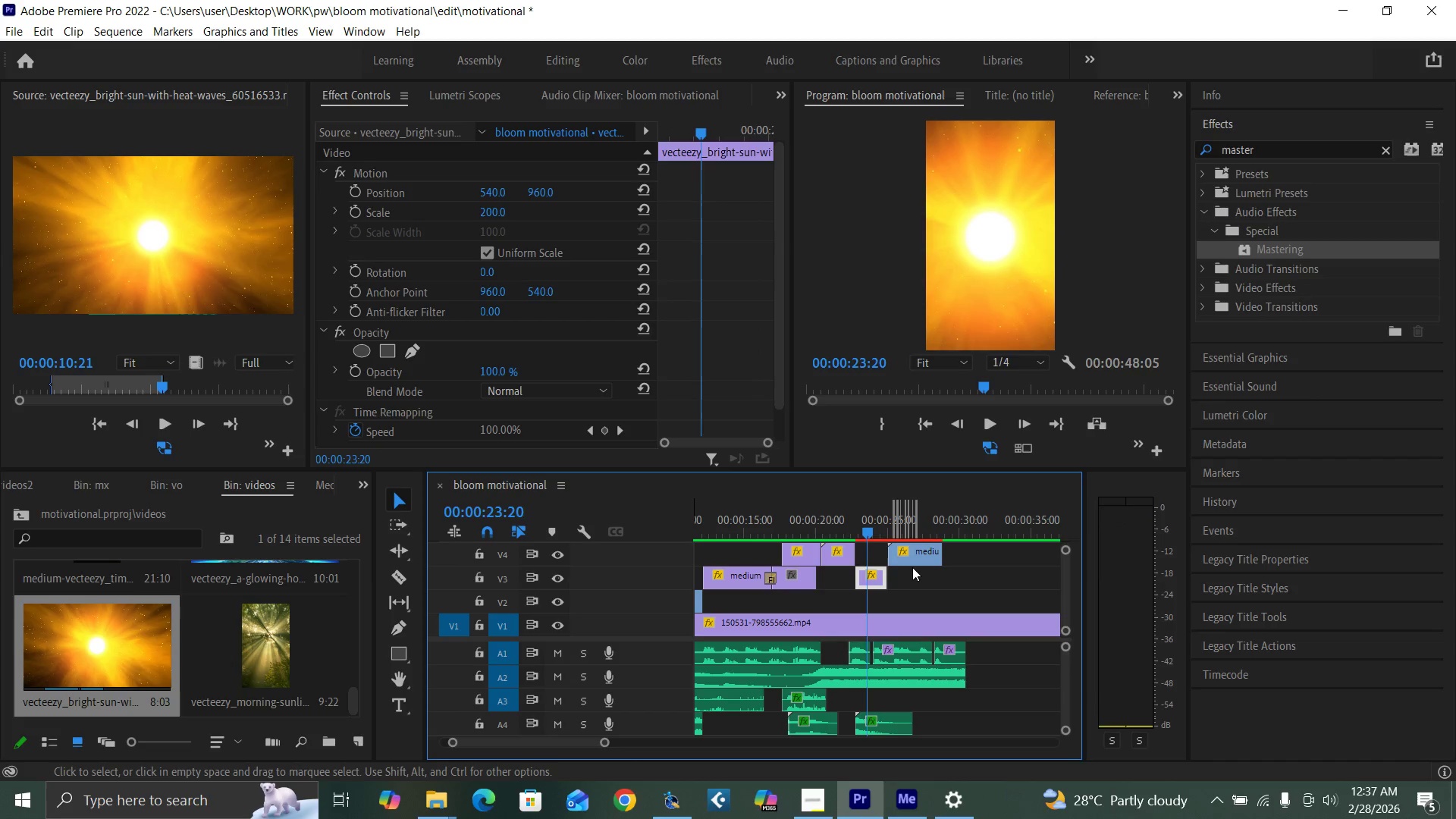 
left_click_drag(start_coordinate=[912, 557], to_coordinate=[917, 596])
 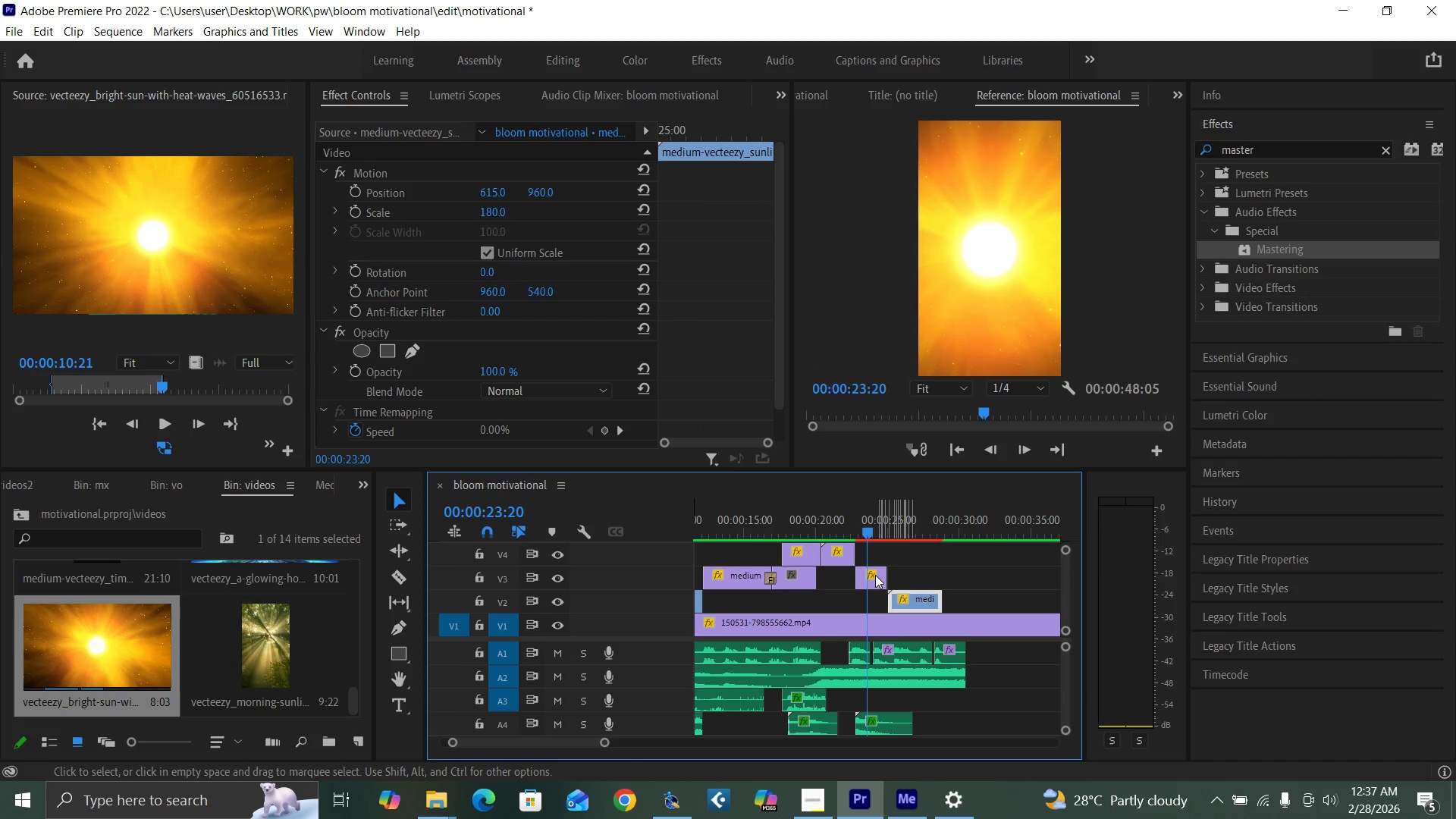 
left_click_drag(start_coordinate=[875, 575], to_coordinate=[875, 560])
 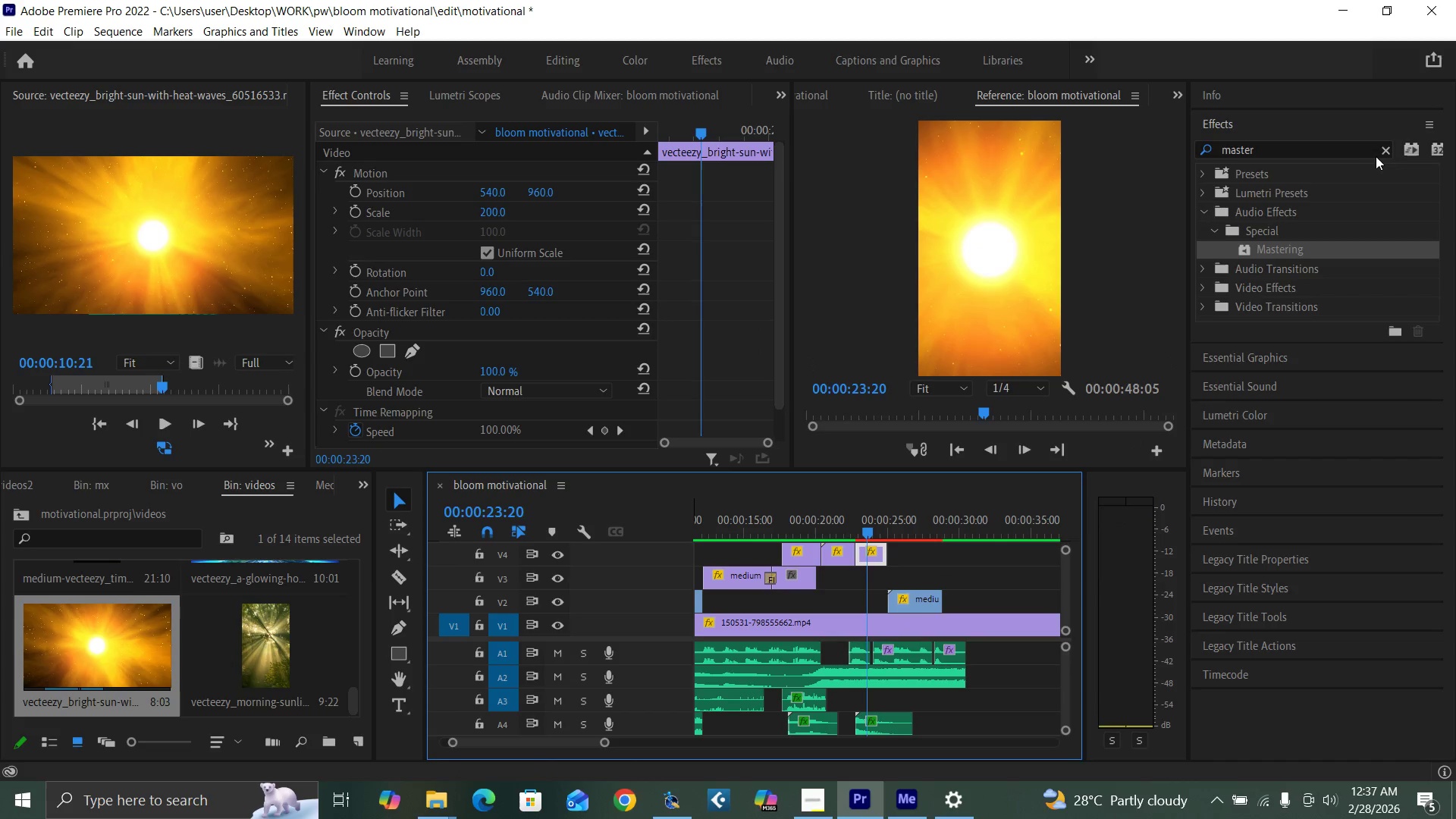 
left_click([1385, 149])
 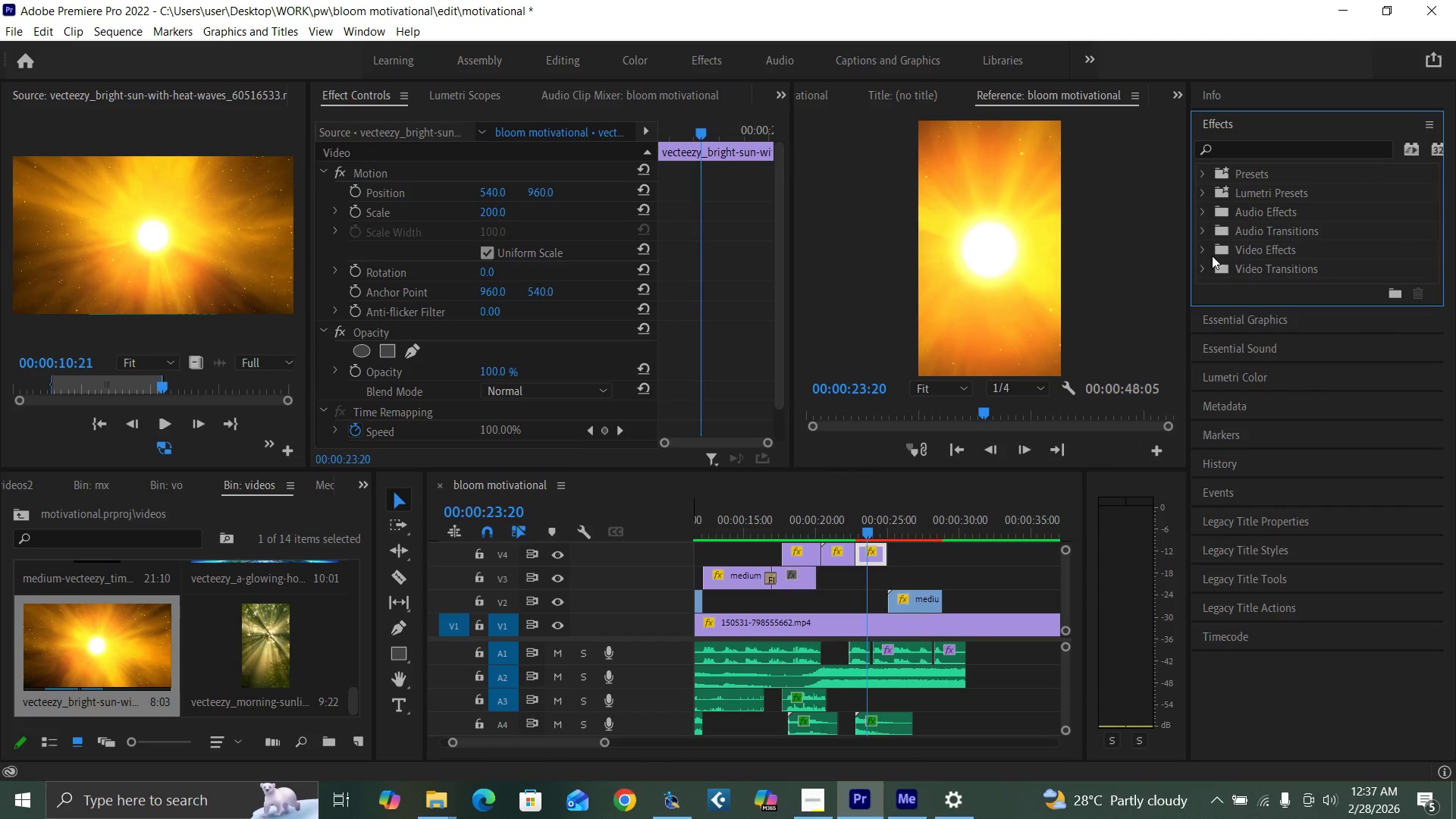 
left_click([1207, 269])
 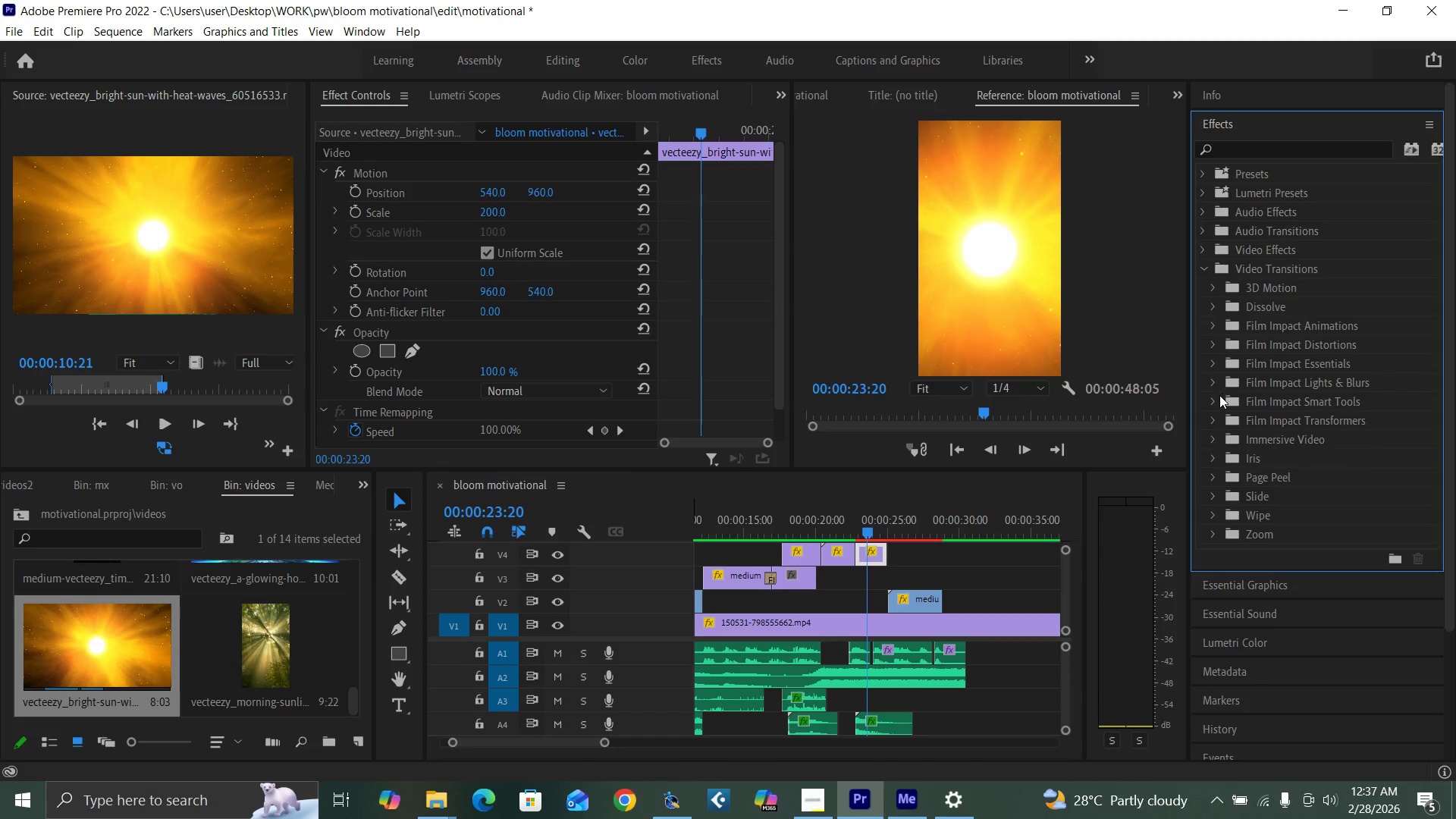 
left_click([1213, 387])
 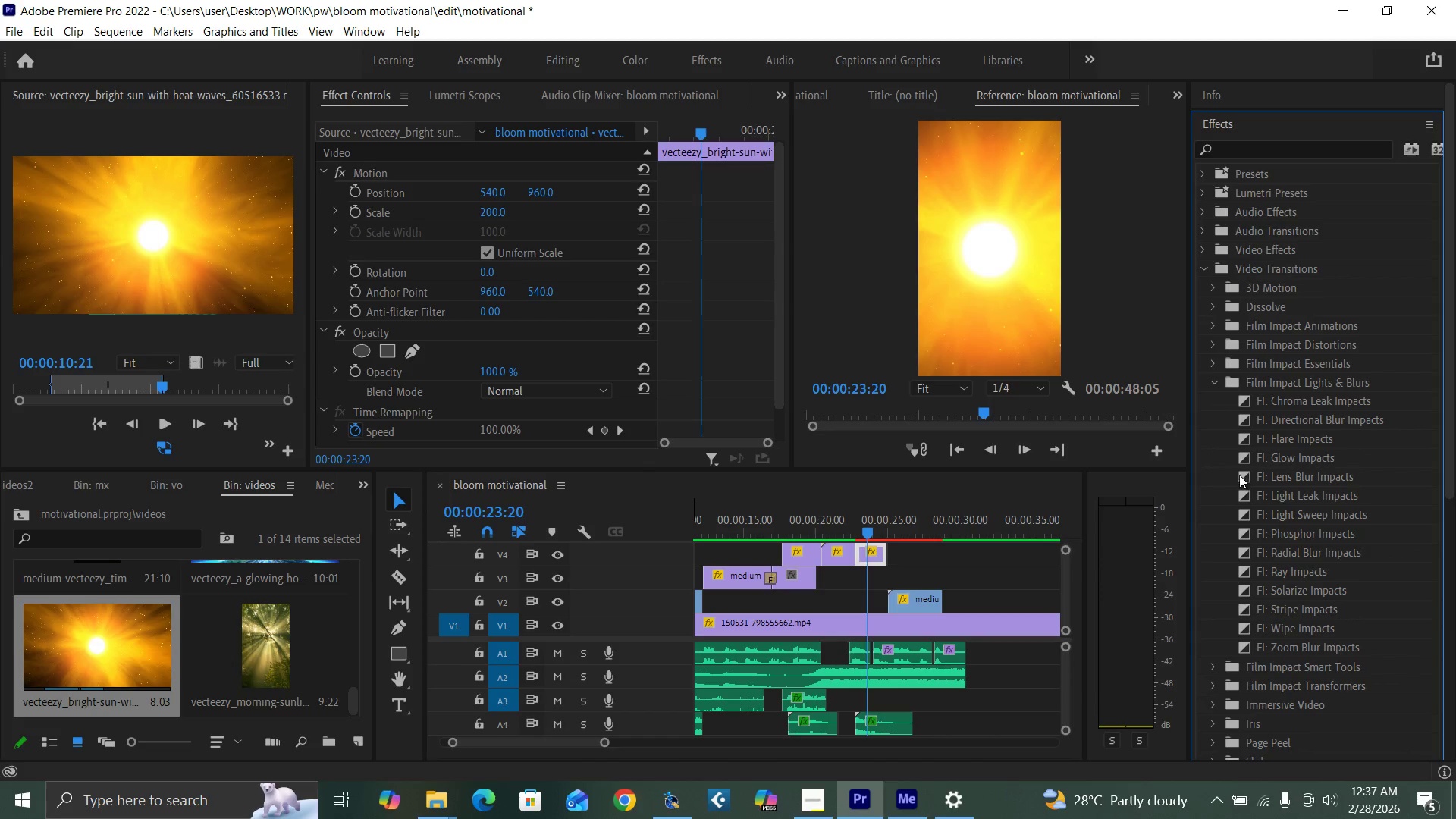 
left_click([1217, 384])
 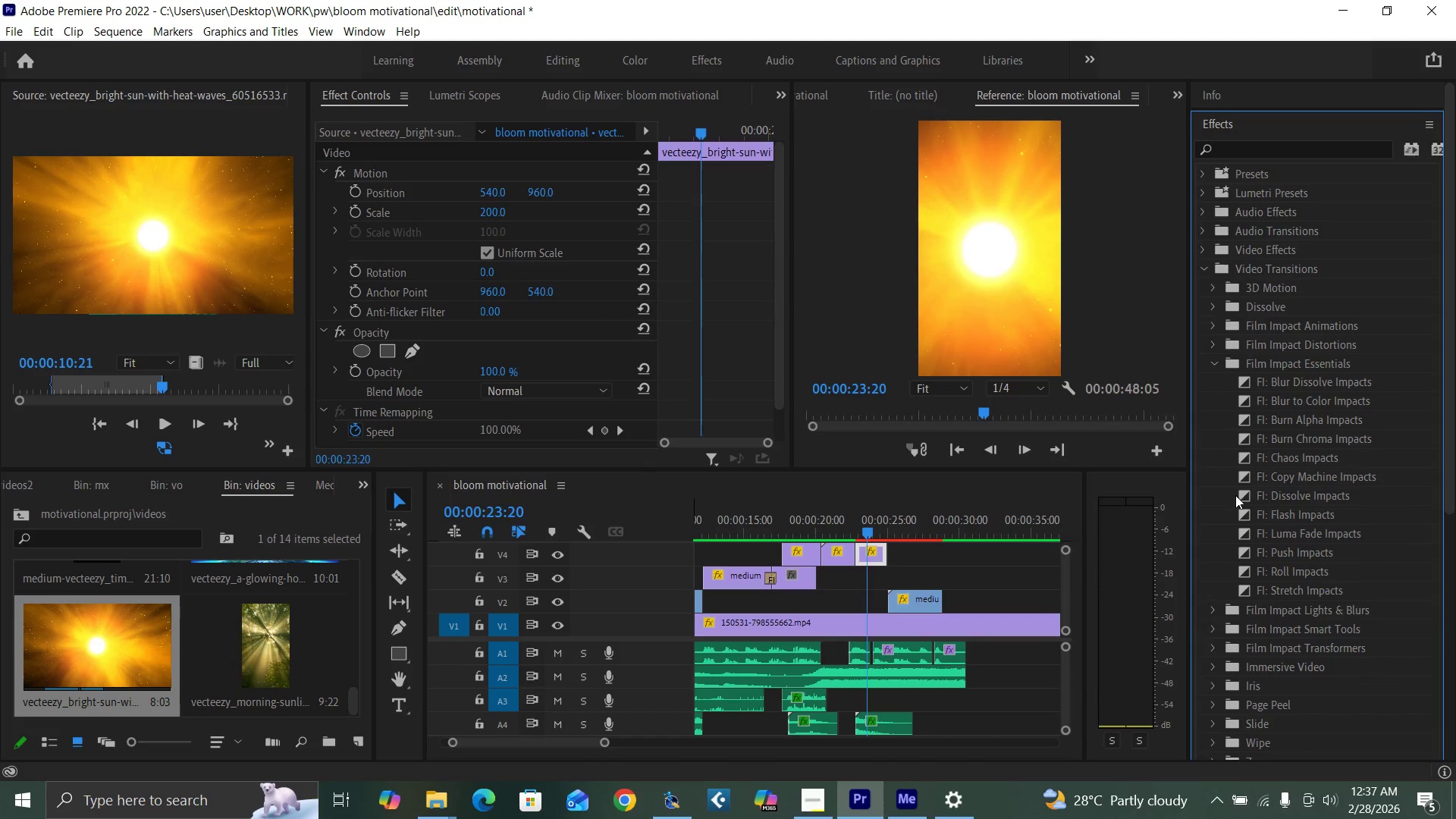 
left_click_drag(start_coordinate=[1244, 513], to_coordinate=[853, 554])
 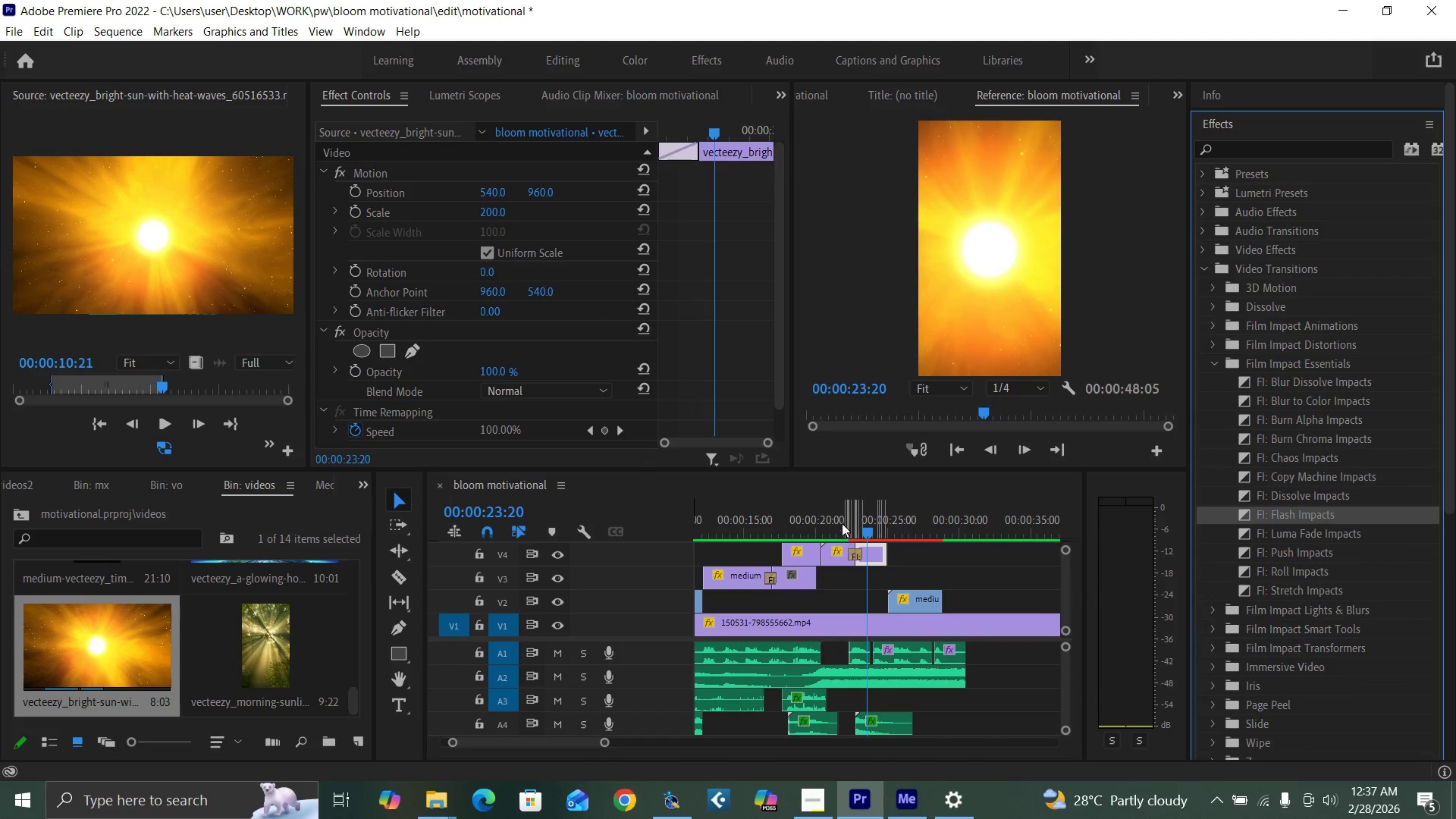 
left_click([841, 522])
 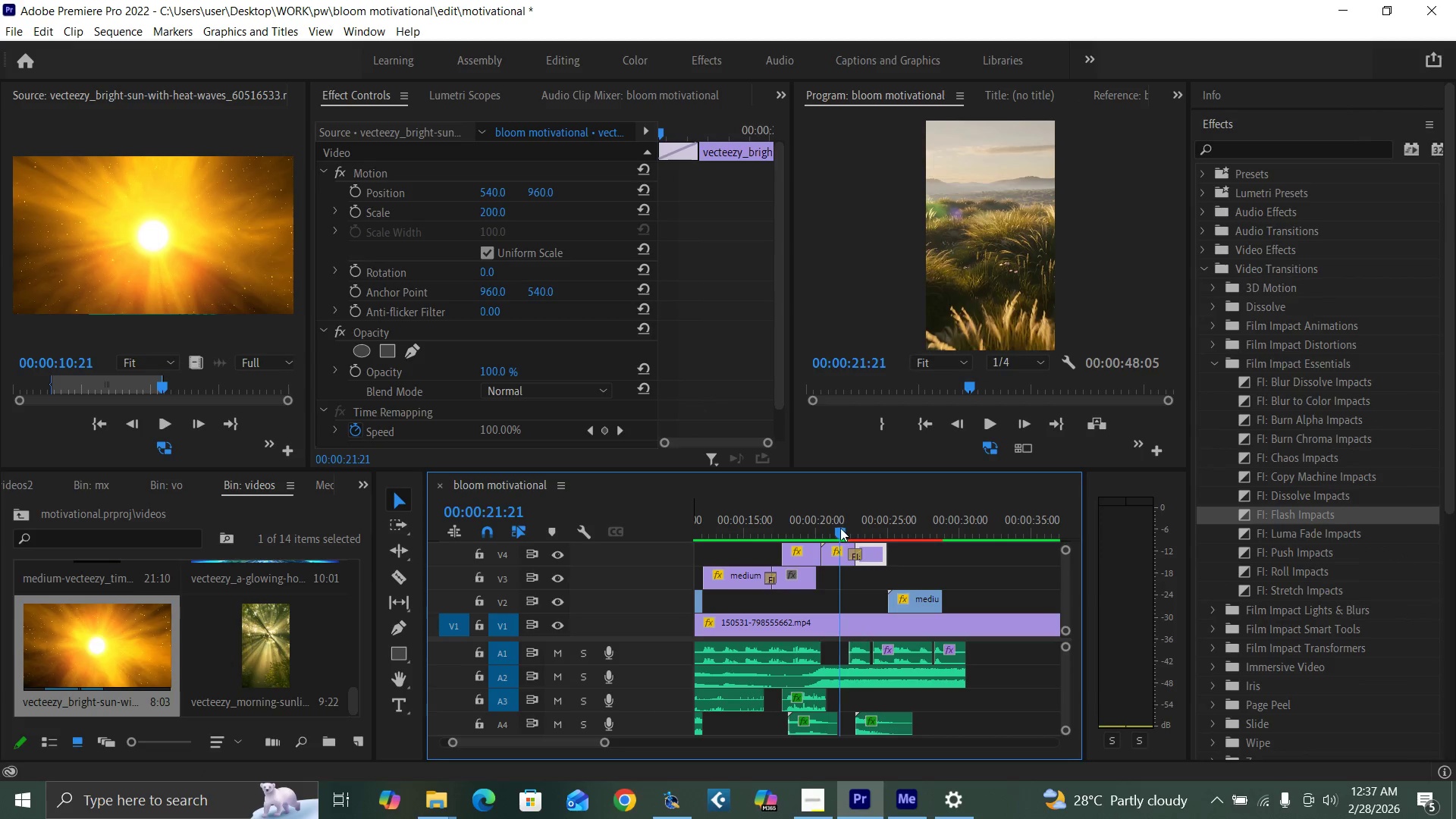 
key(Space)
 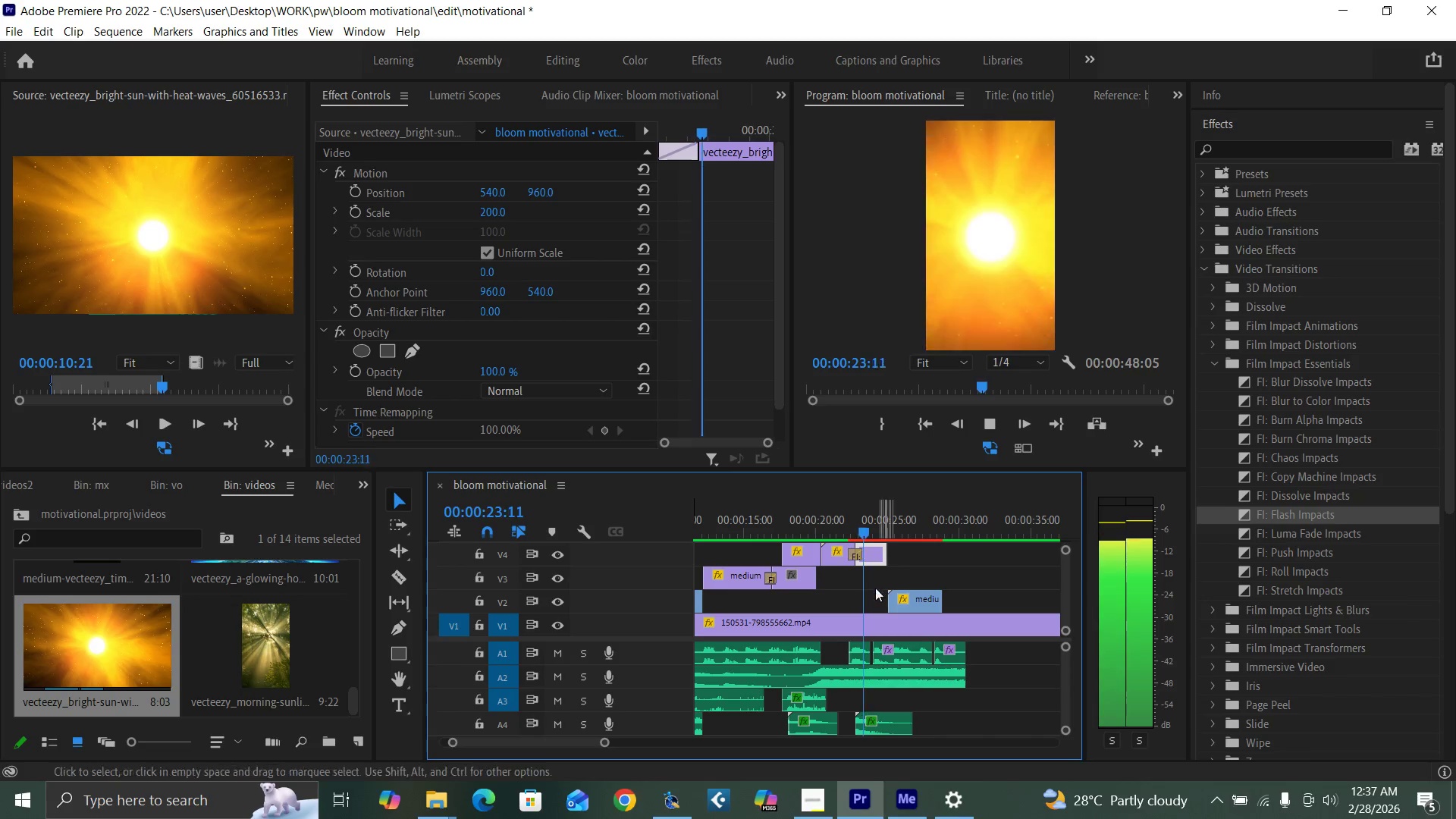 
key(Space)
 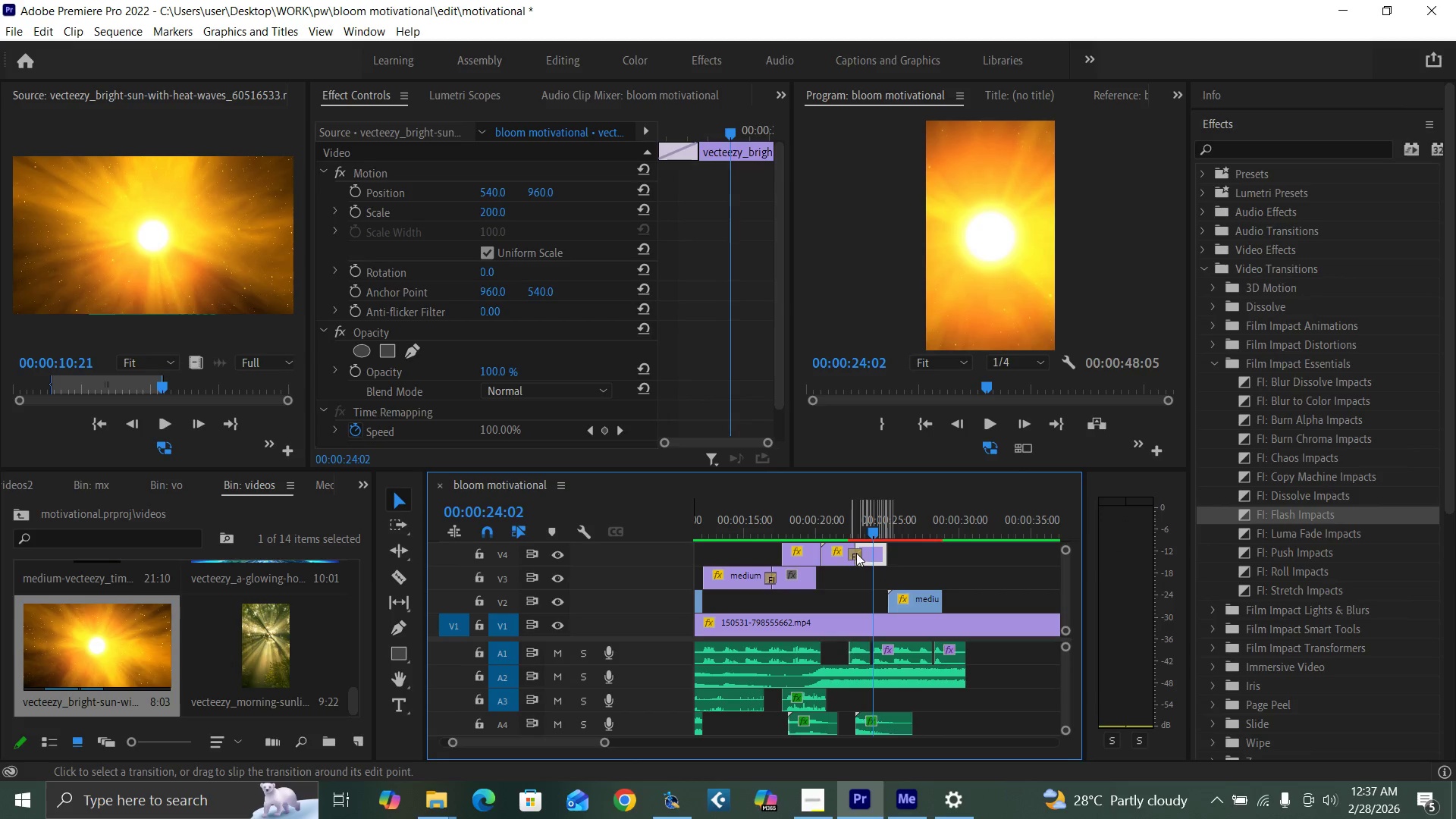 
left_click_drag(start_coordinate=[856, 553], to_coordinate=[860, 554])
 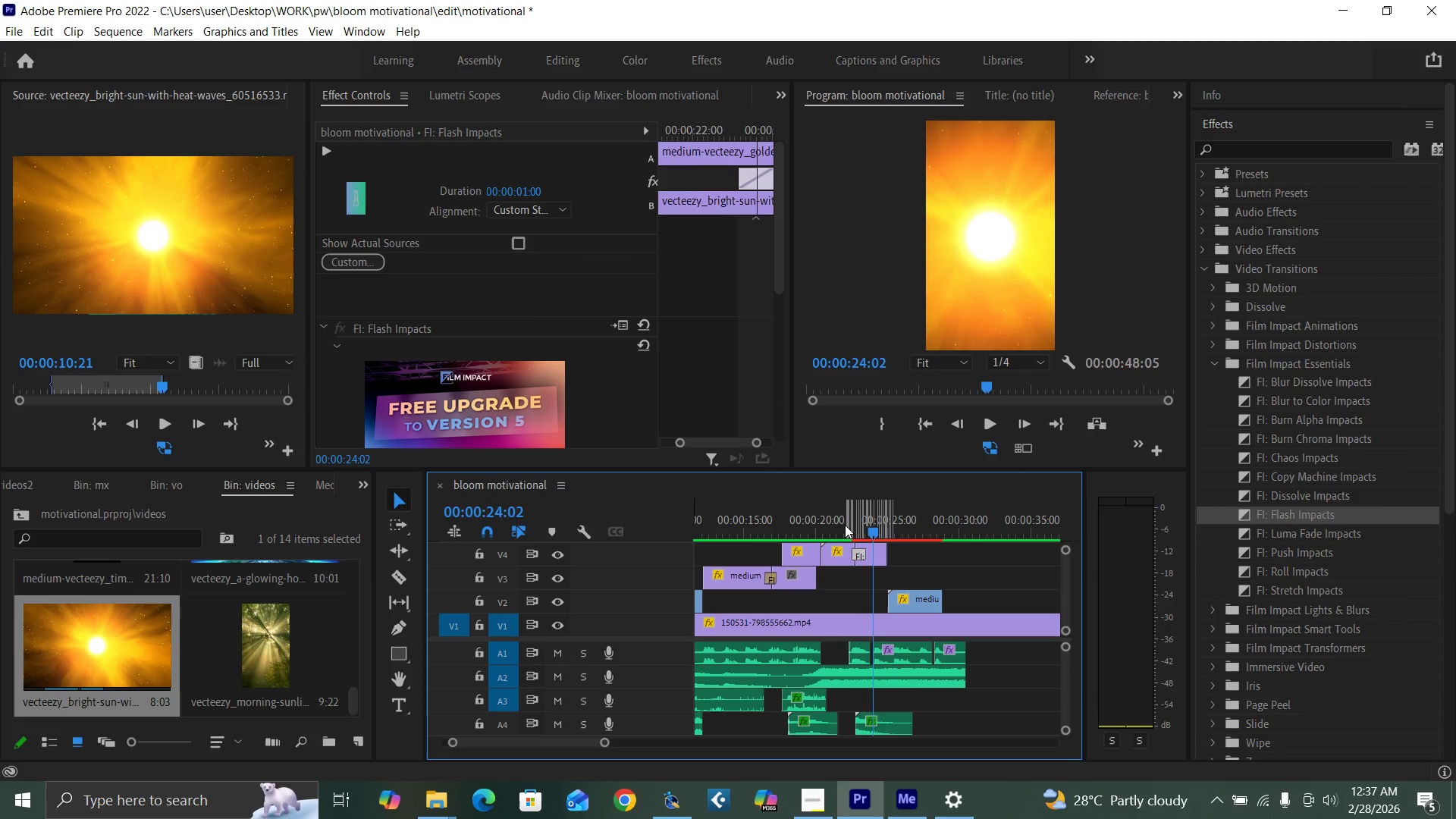 
left_click([845, 524])
 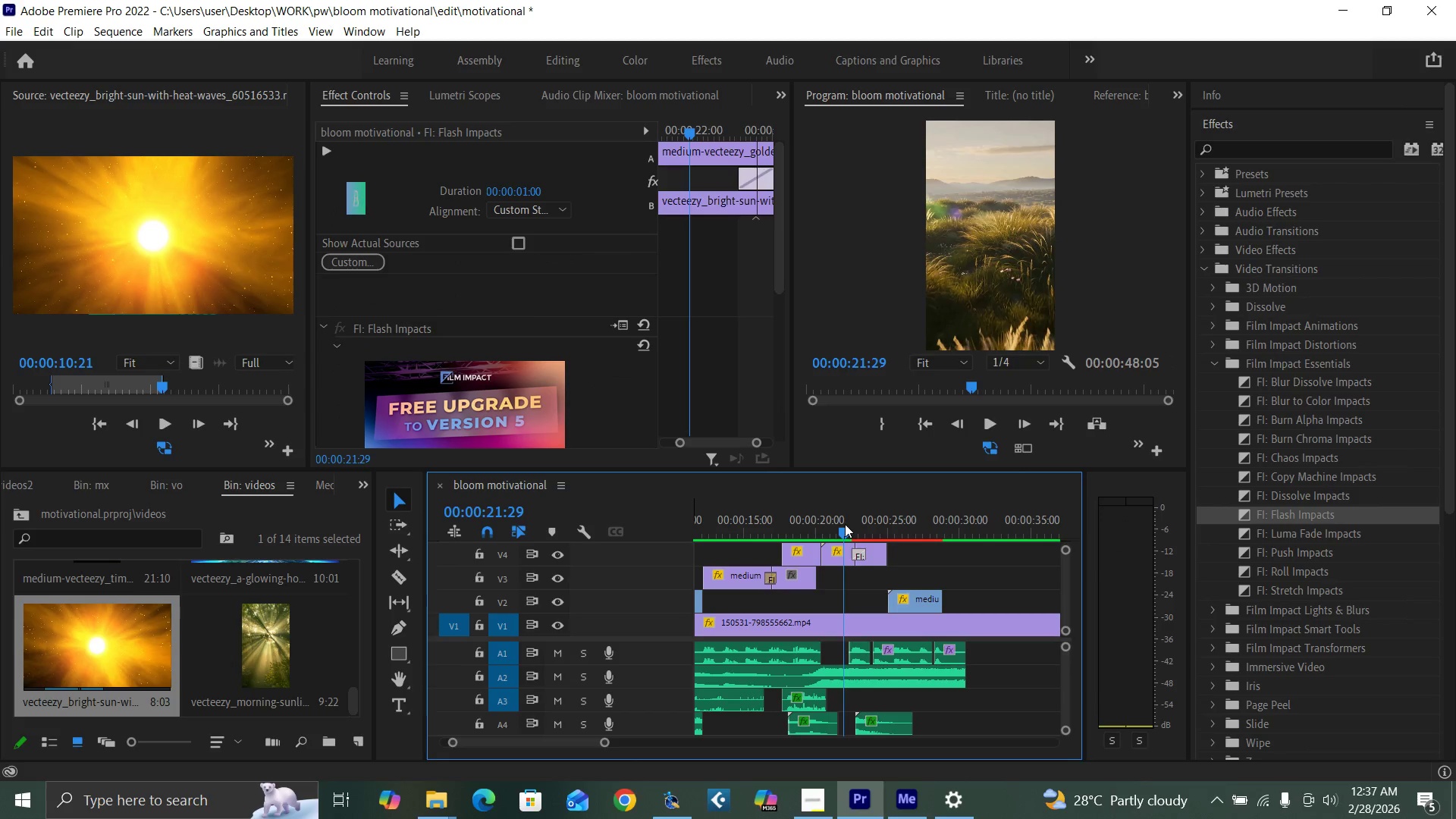 
key(Space)
 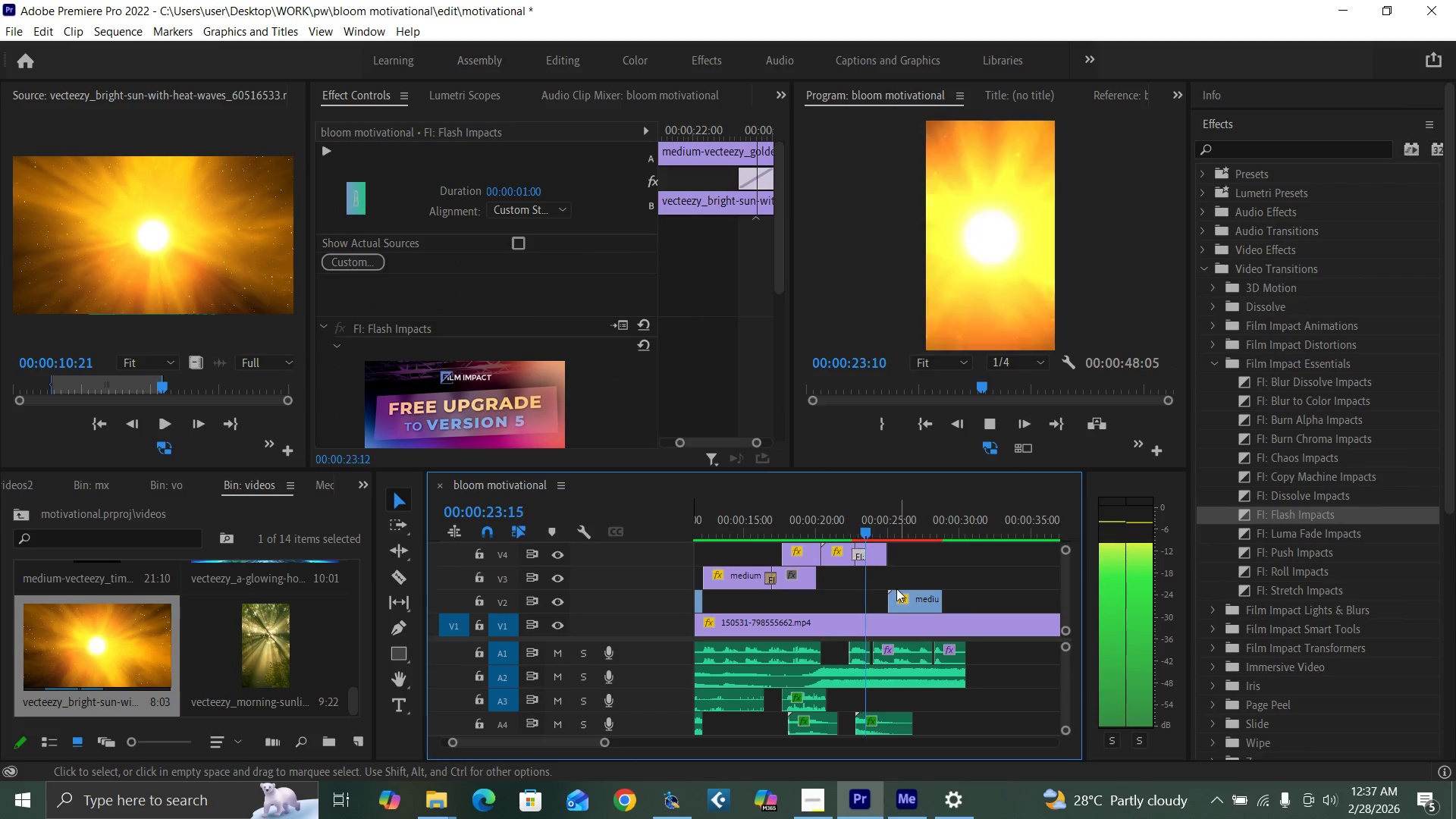 
key(Space)
 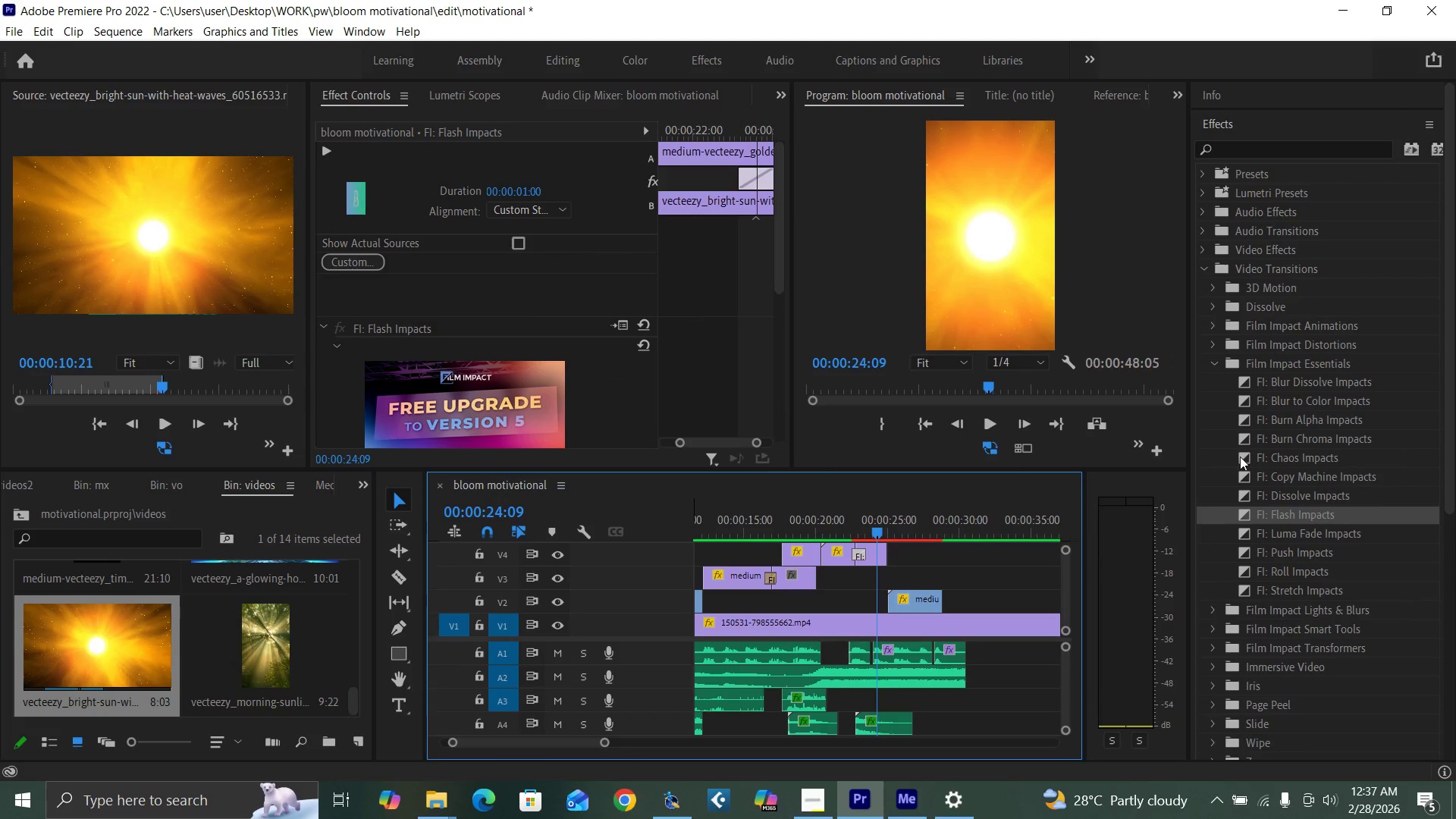 
left_click([1212, 367])
 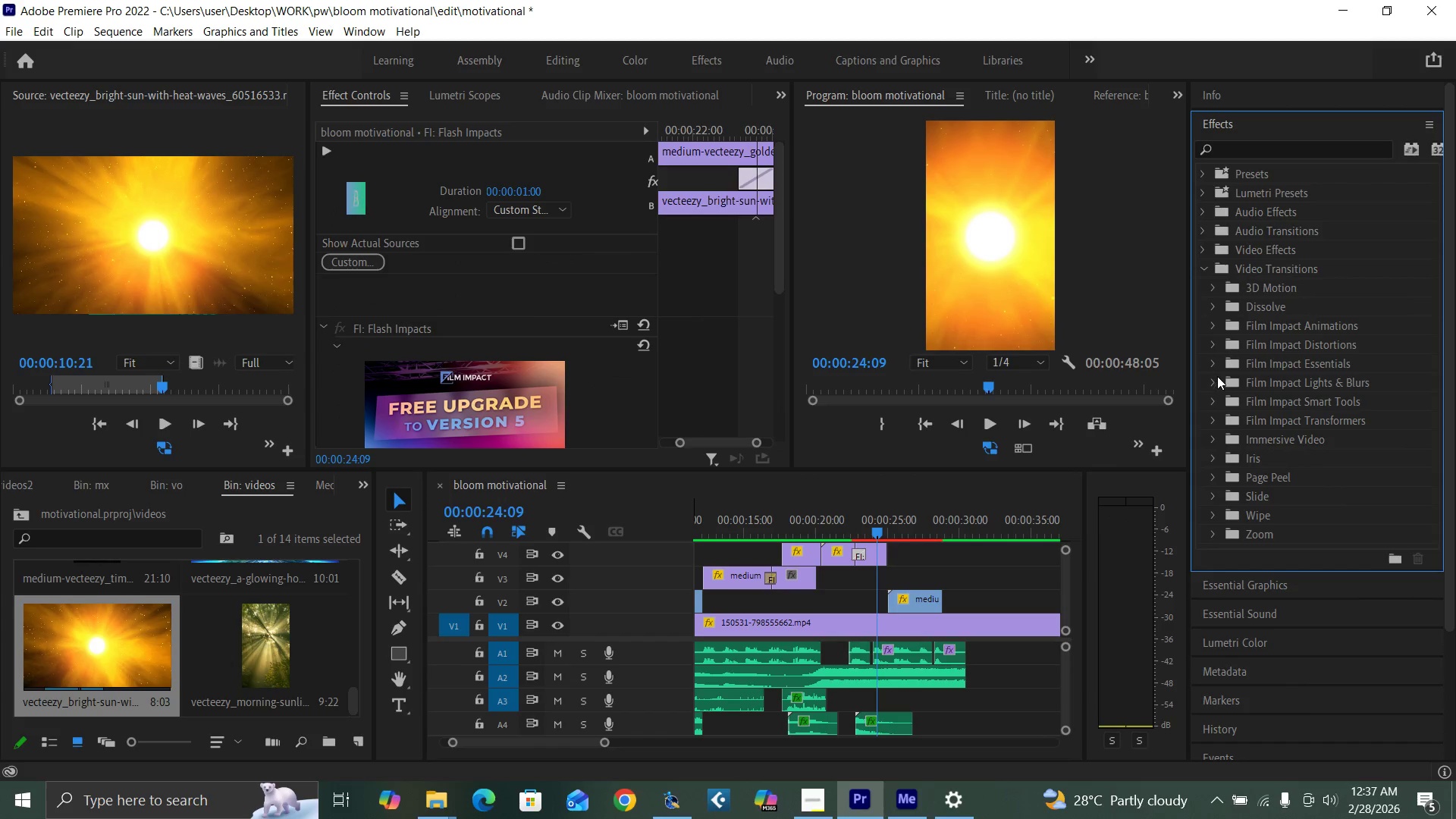 
left_click([1218, 378])
 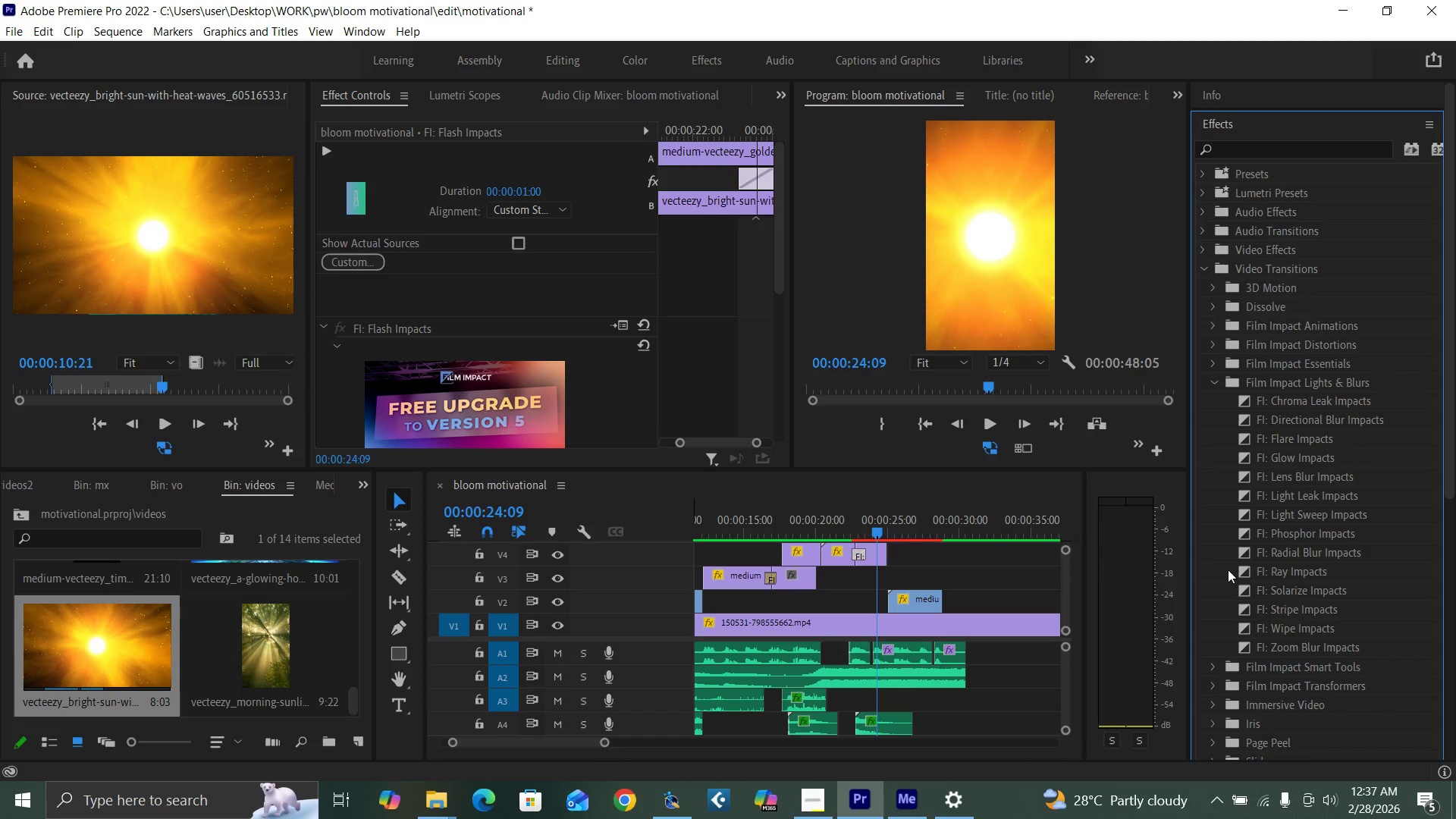 
left_click_drag(start_coordinate=[1244, 570], to_coordinate=[864, 551])
 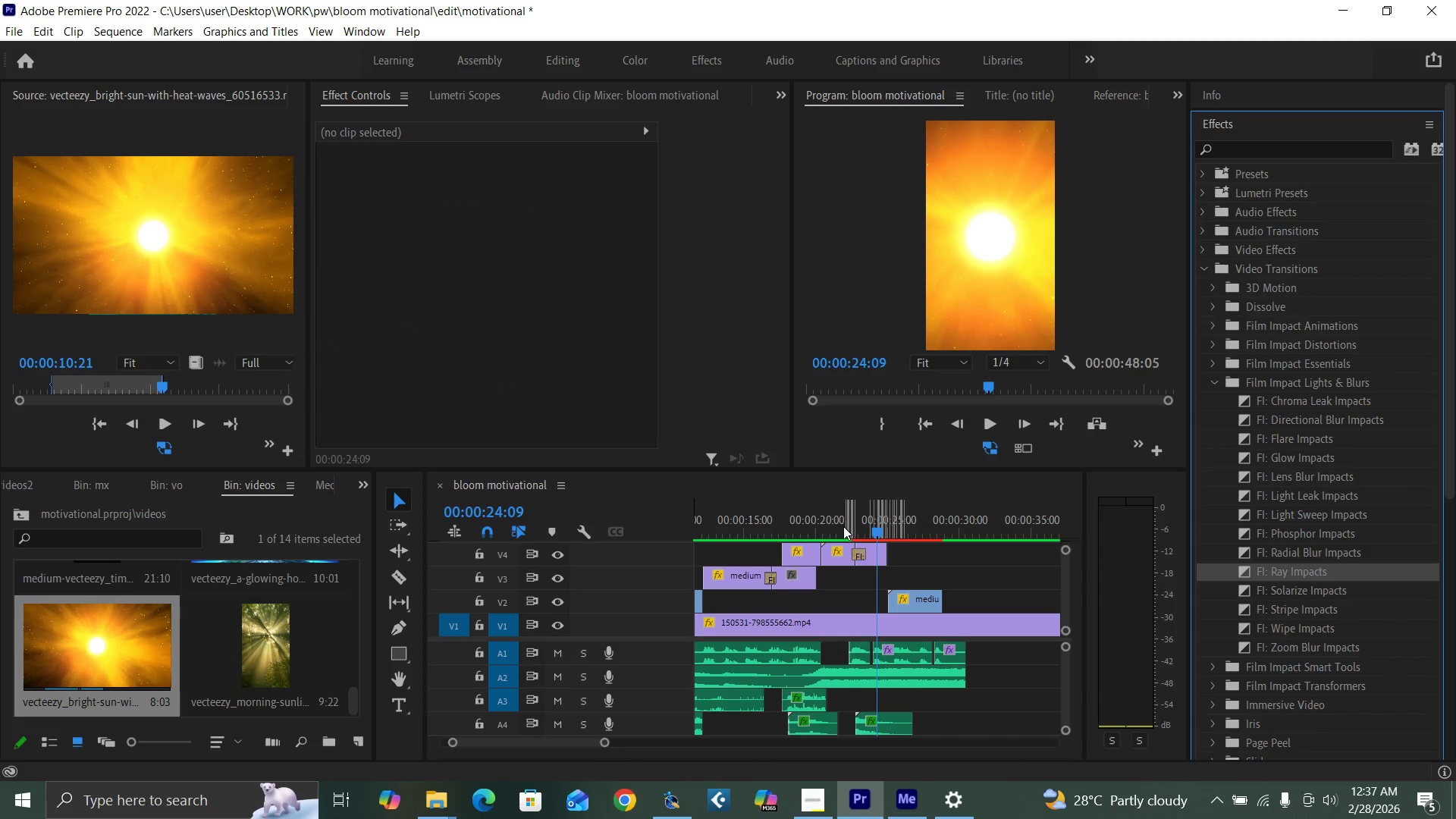 
left_click([842, 526])
 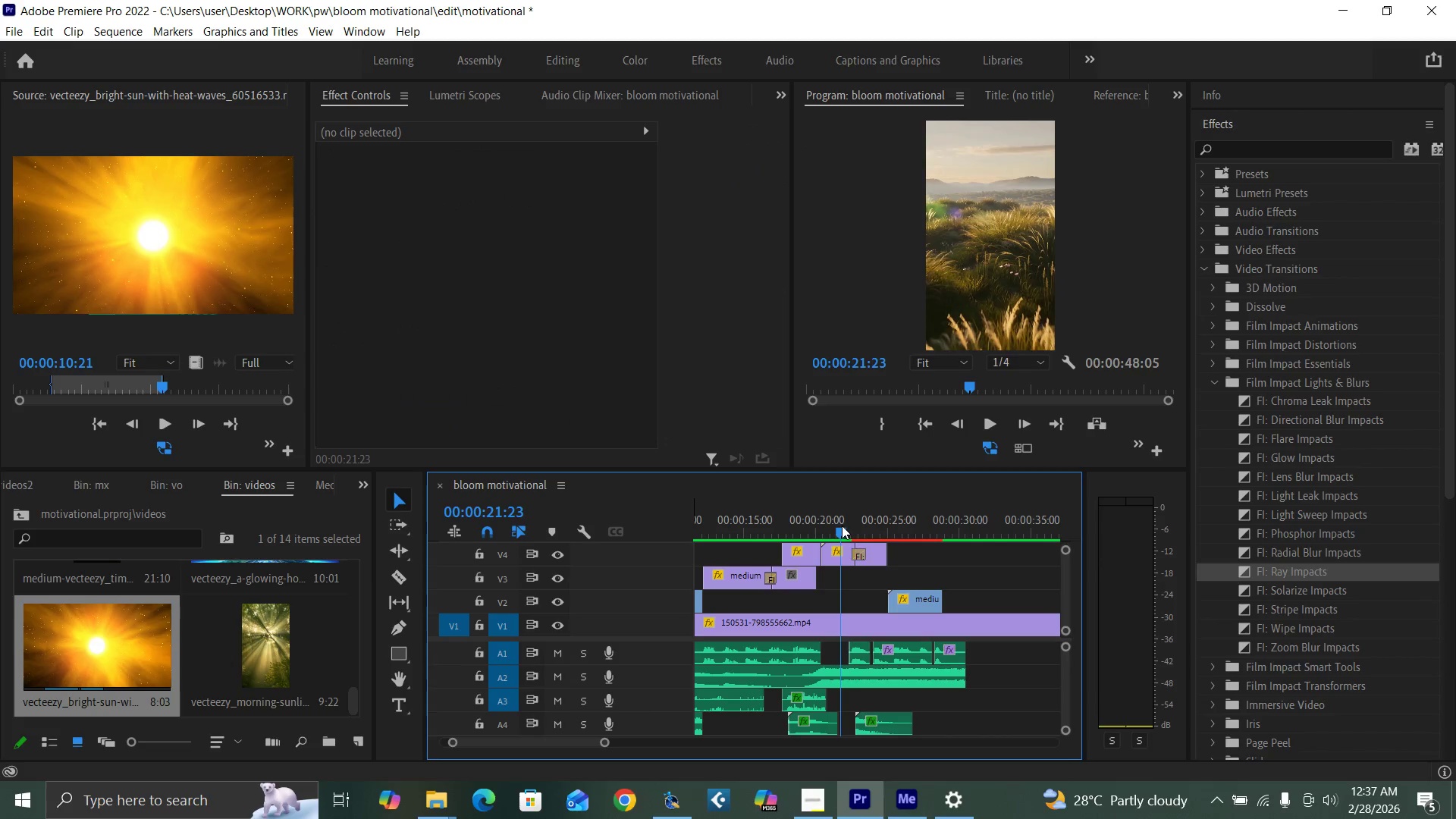 
key(Space)
 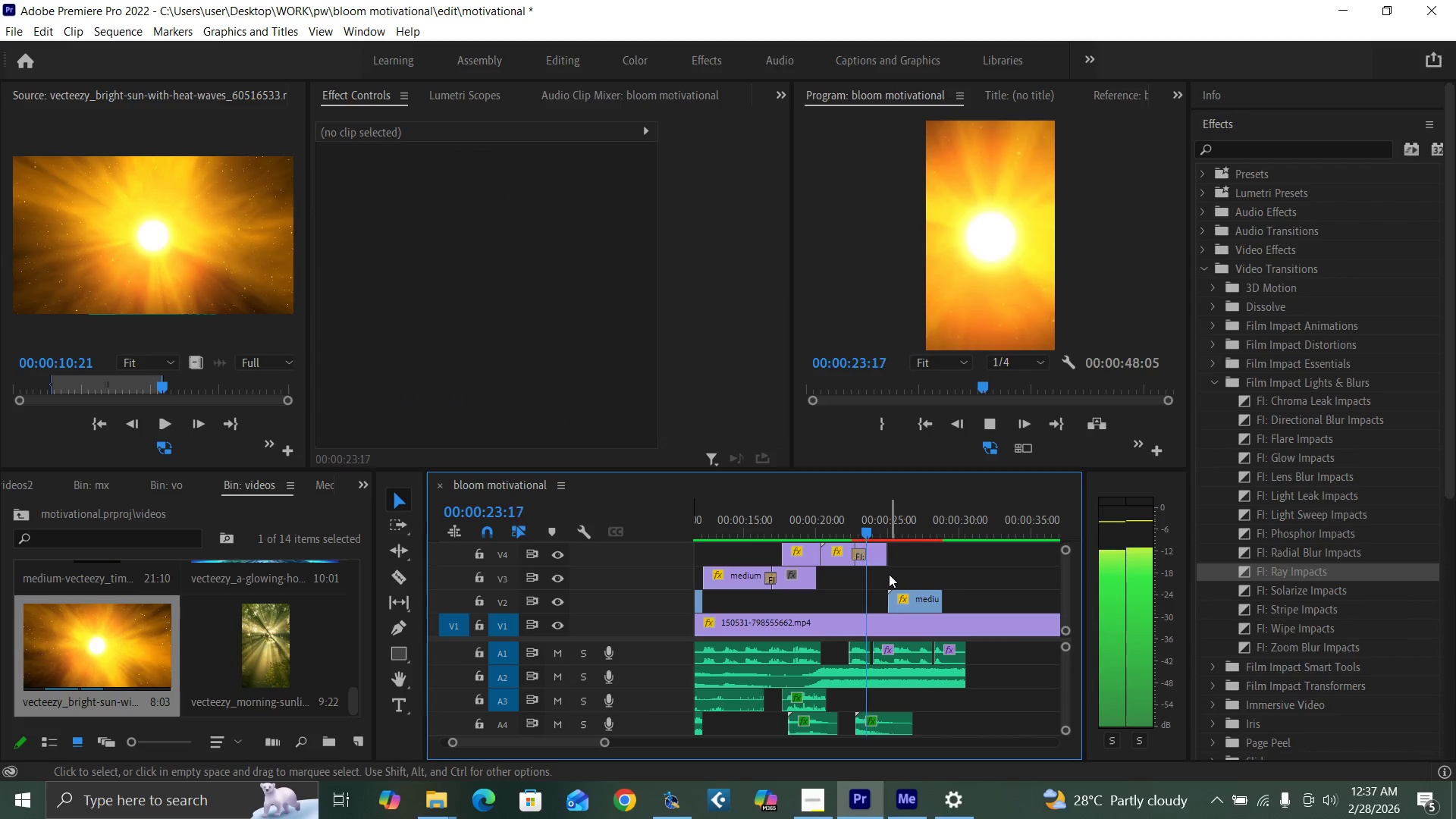 
key(Space)
 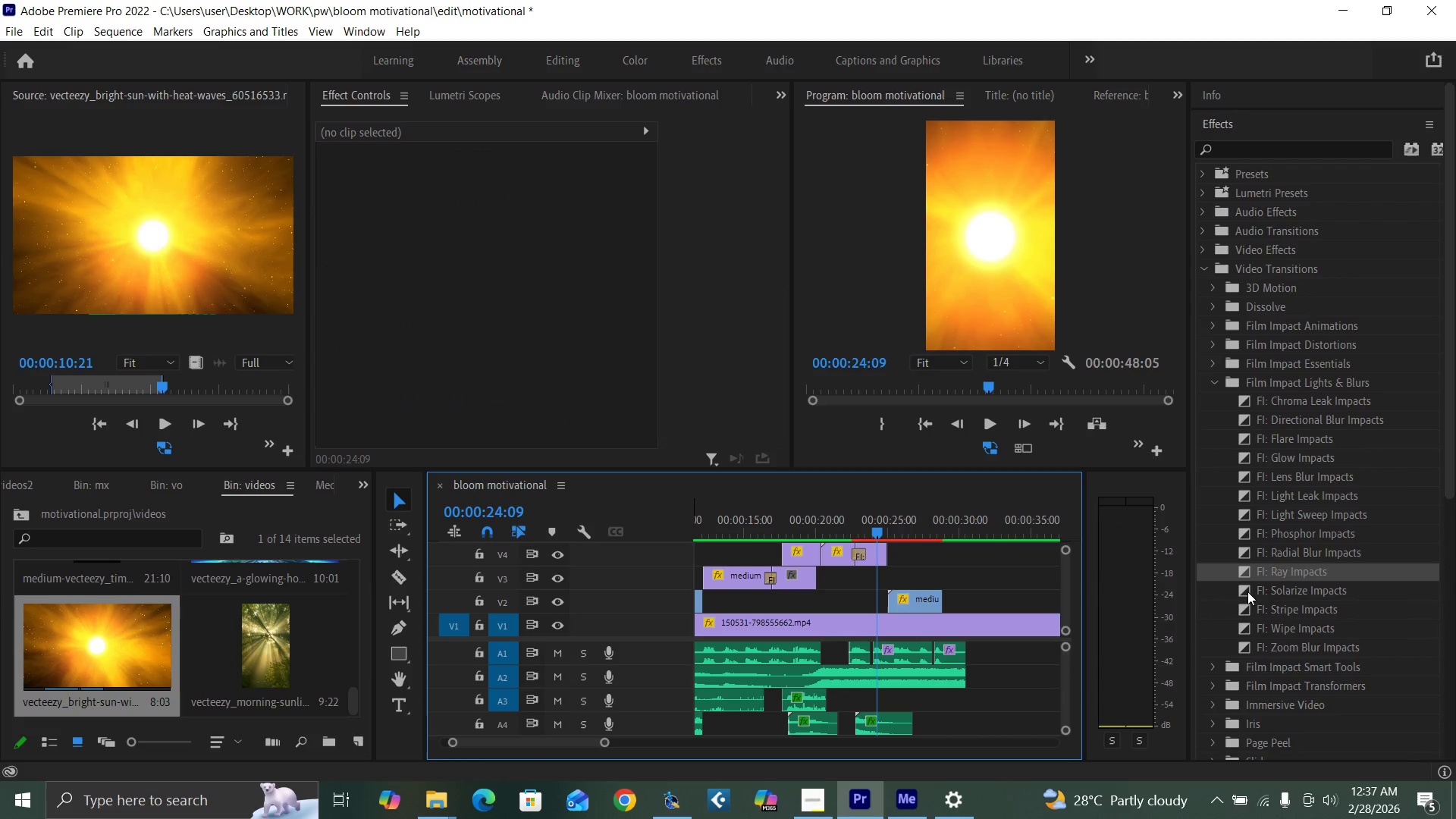 
left_click_drag(start_coordinate=[1241, 592], to_coordinate=[862, 551])
 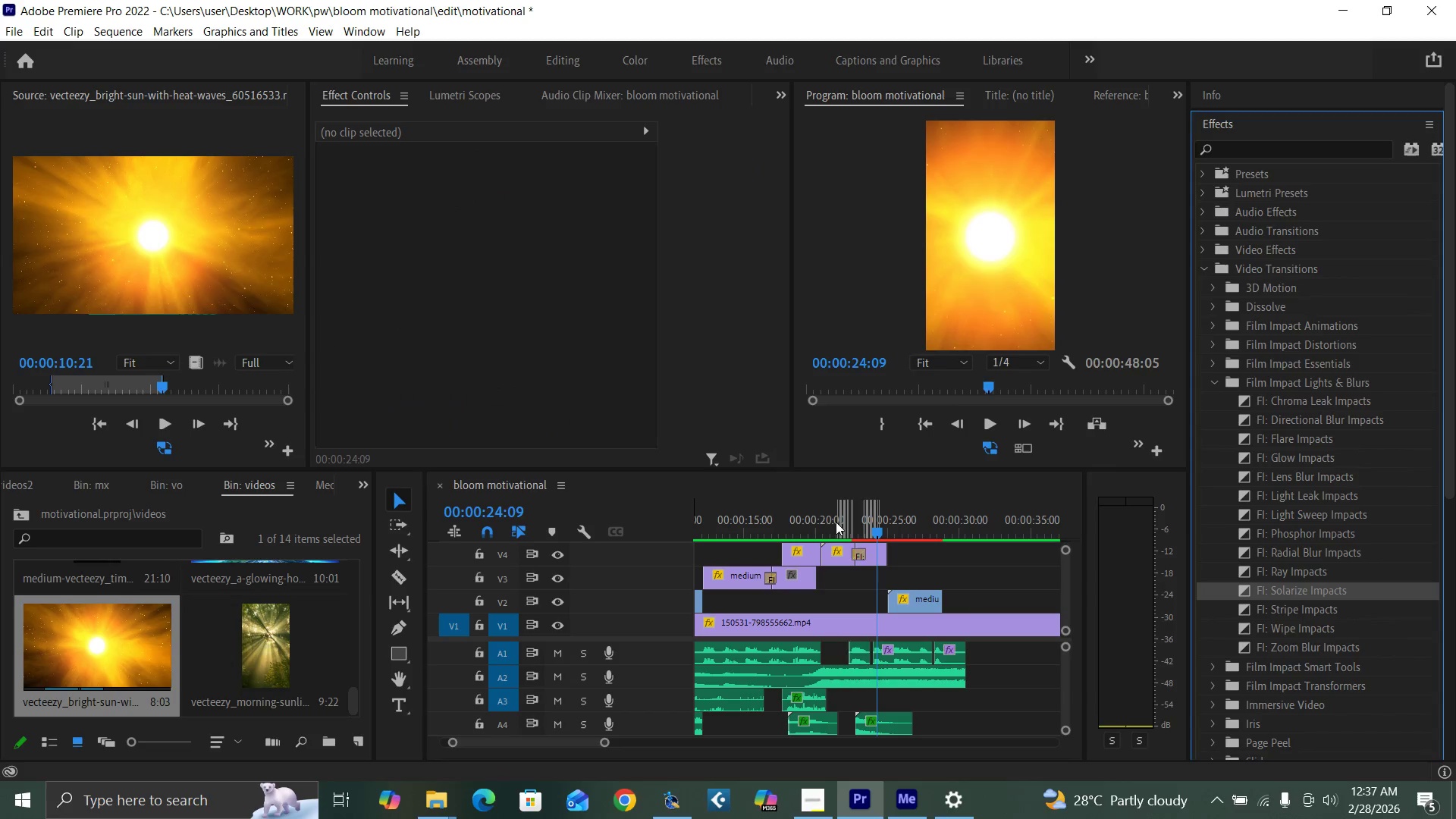 
left_click([834, 521])
 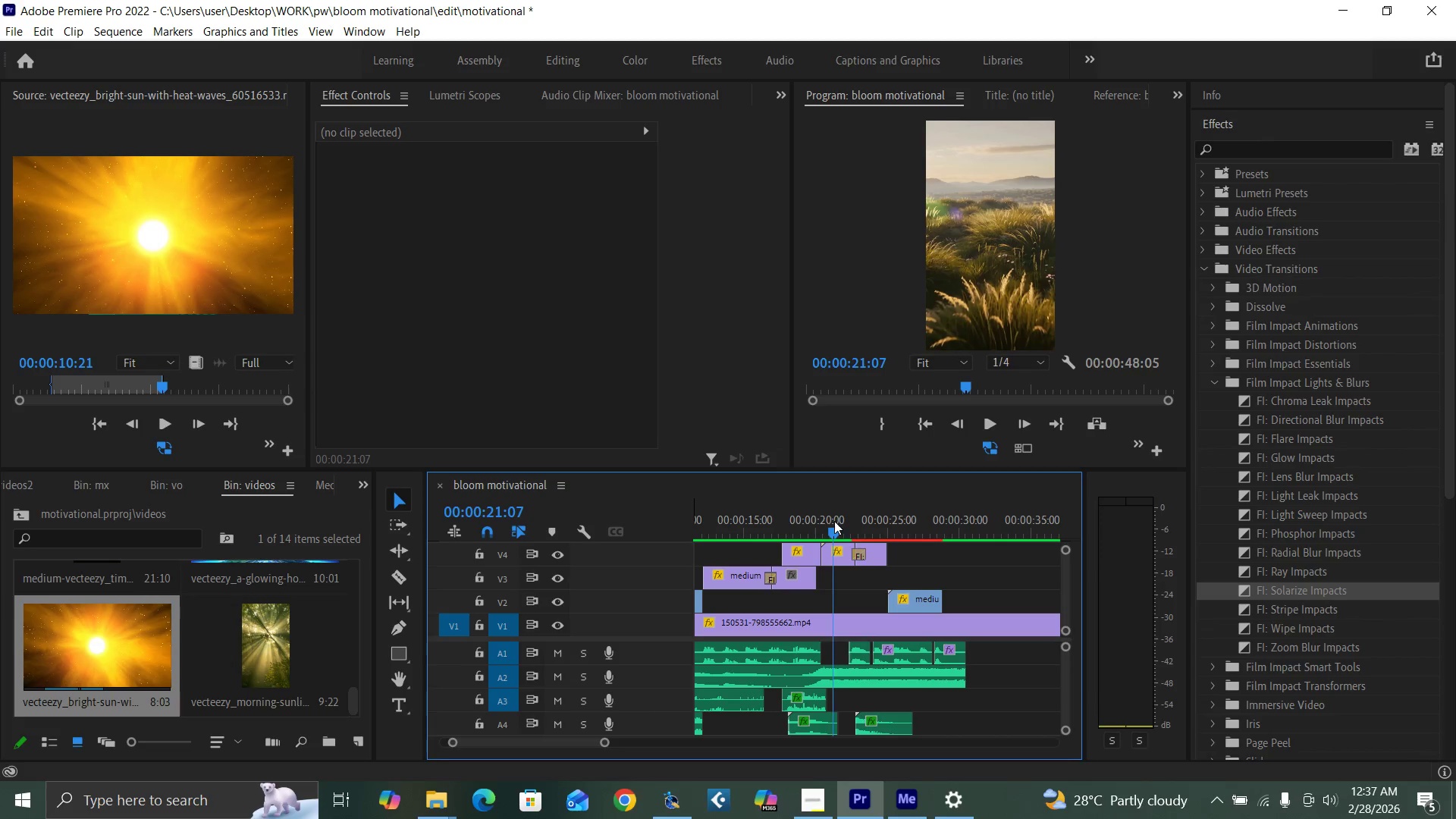 
key(Space)
 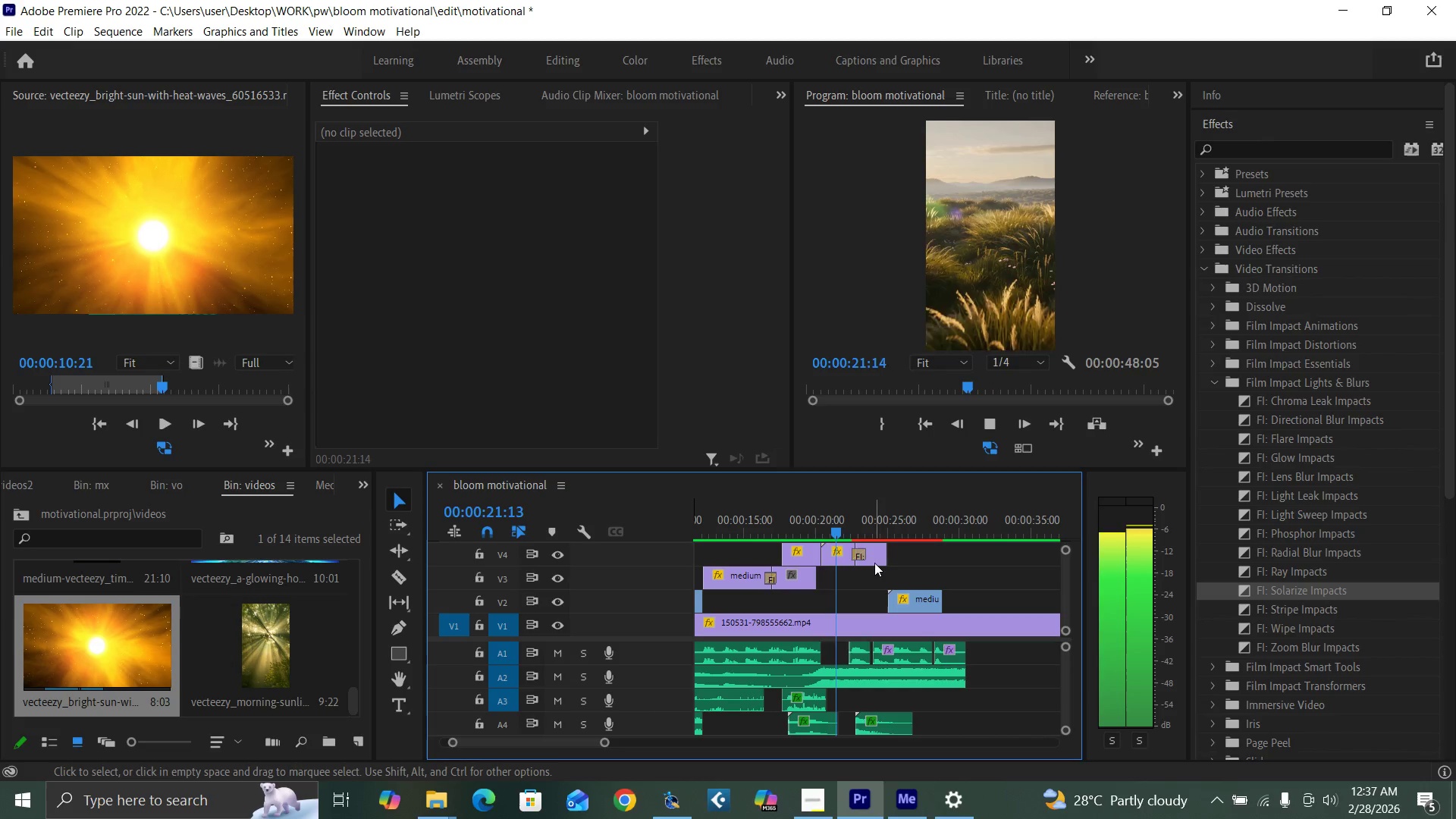 
mouse_move([893, 557])
 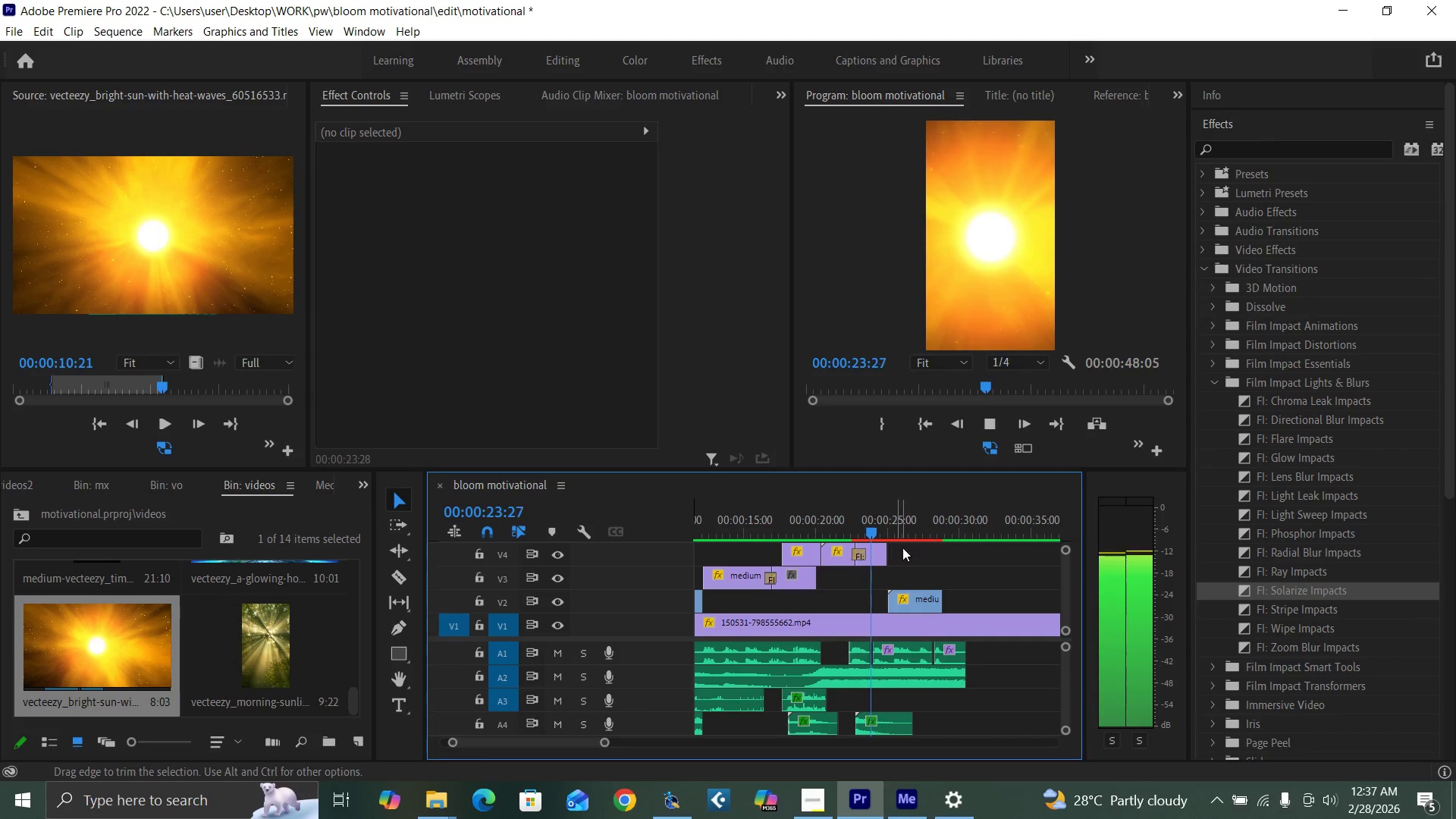 
key(Space)
 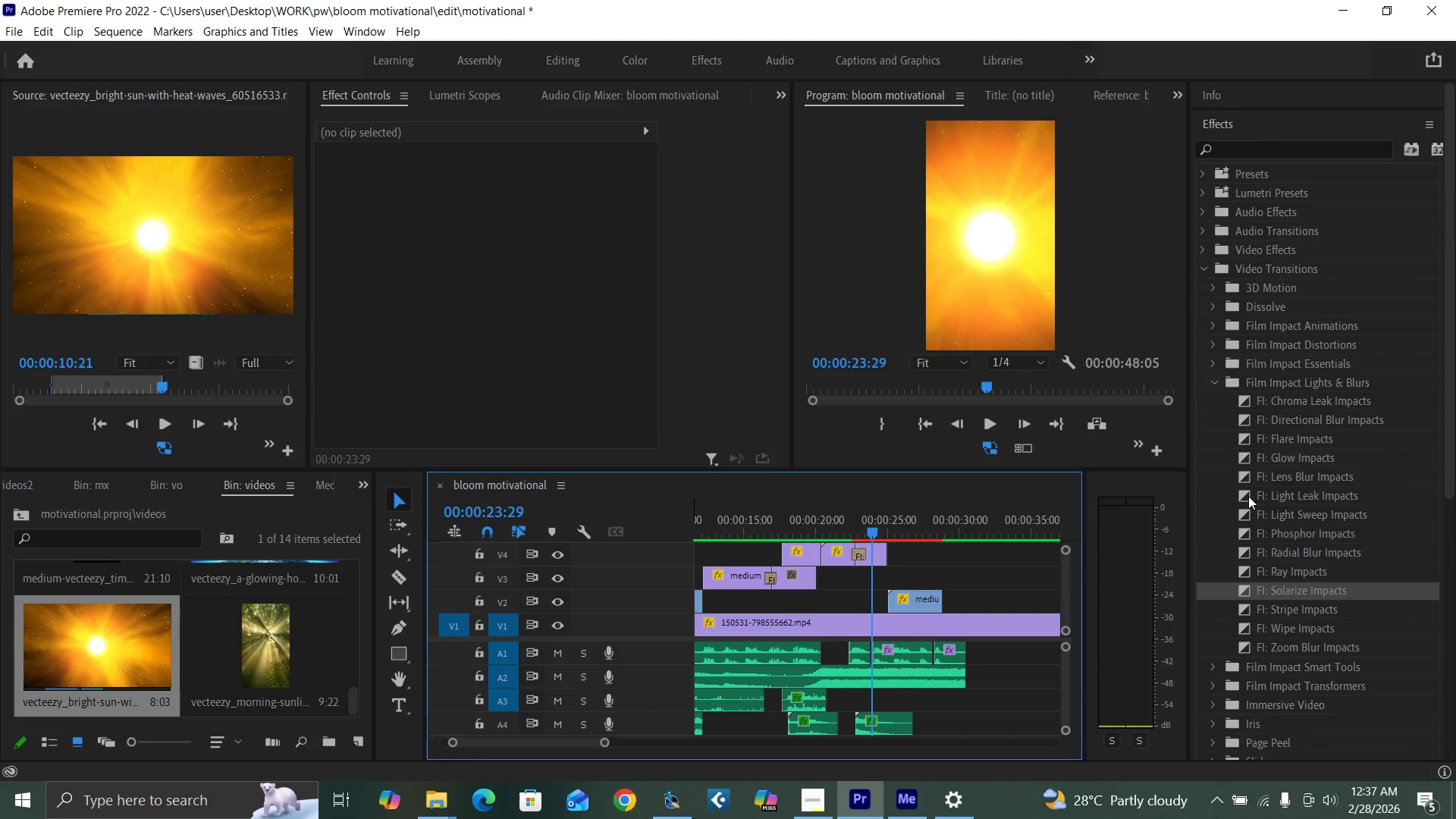 
wait(6.83)
 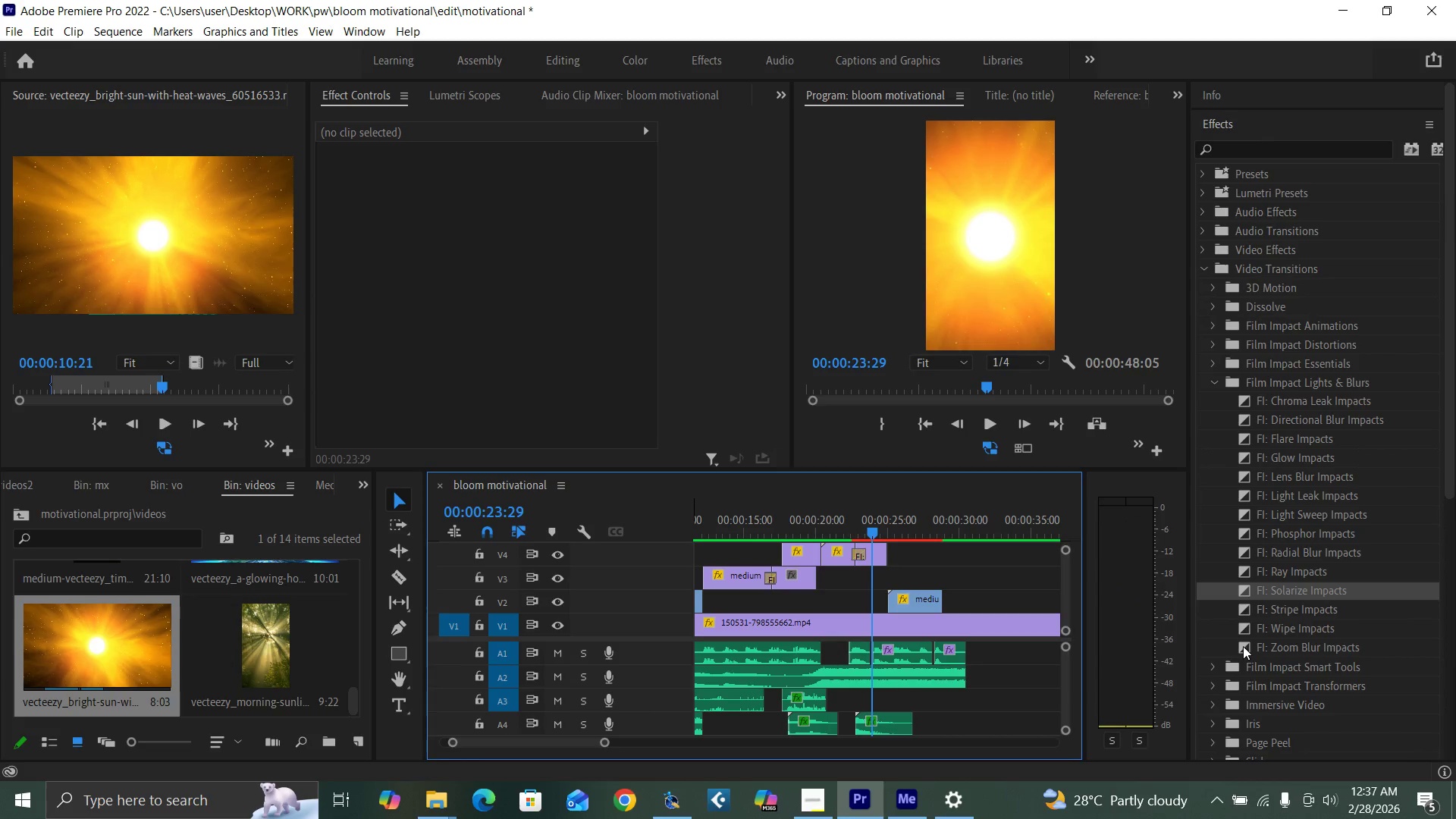 
left_click_drag(start_coordinate=[1246, 458], to_coordinate=[1260, 461])
 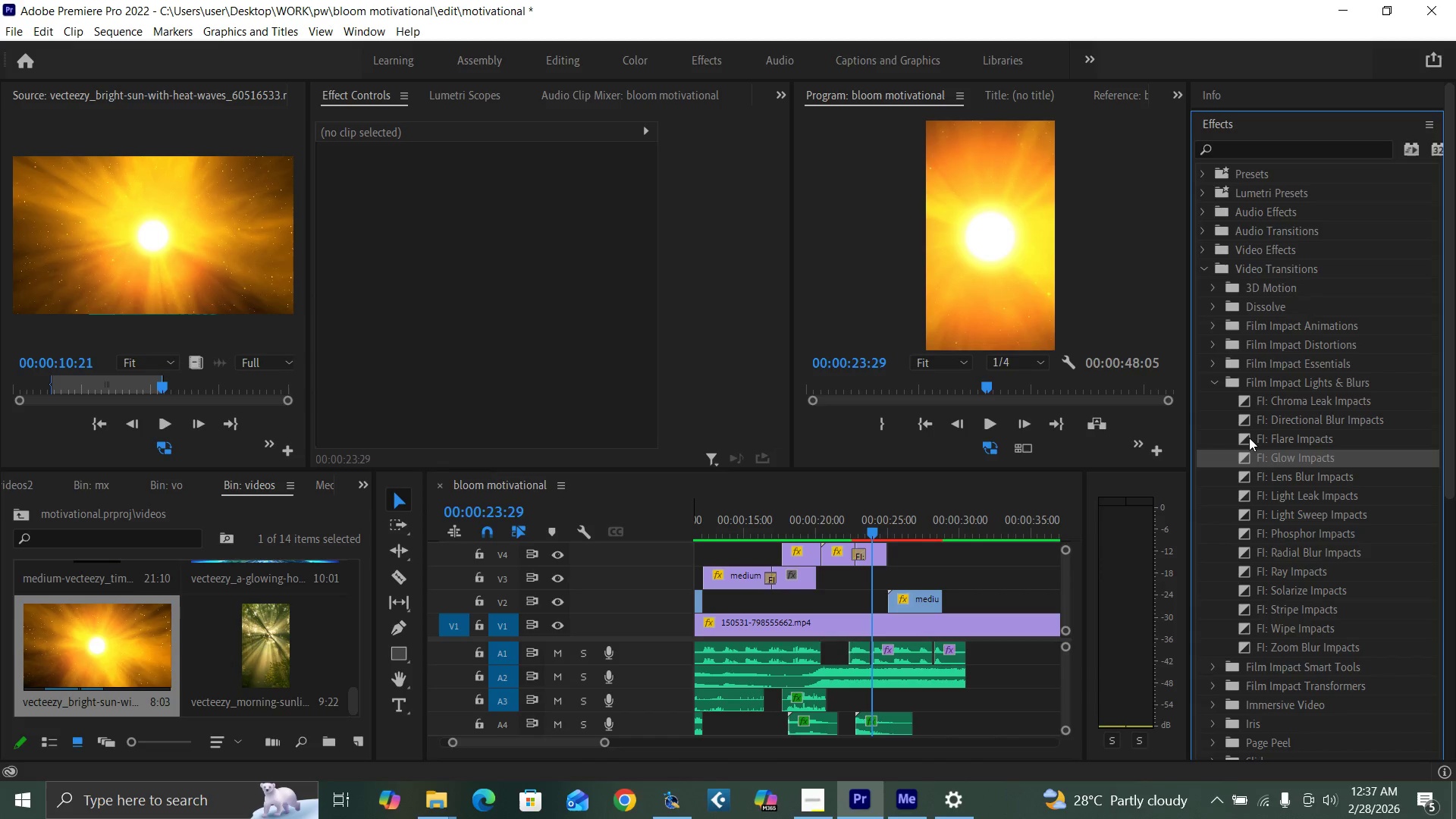 
left_click_drag(start_coordinate=[1243, 434], to_coordinate=[864, 553])
 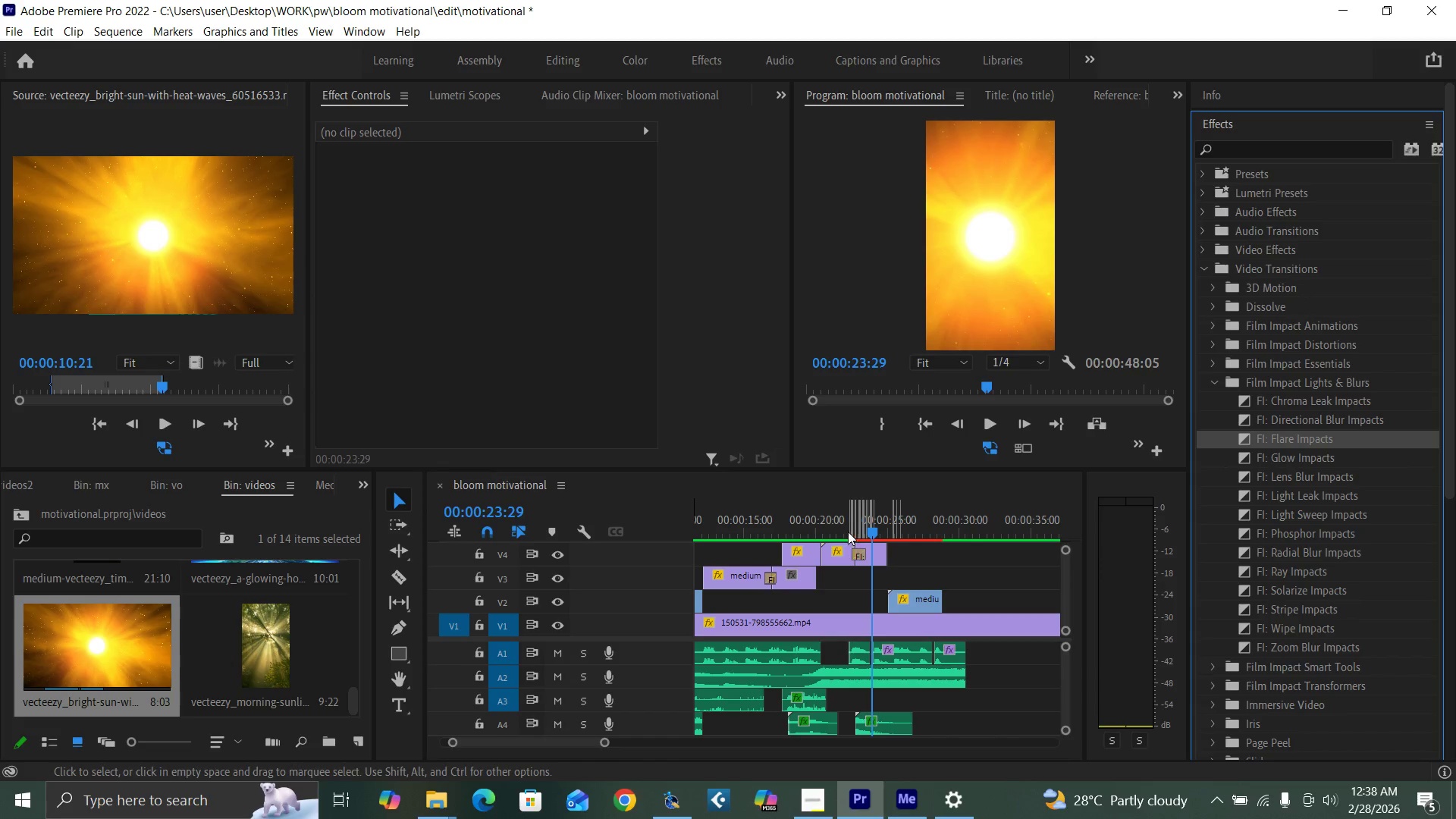 
left_click([849, 531])
 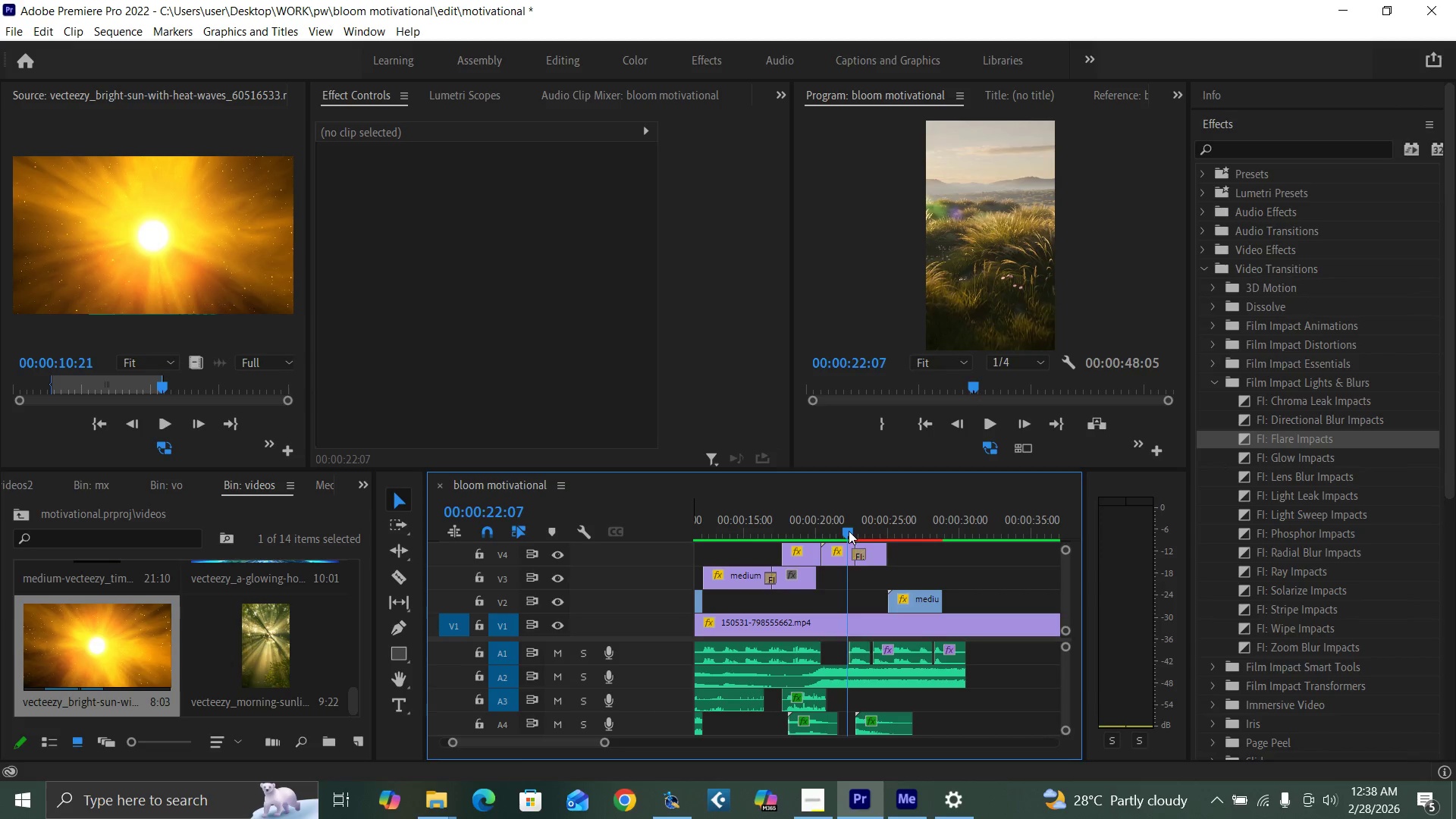 
key(Space)
 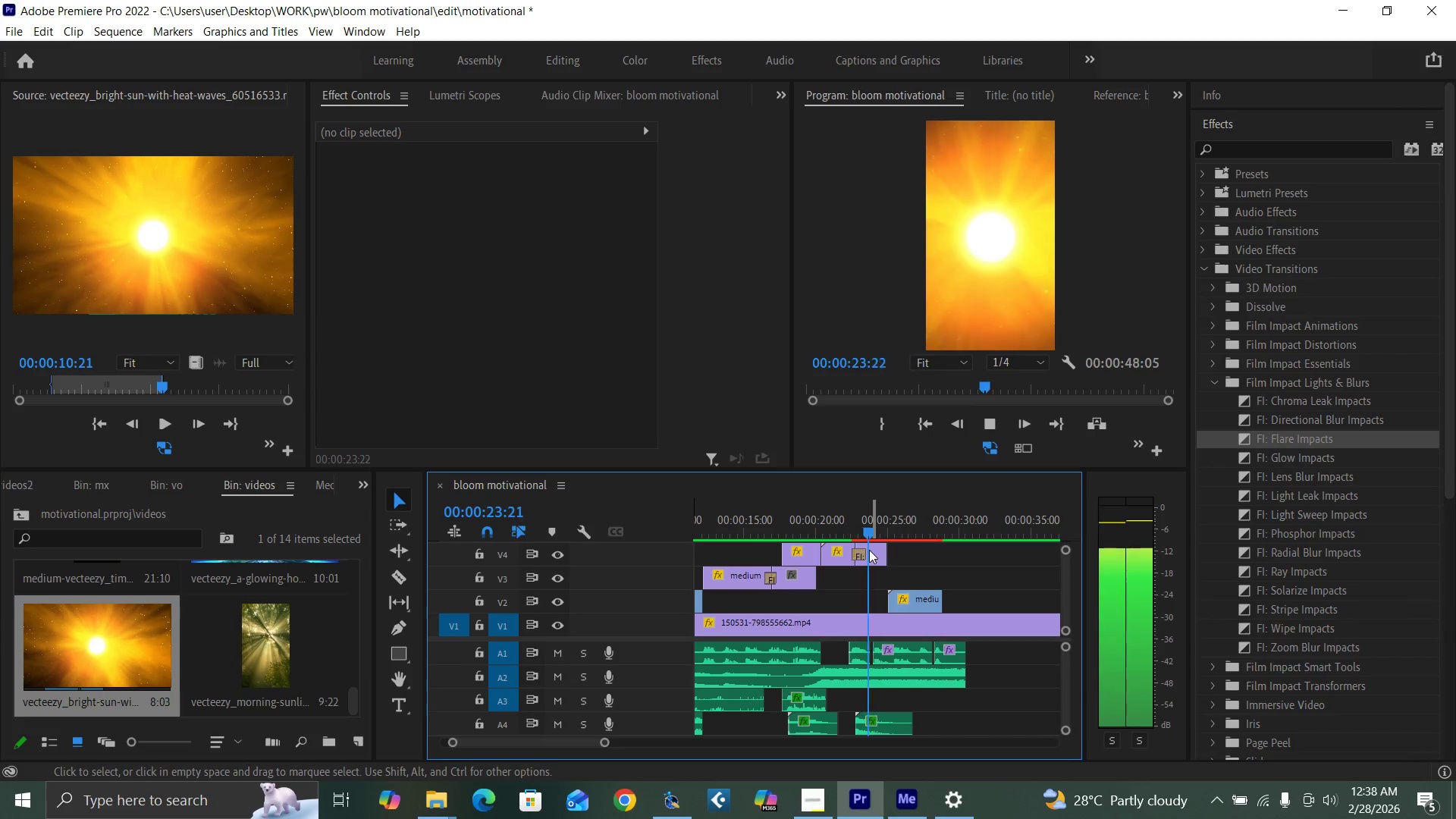 
left_click([831, 527])
 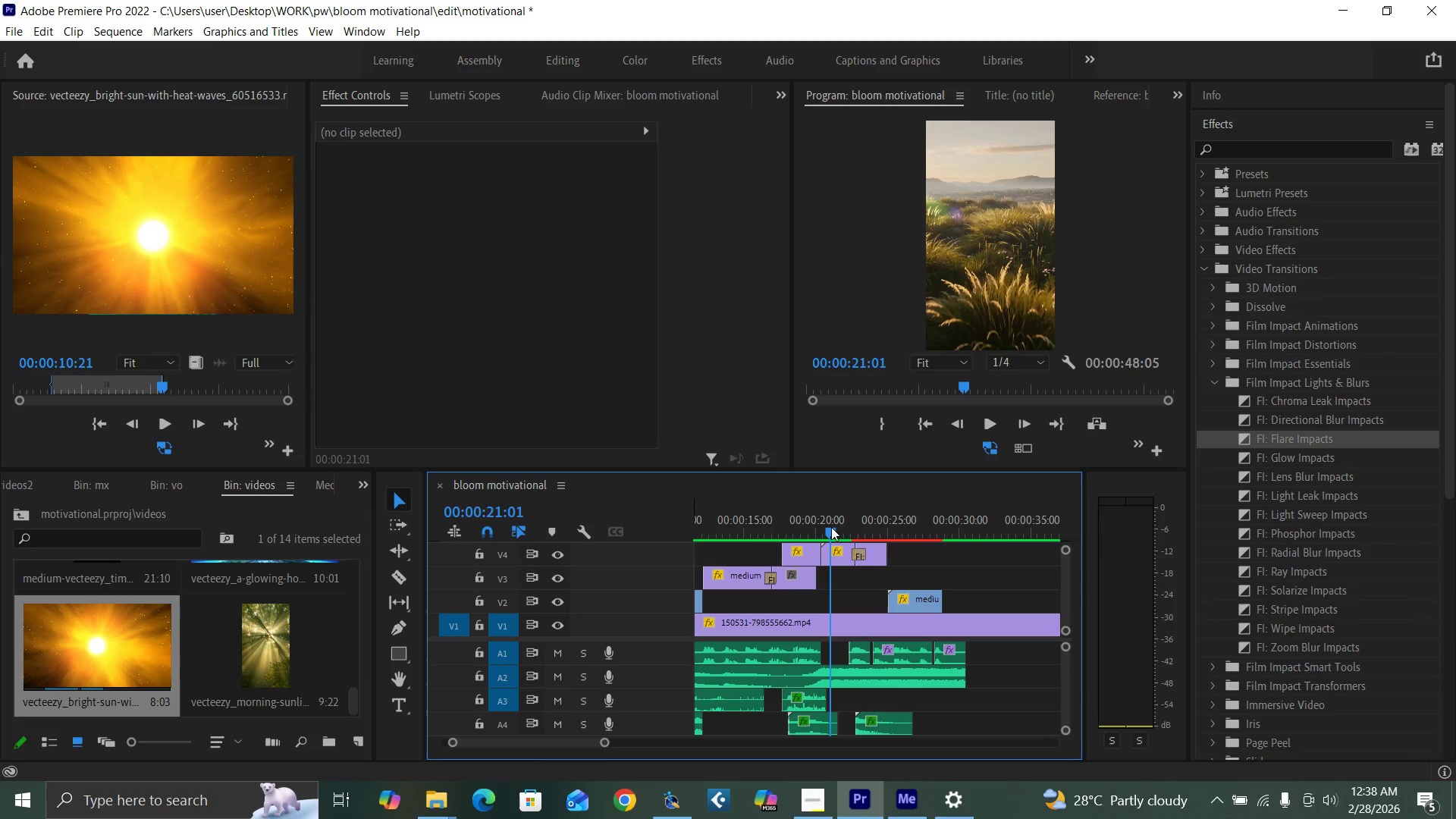 
key(Space)
 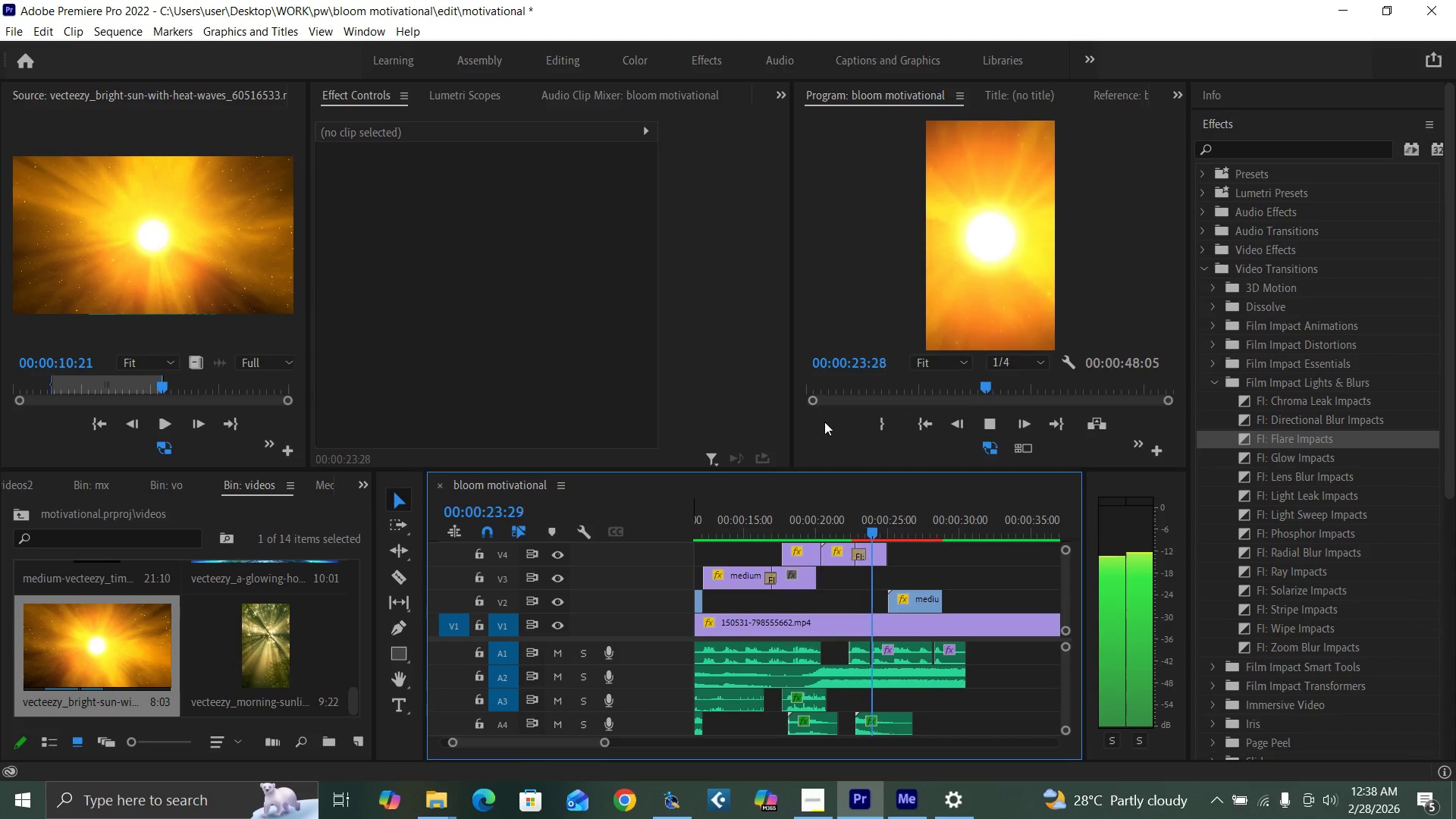 
left_click([817, 526])
 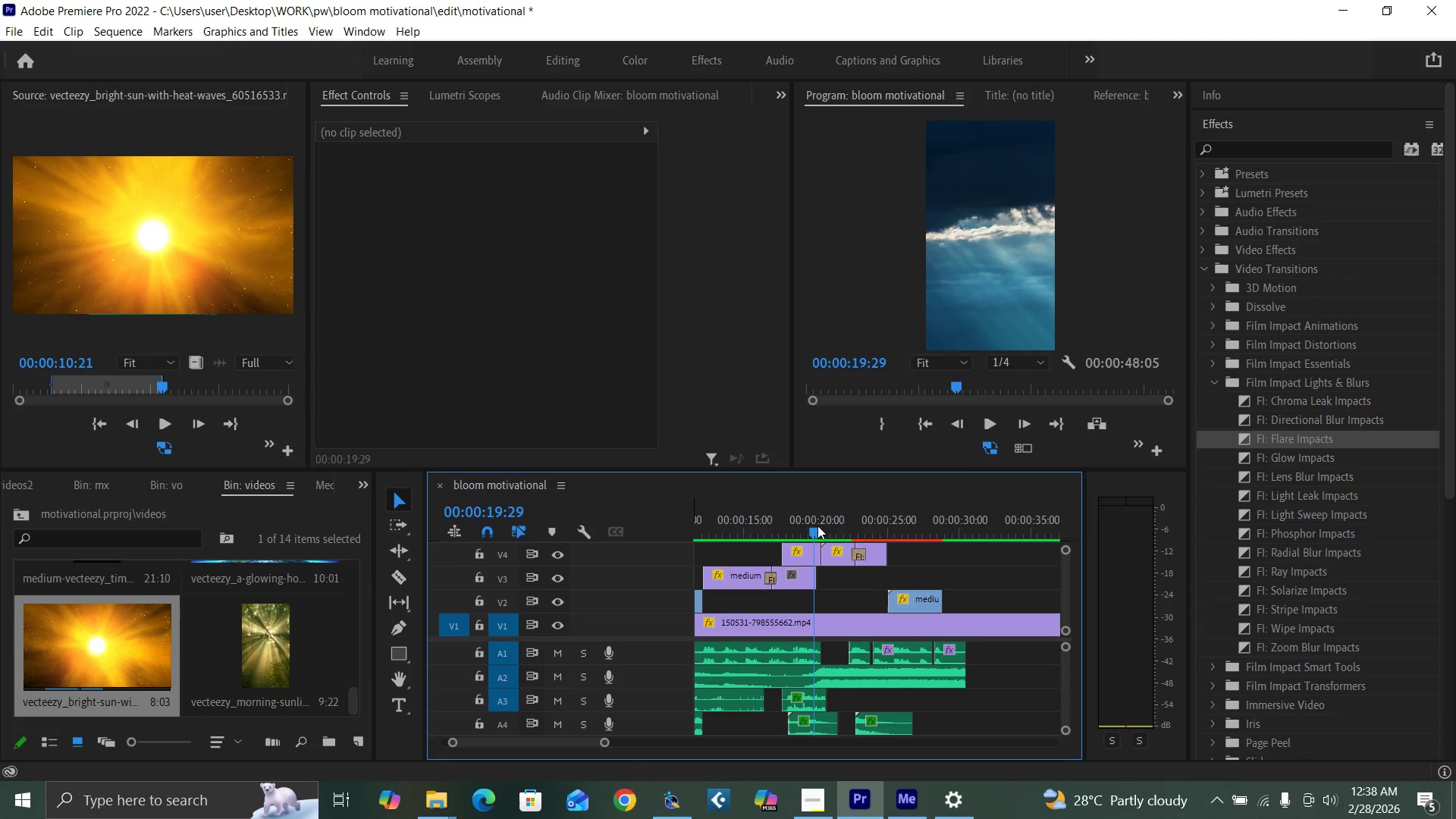 
key(Space)
 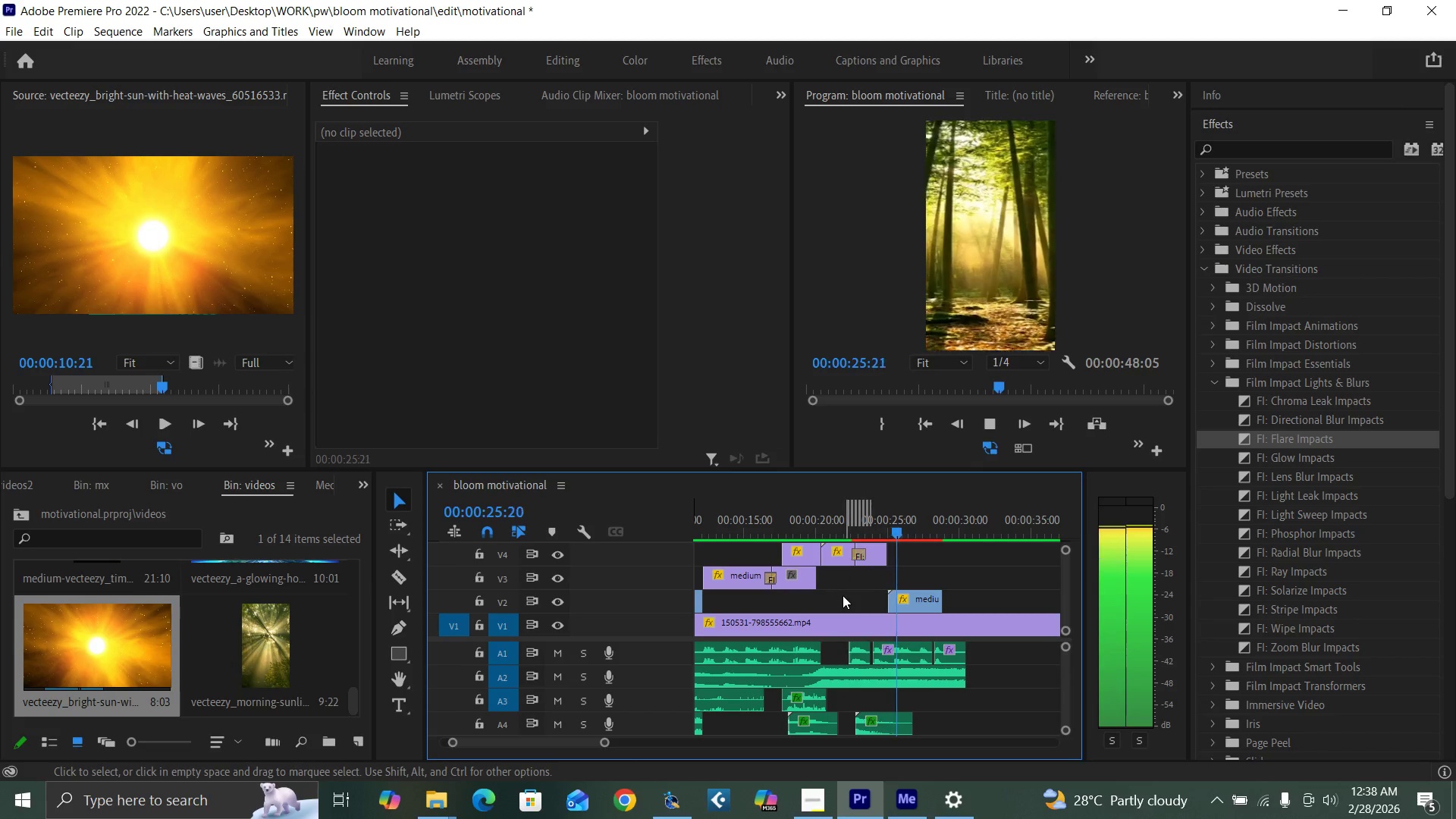 
wait(7.84)
 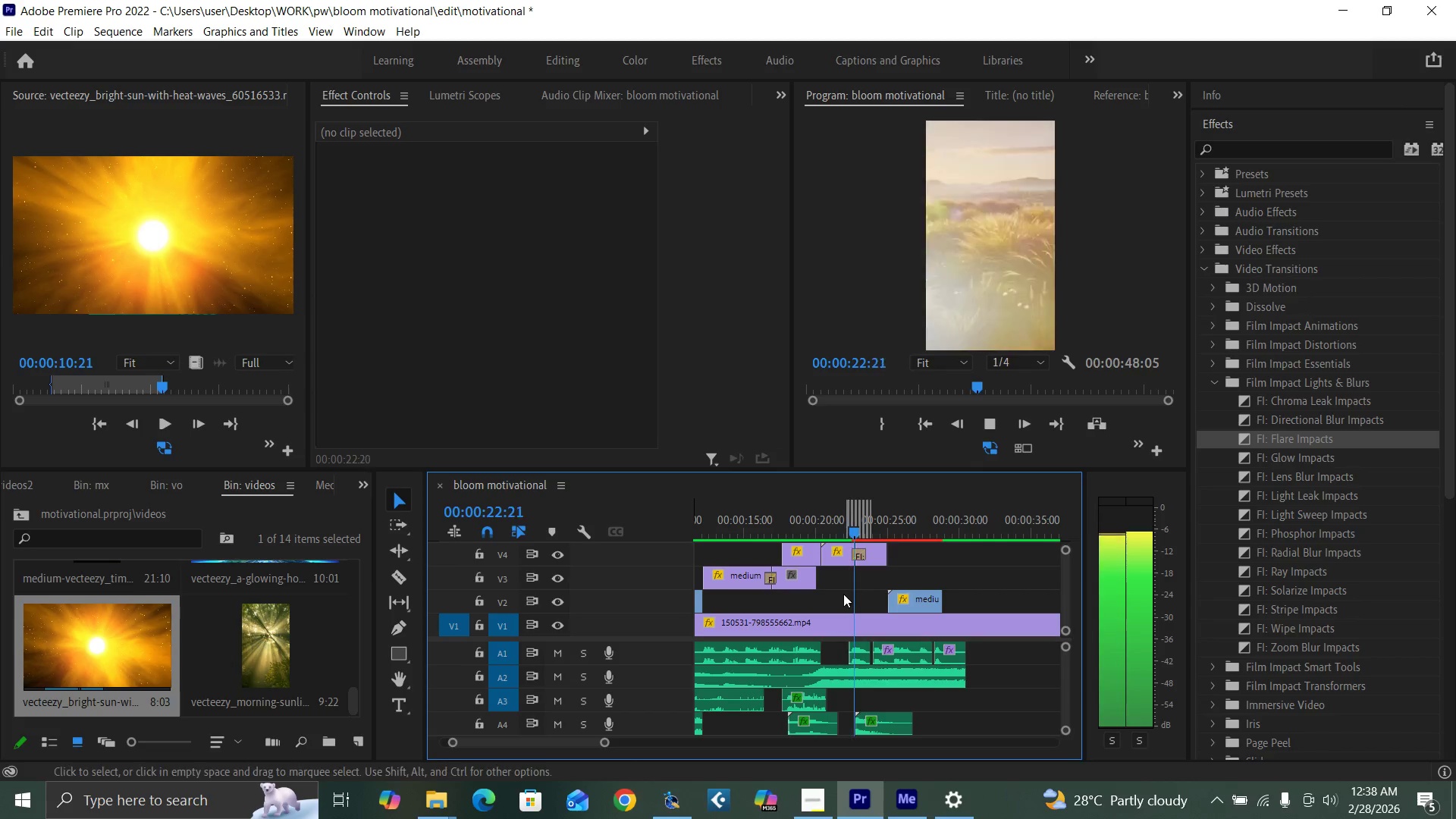 
key(Space)
 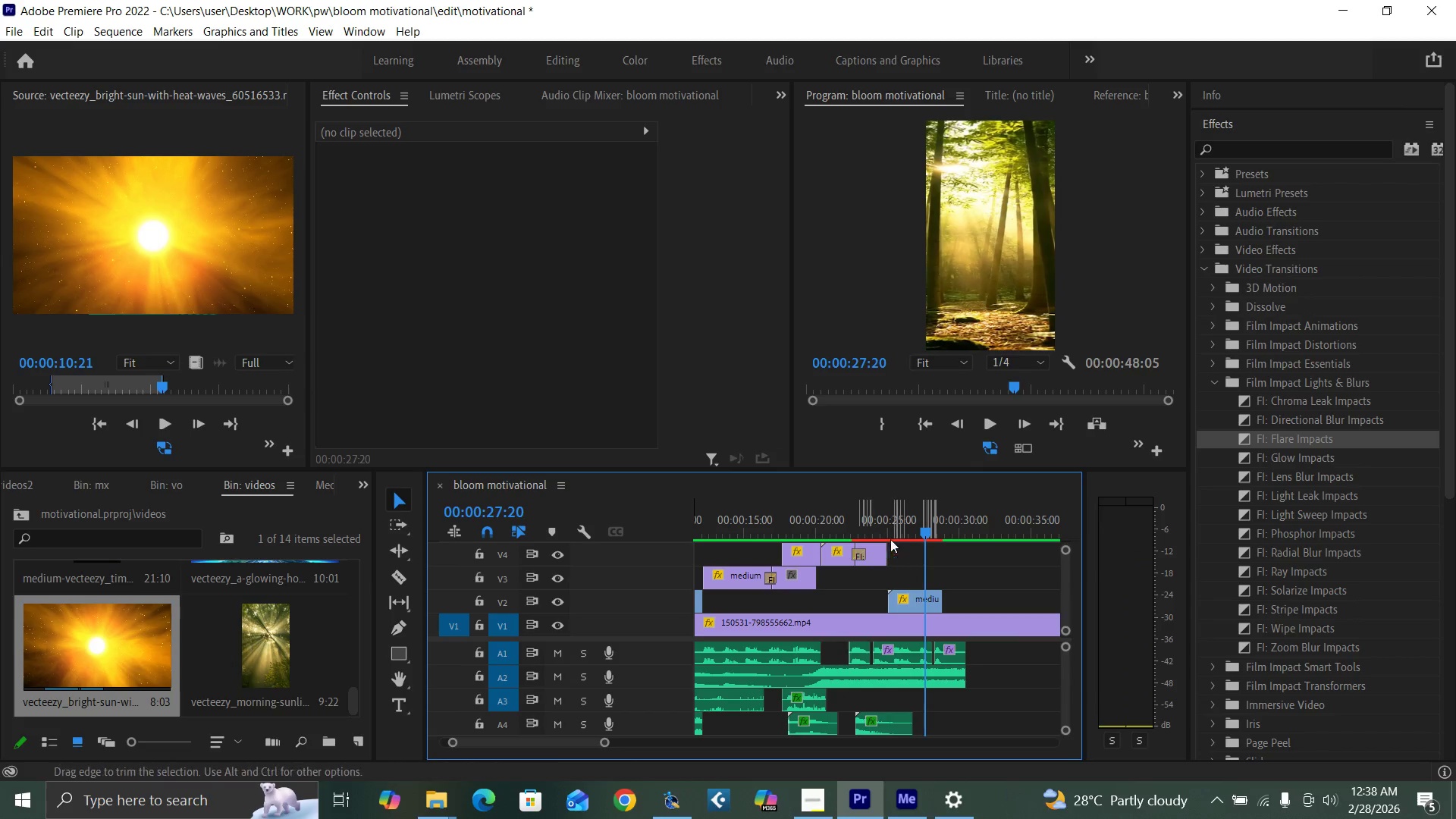 
key(Space)
 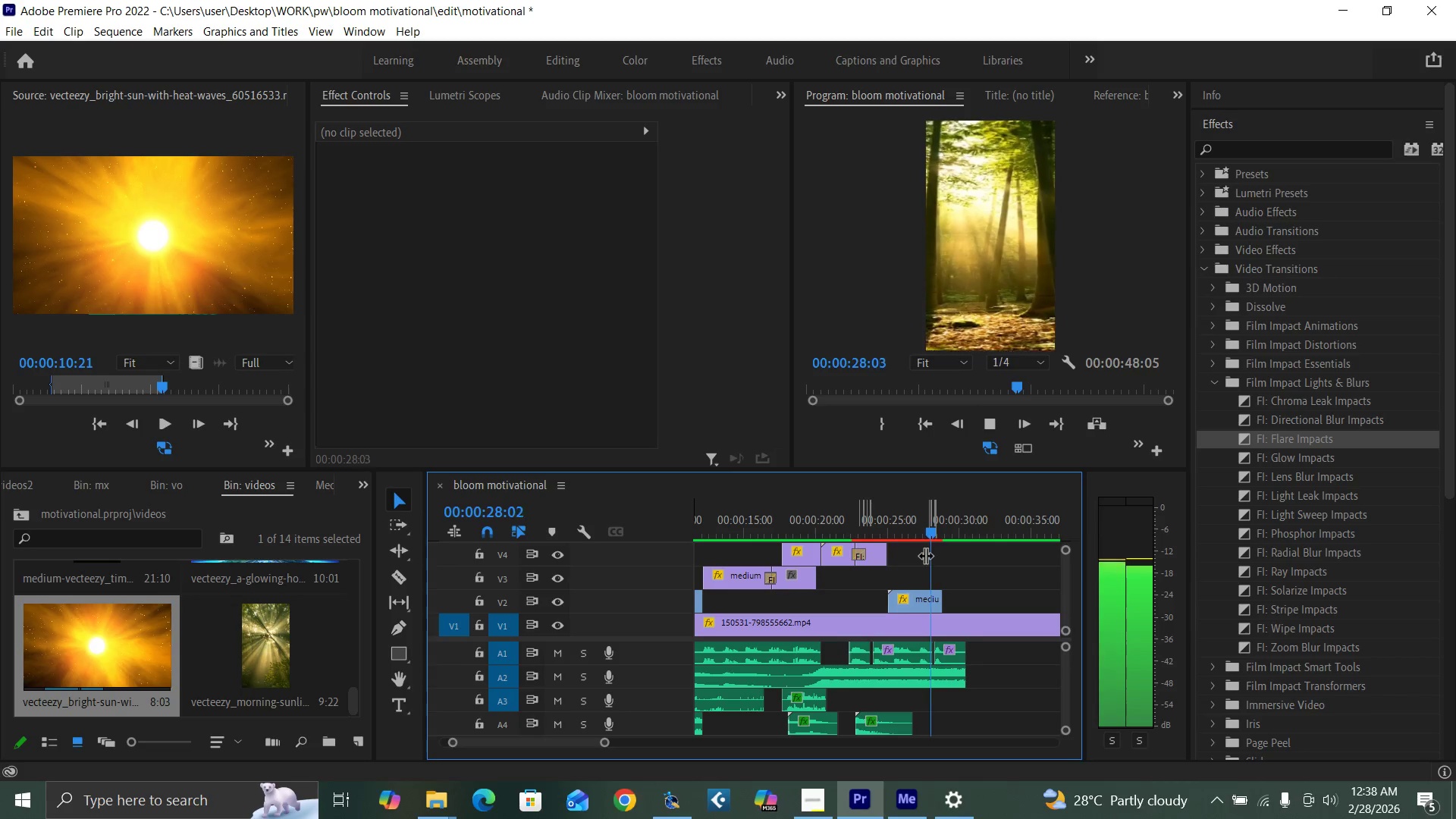 
key(Space)
 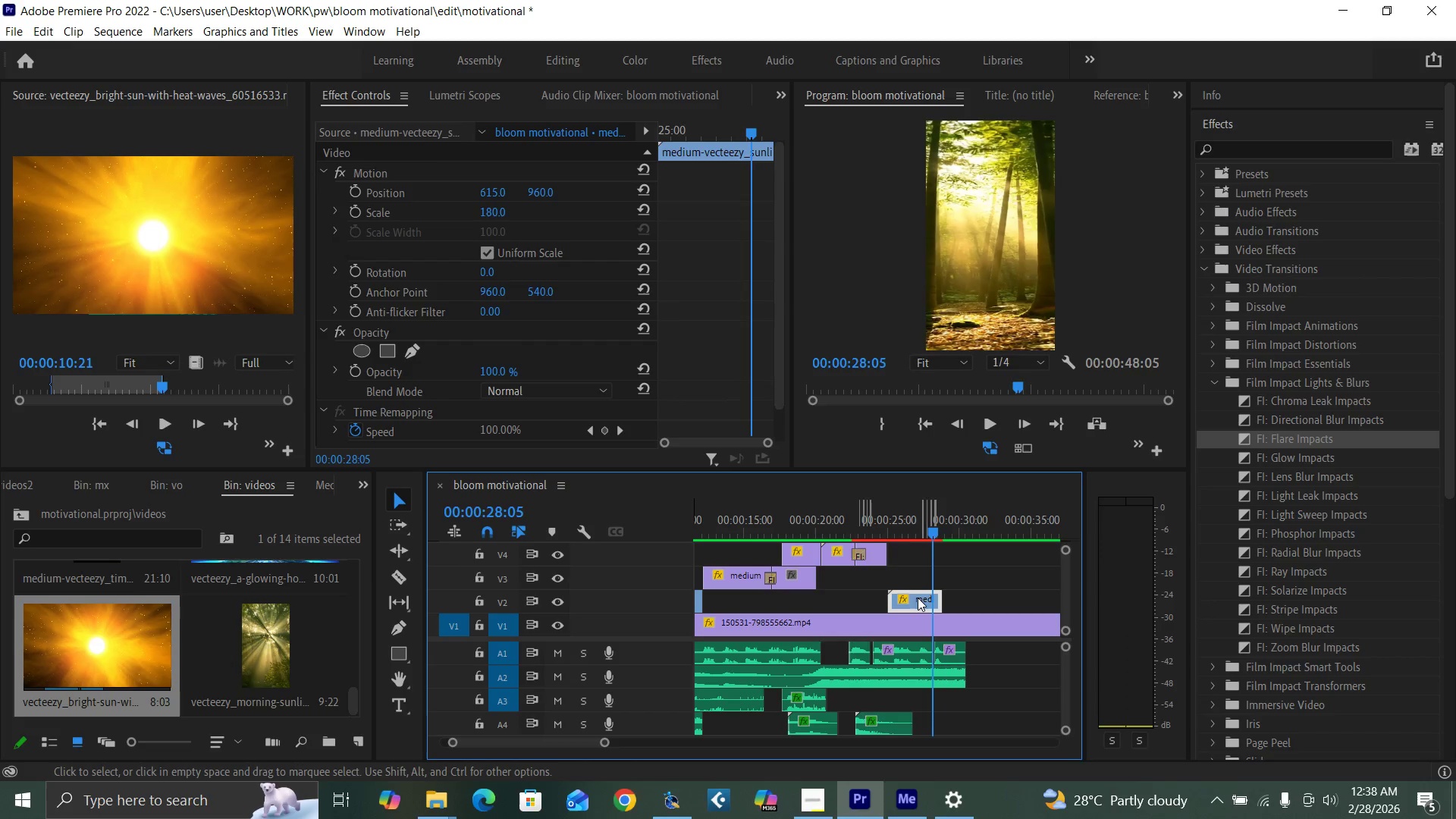 
key(Control+S)
 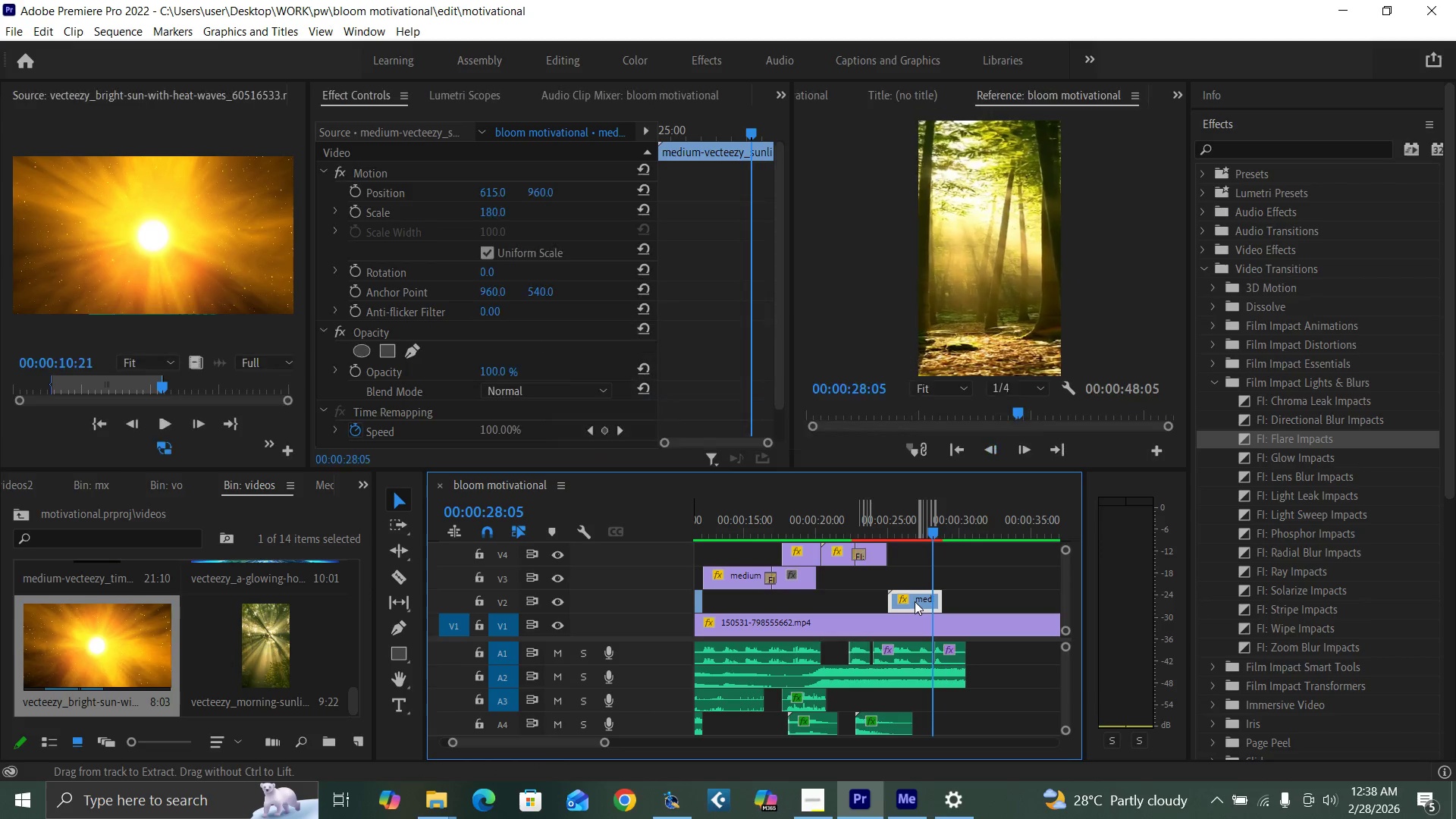 
key(Space)
 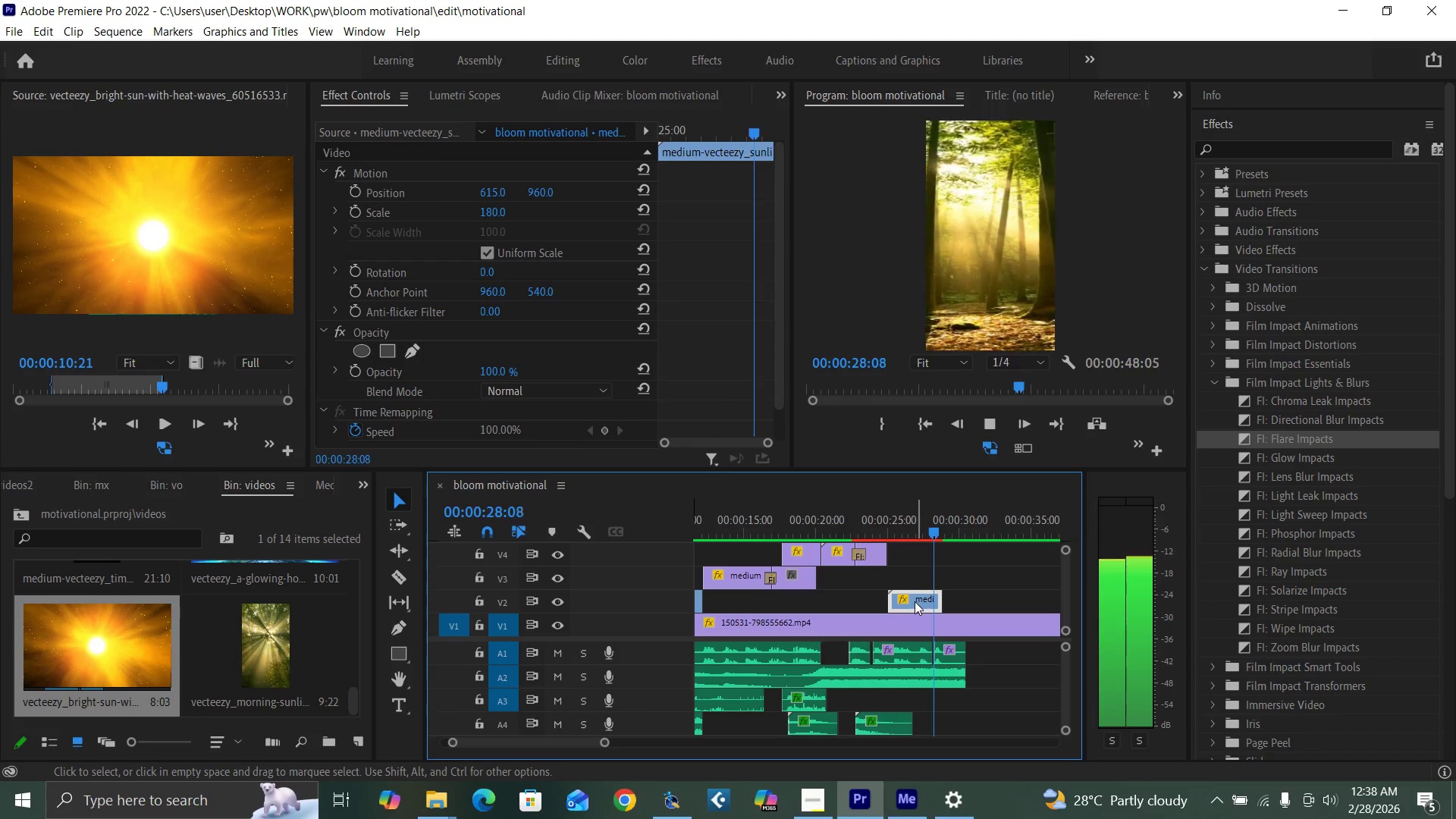 
key(Space)
 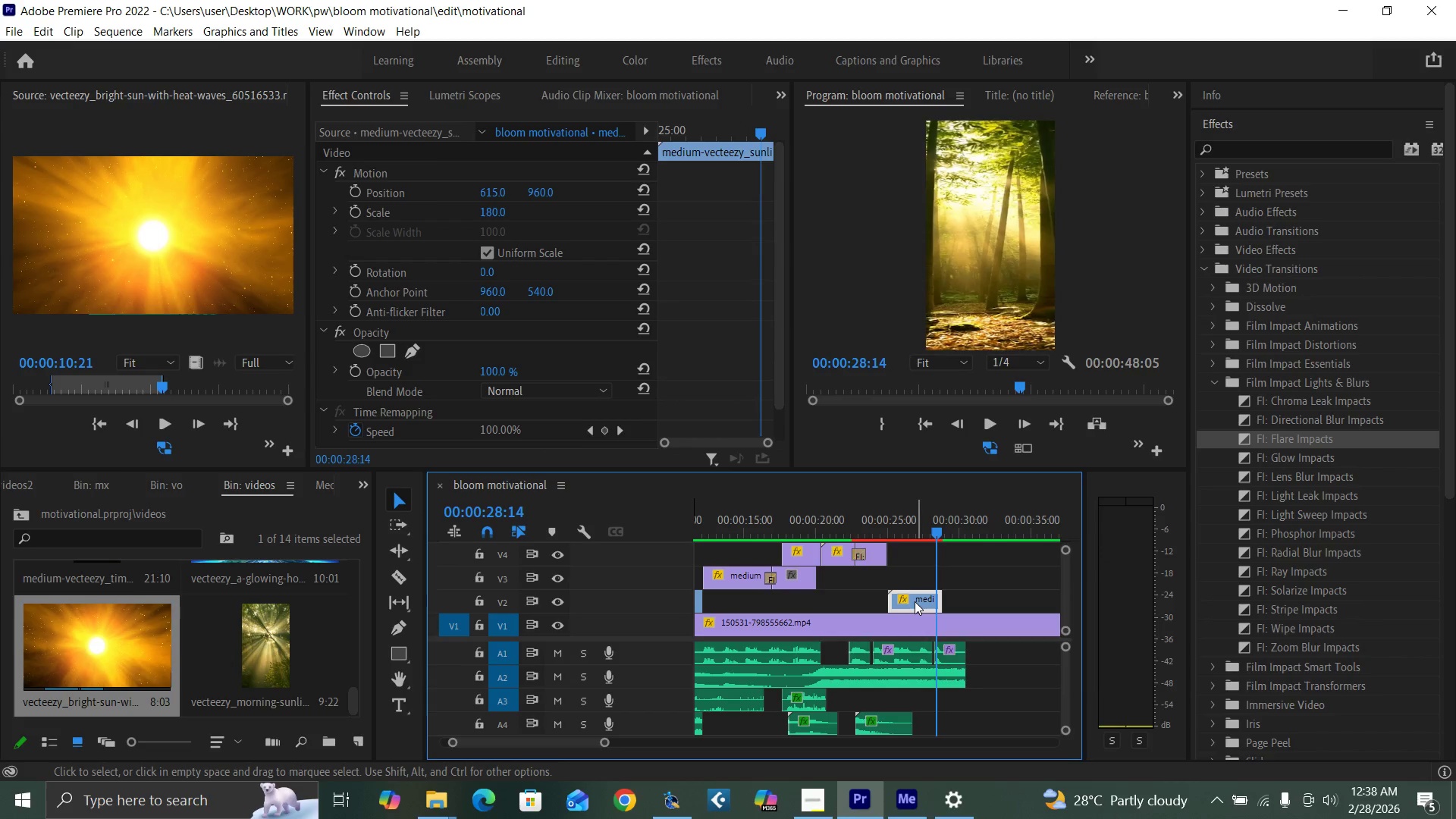 
key(Space)
 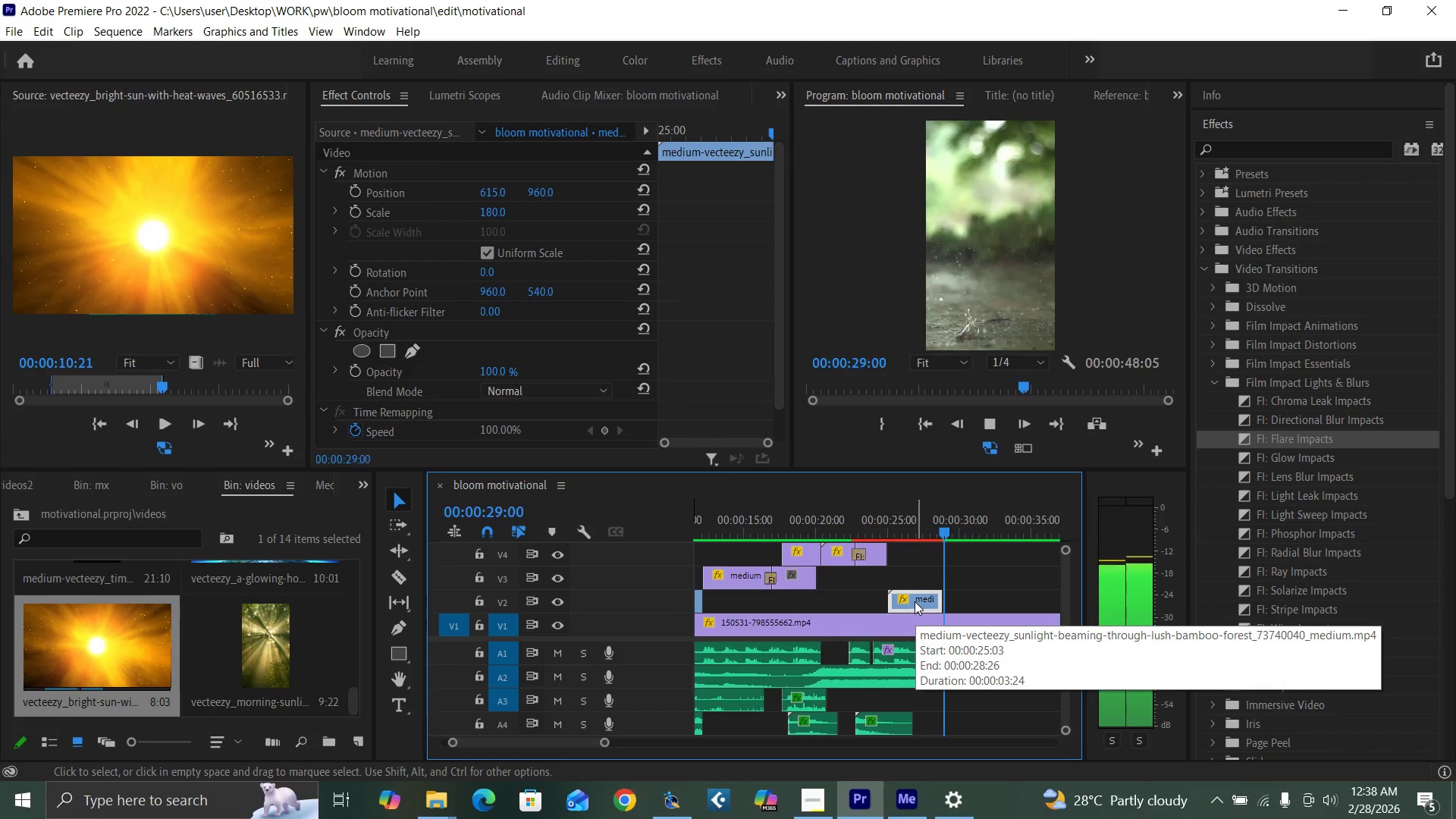 
key(Space)
 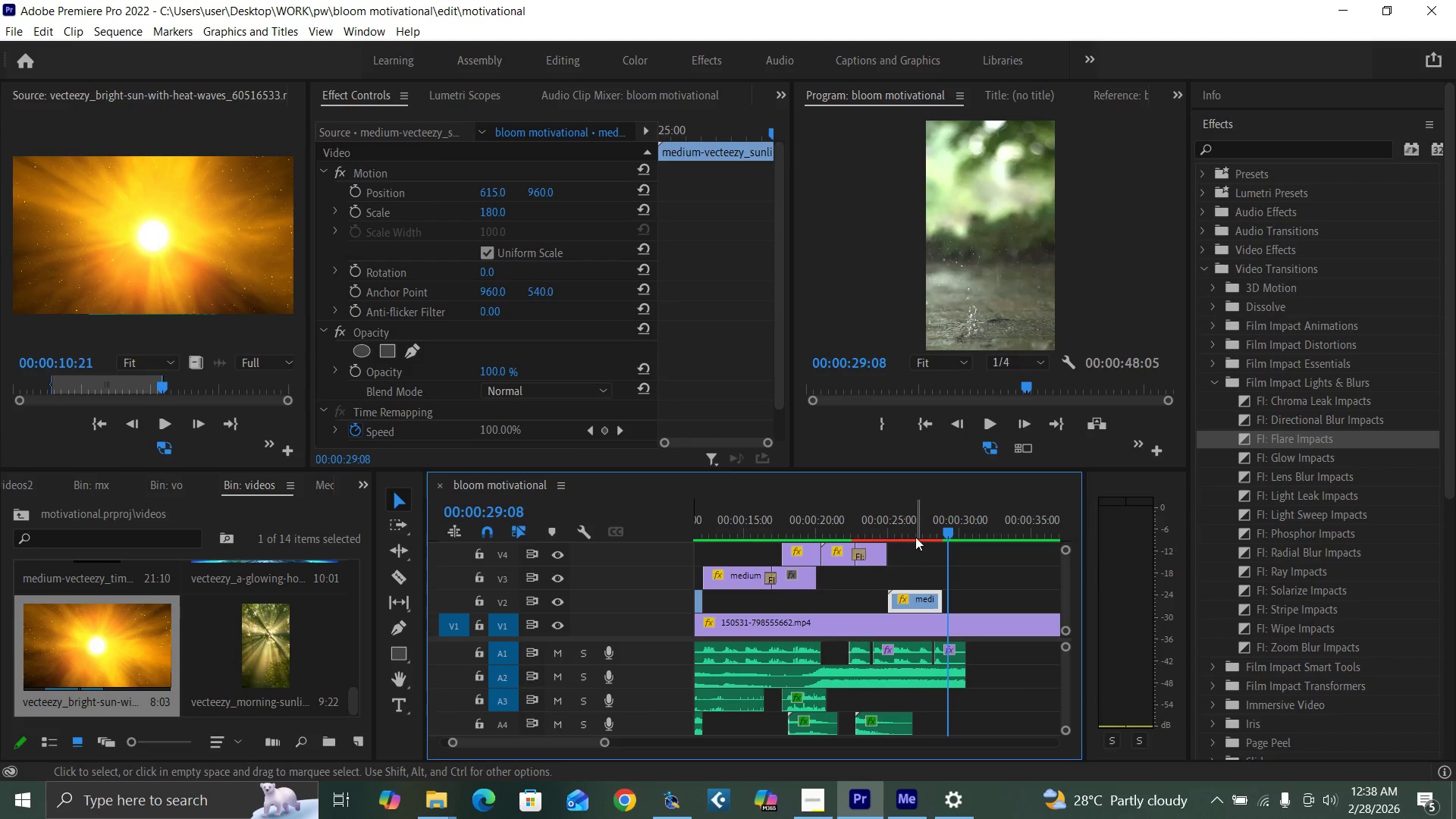 
key(Space)
 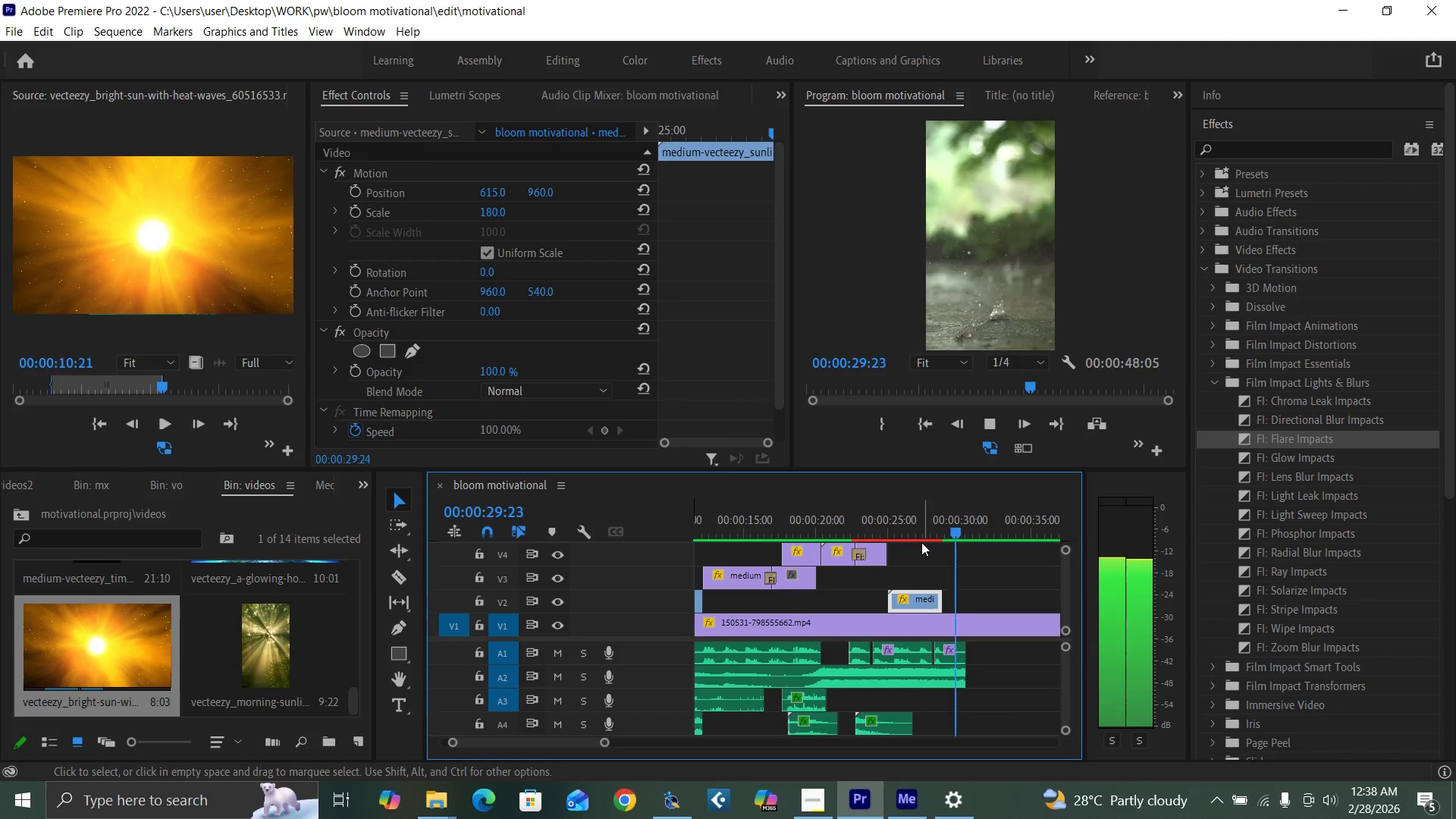 
key(Space)
 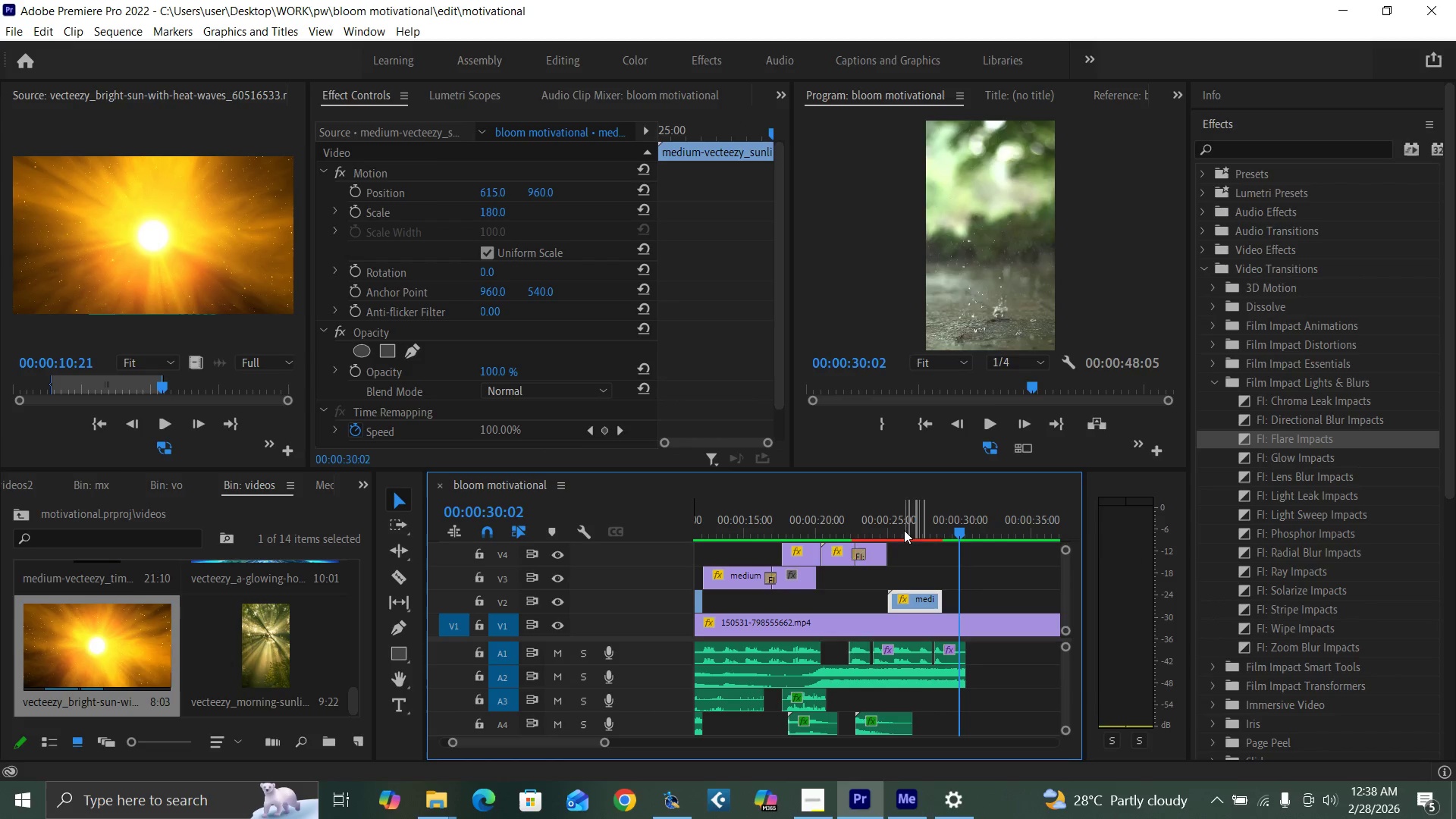 
left_click([902, 530])
 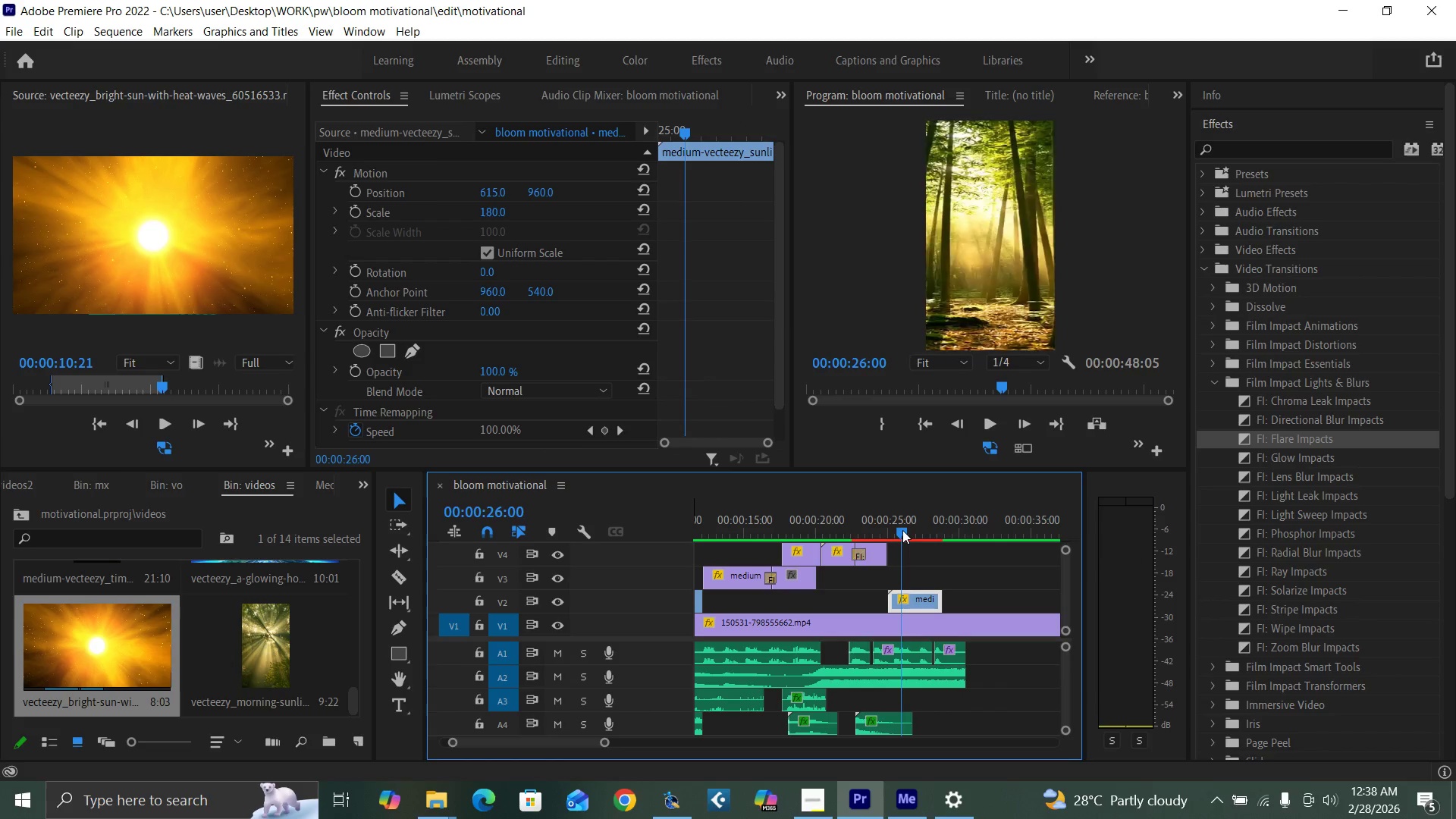 
key(Space)
 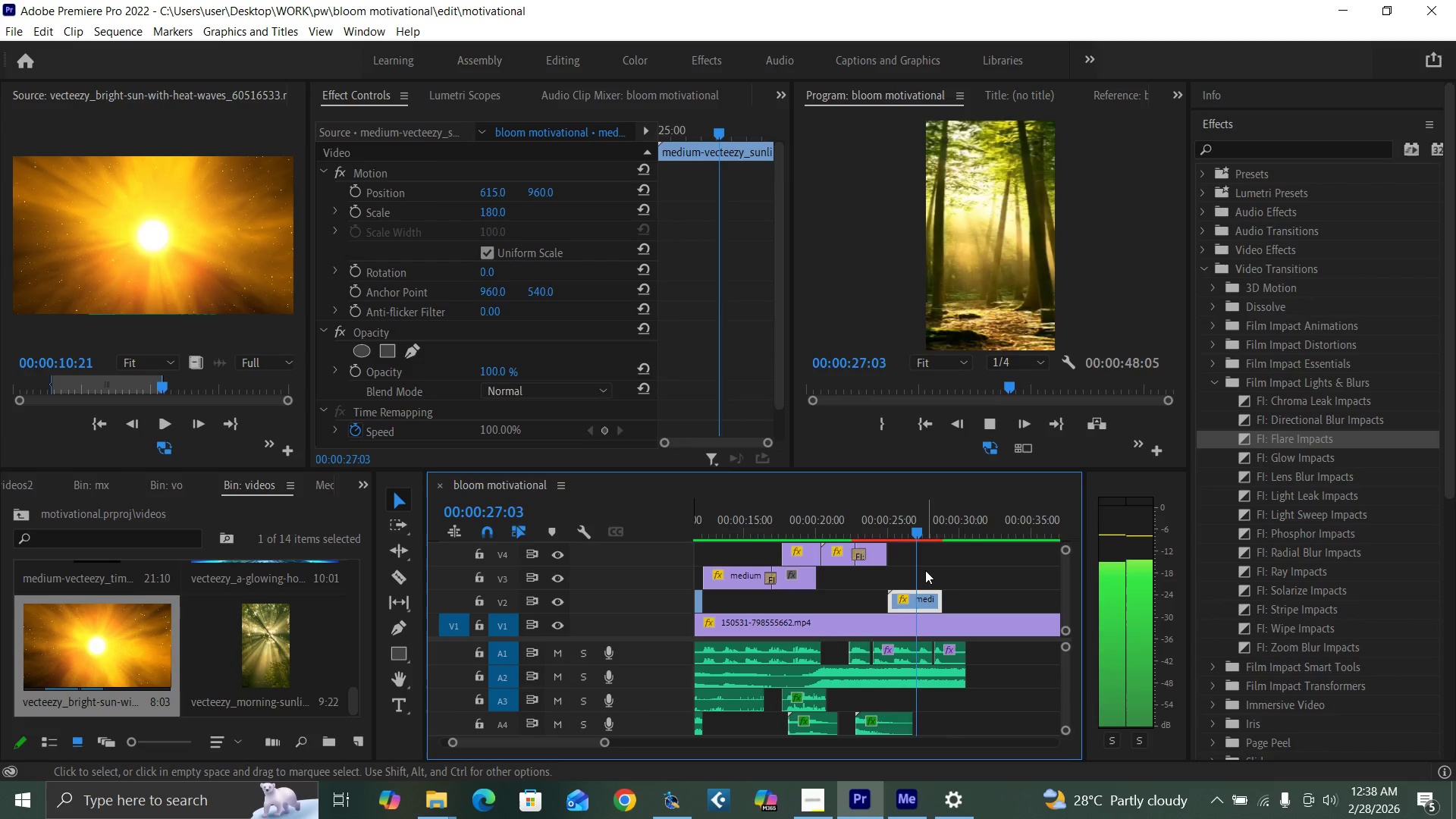 
key(Space)
 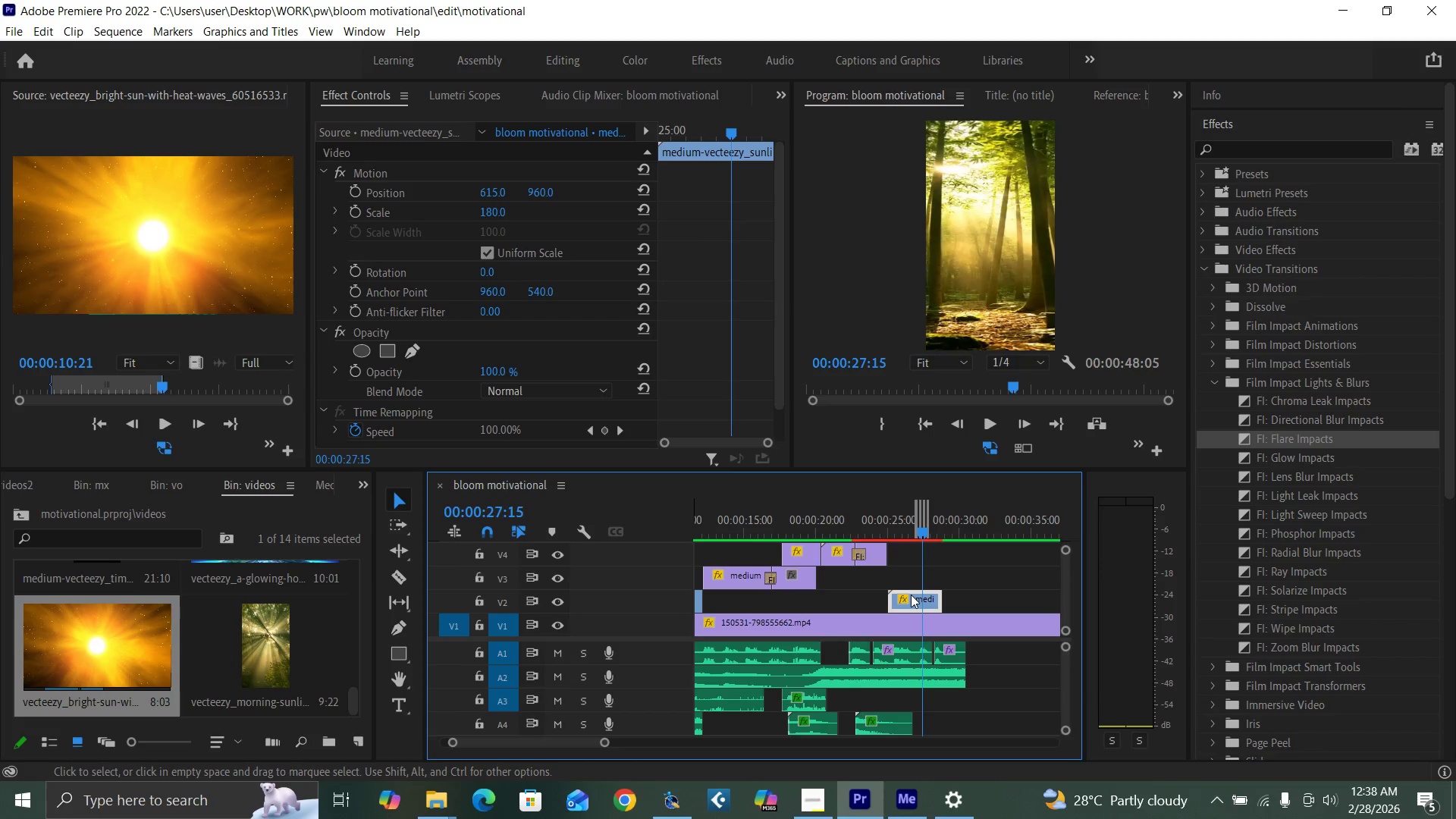 
key(Control+S)
 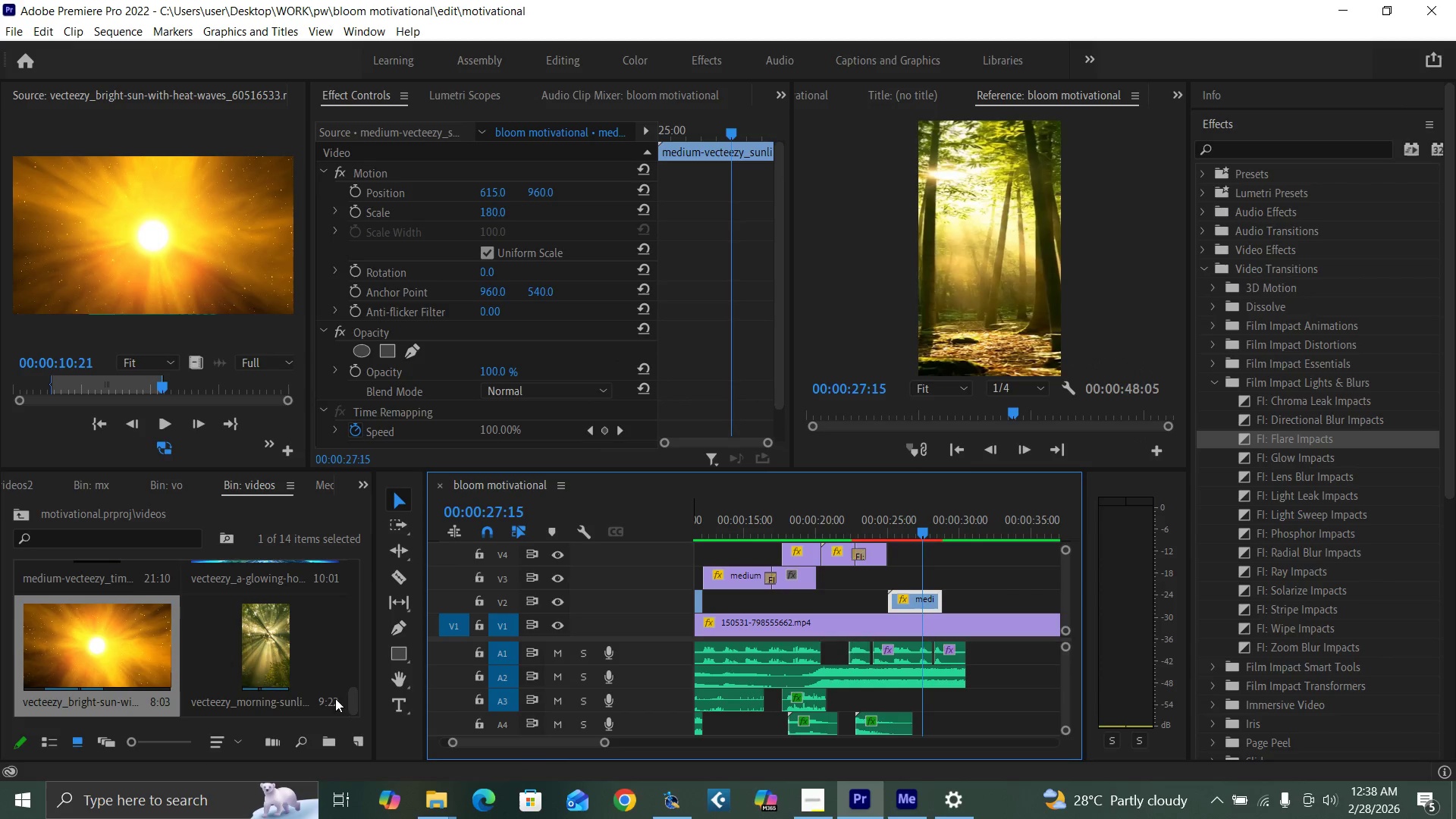 
left_click_drag(start_coordinate=[356, 702], to_coordinate=[350, 685])
 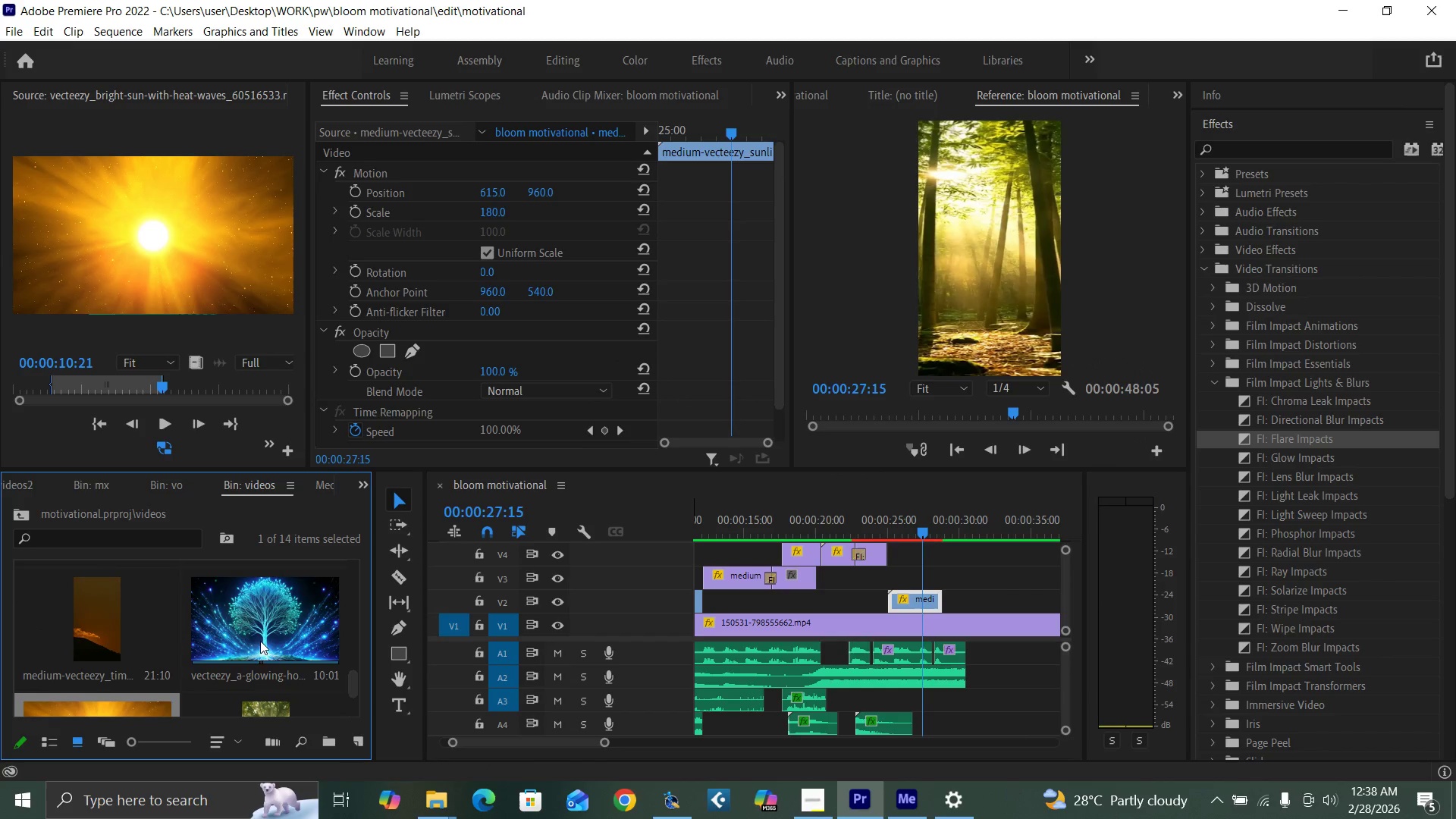 
left_click([259, 640])
 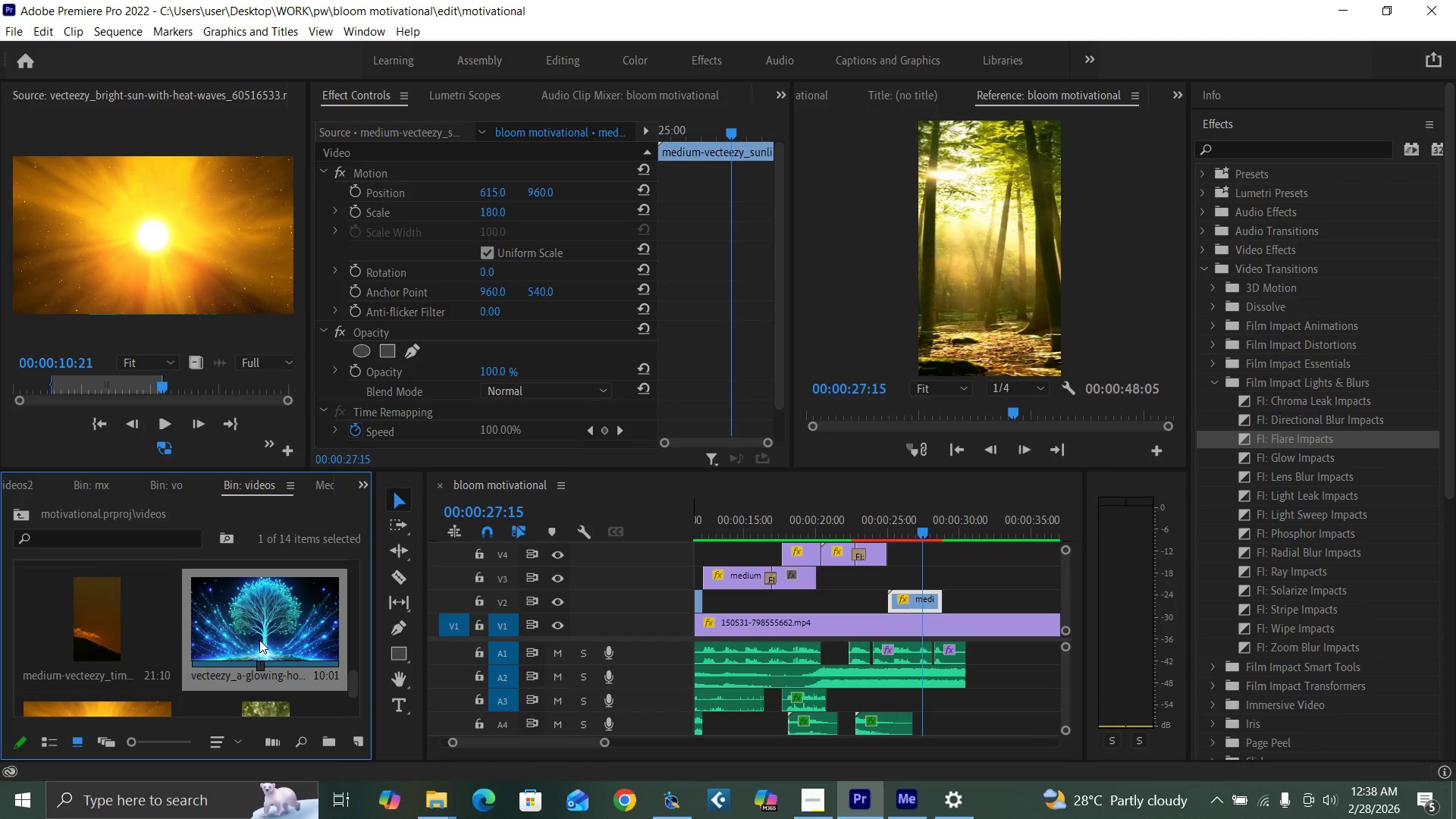 
double_click([259, 635])
 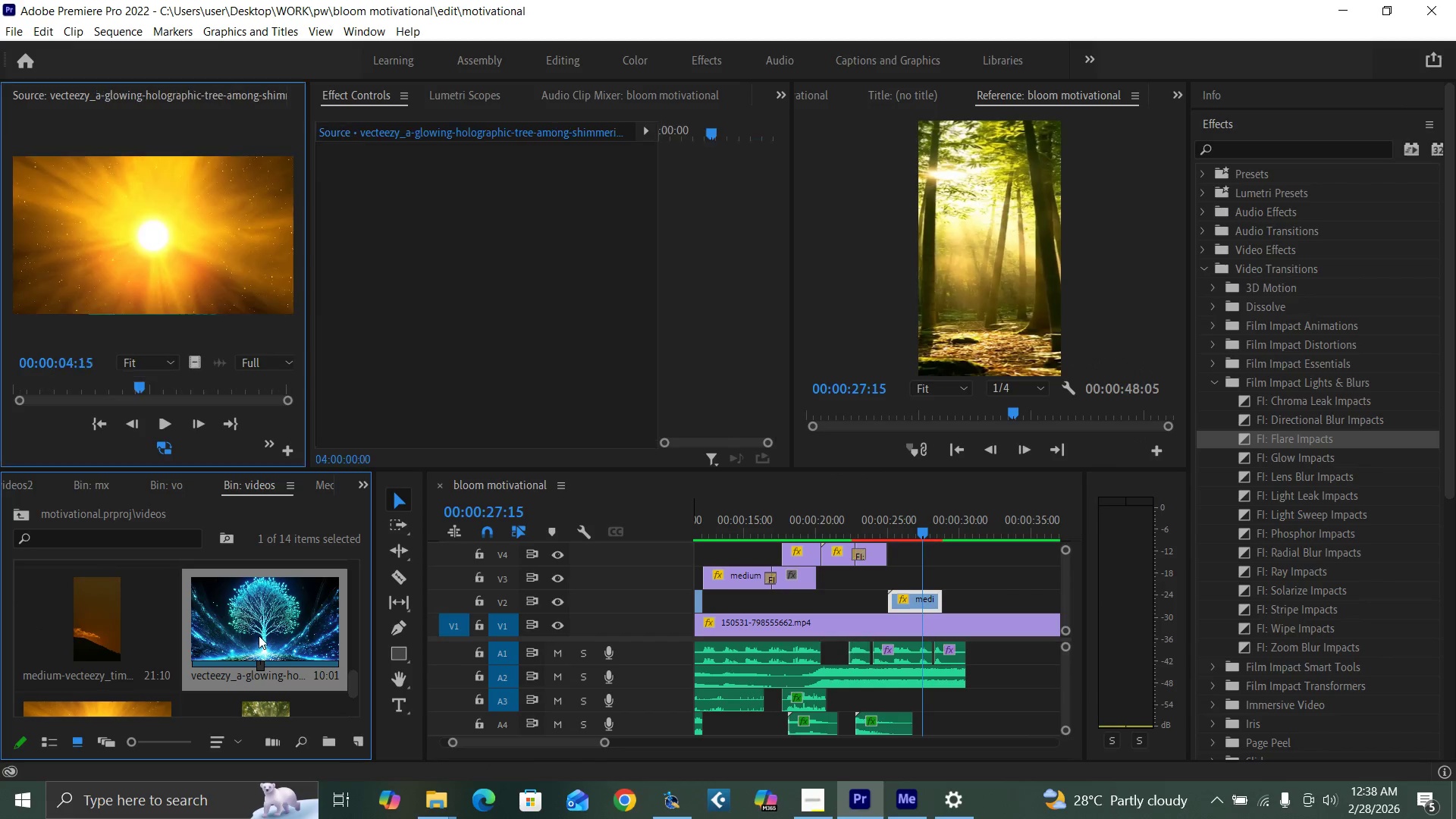 
triple_click([259, 635])
 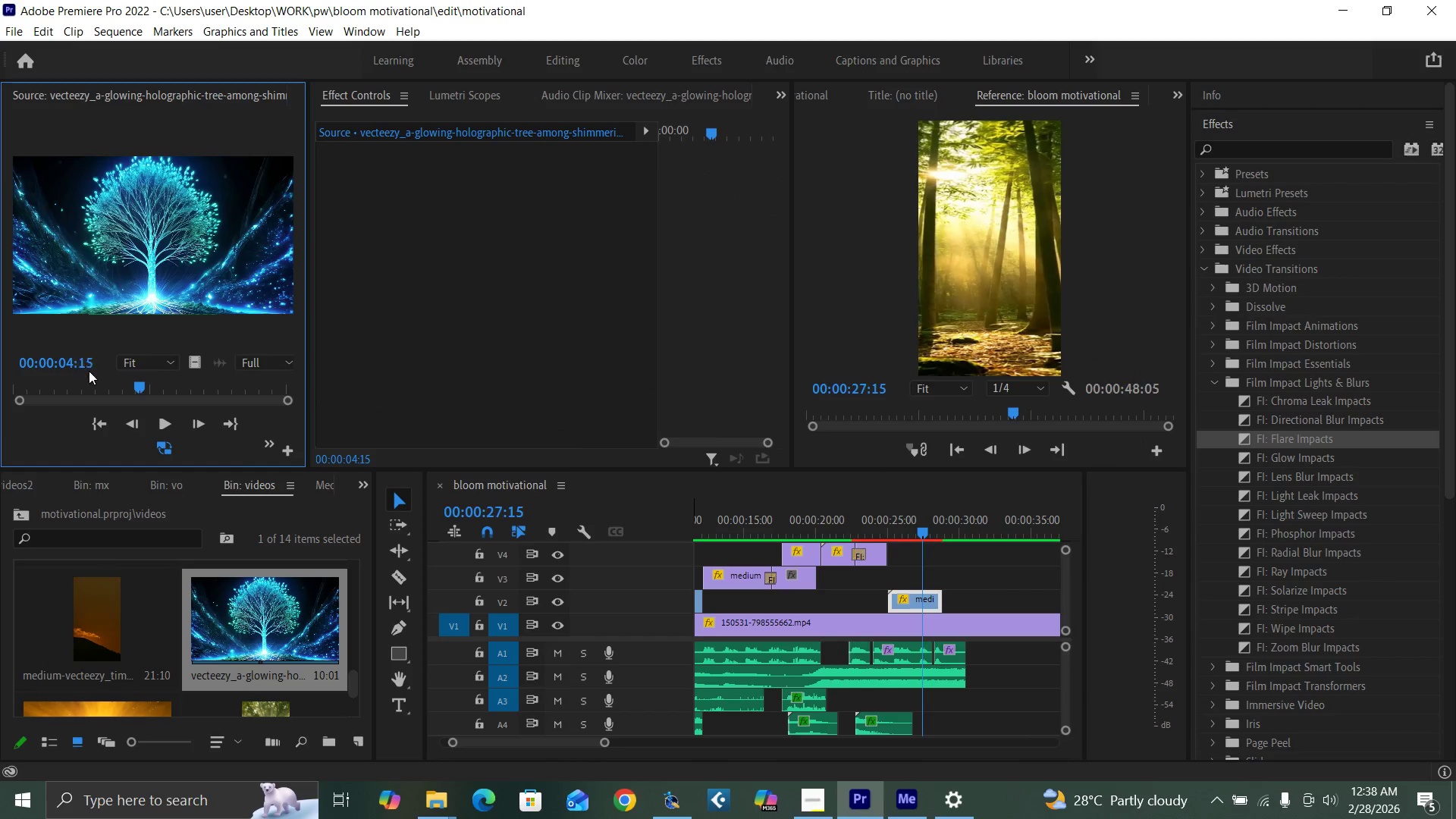 
left_click_drag(start_coordinate=[94, 387], to_coordinate=[130, 416])
 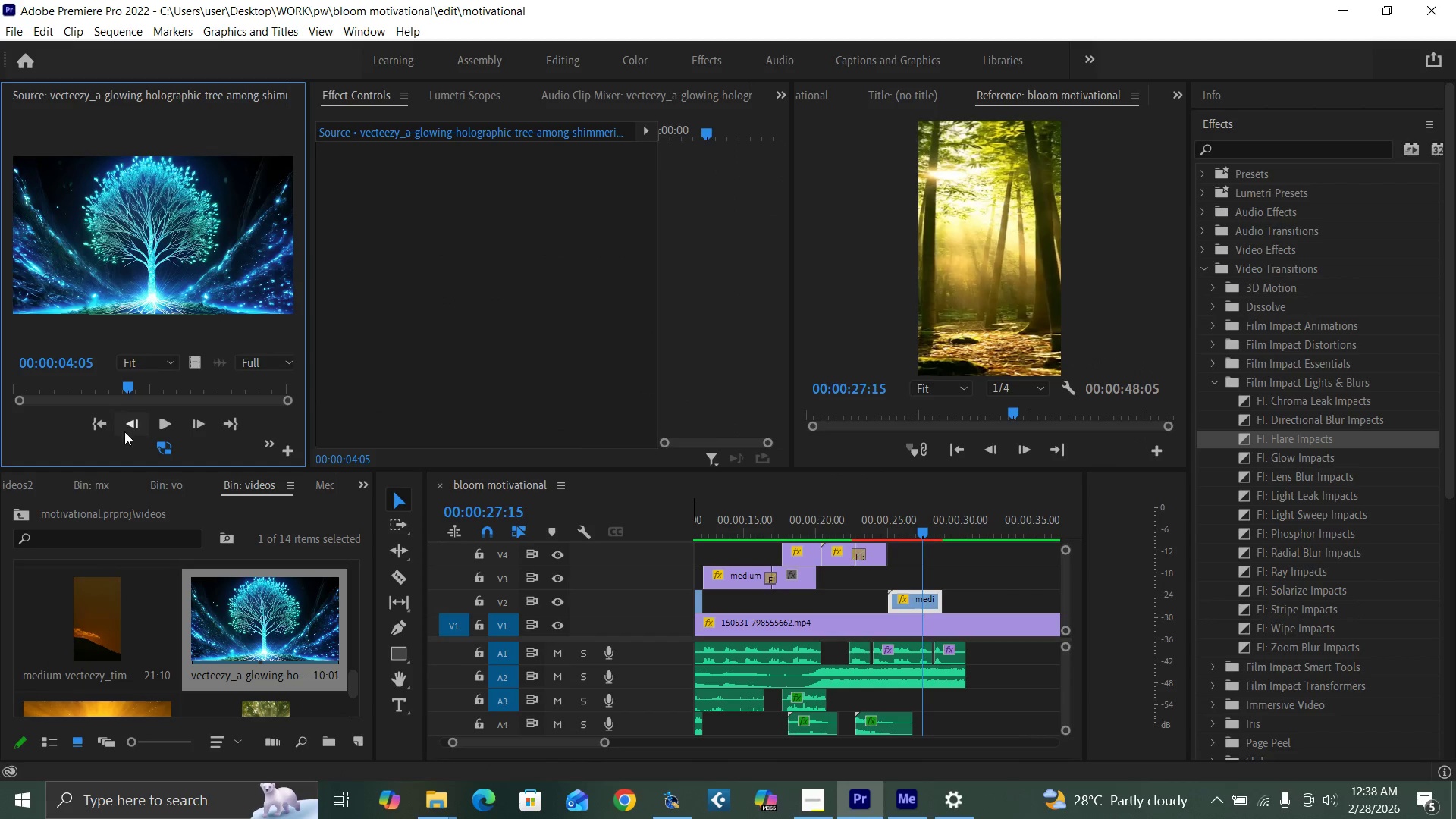 
type(io)
 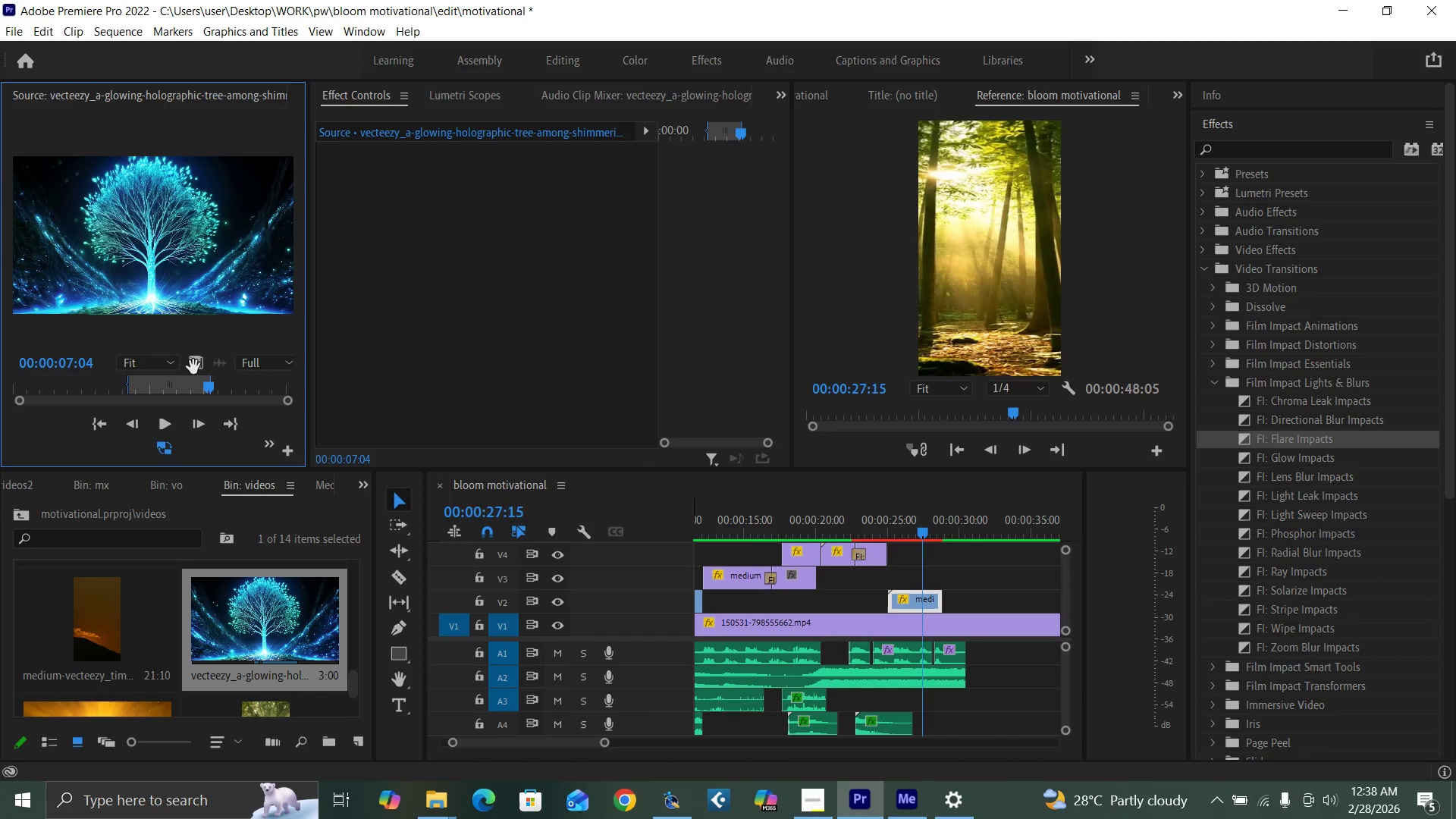 
left_click_drag(start_coordinate=[132, 381], to_coordinate=[214, 399])
 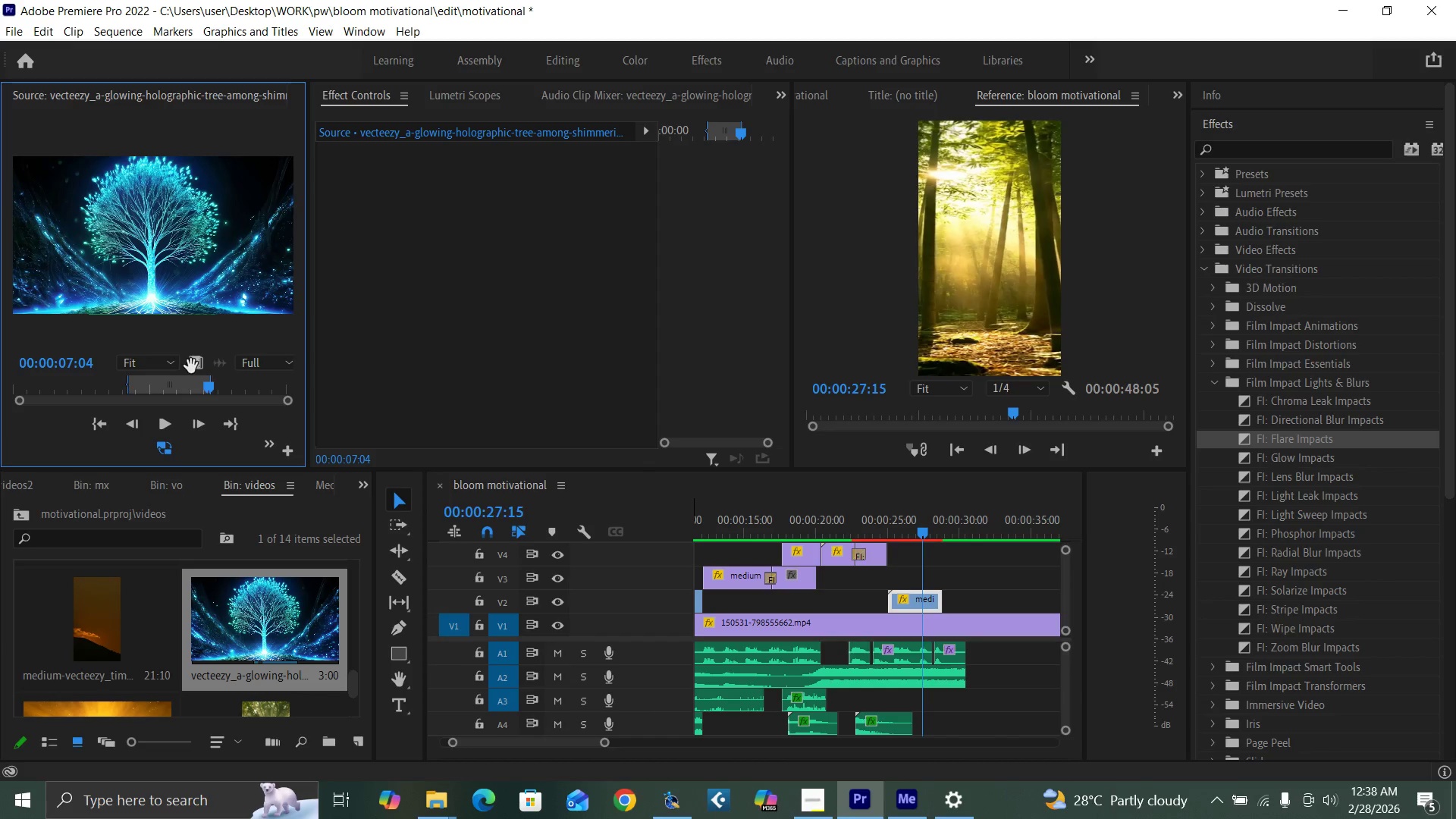 
left_click_drag(start_coordinate=[194, 367], to_coordinate=[923, 574])
 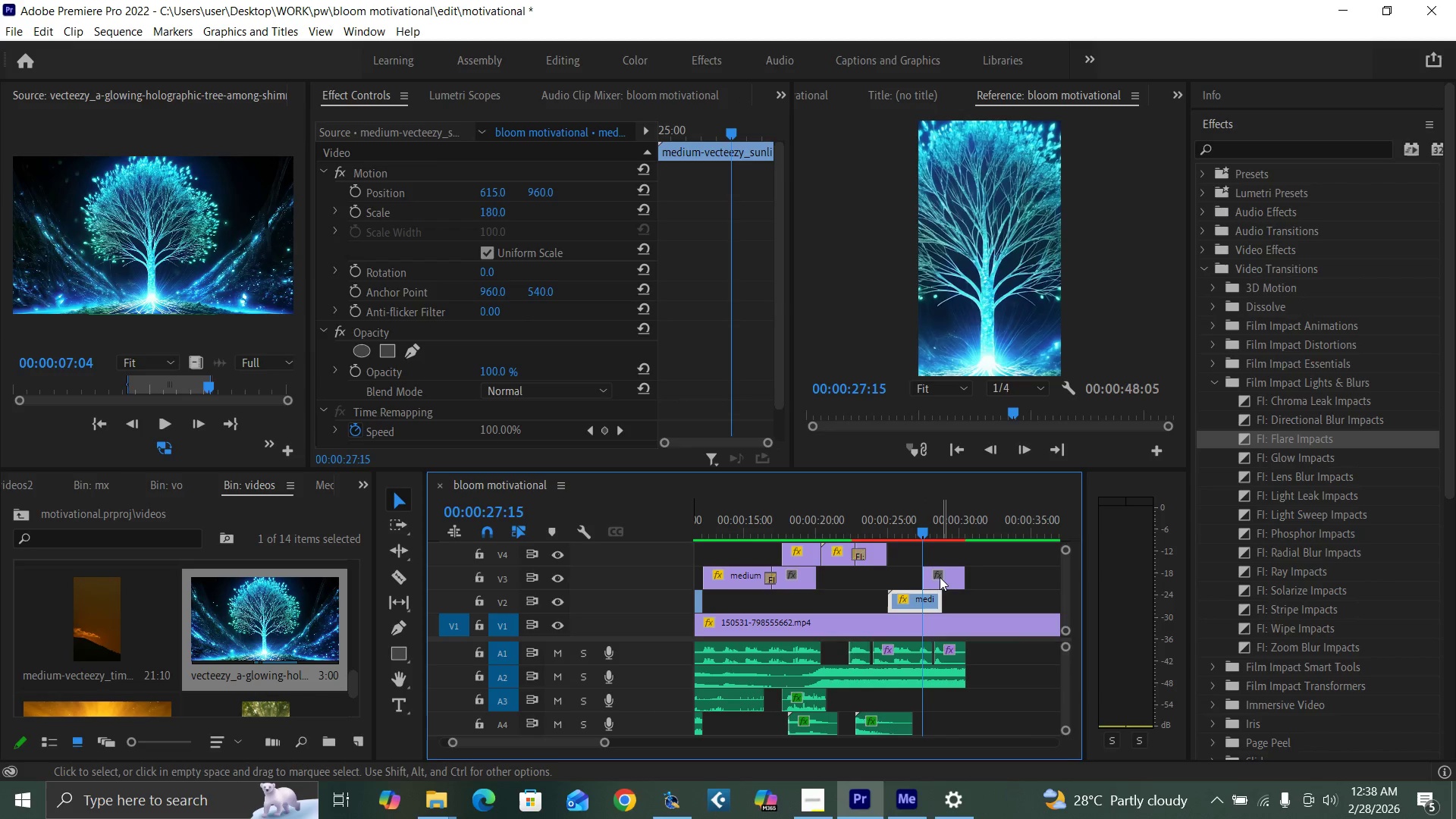 
left_click([939, 577])
 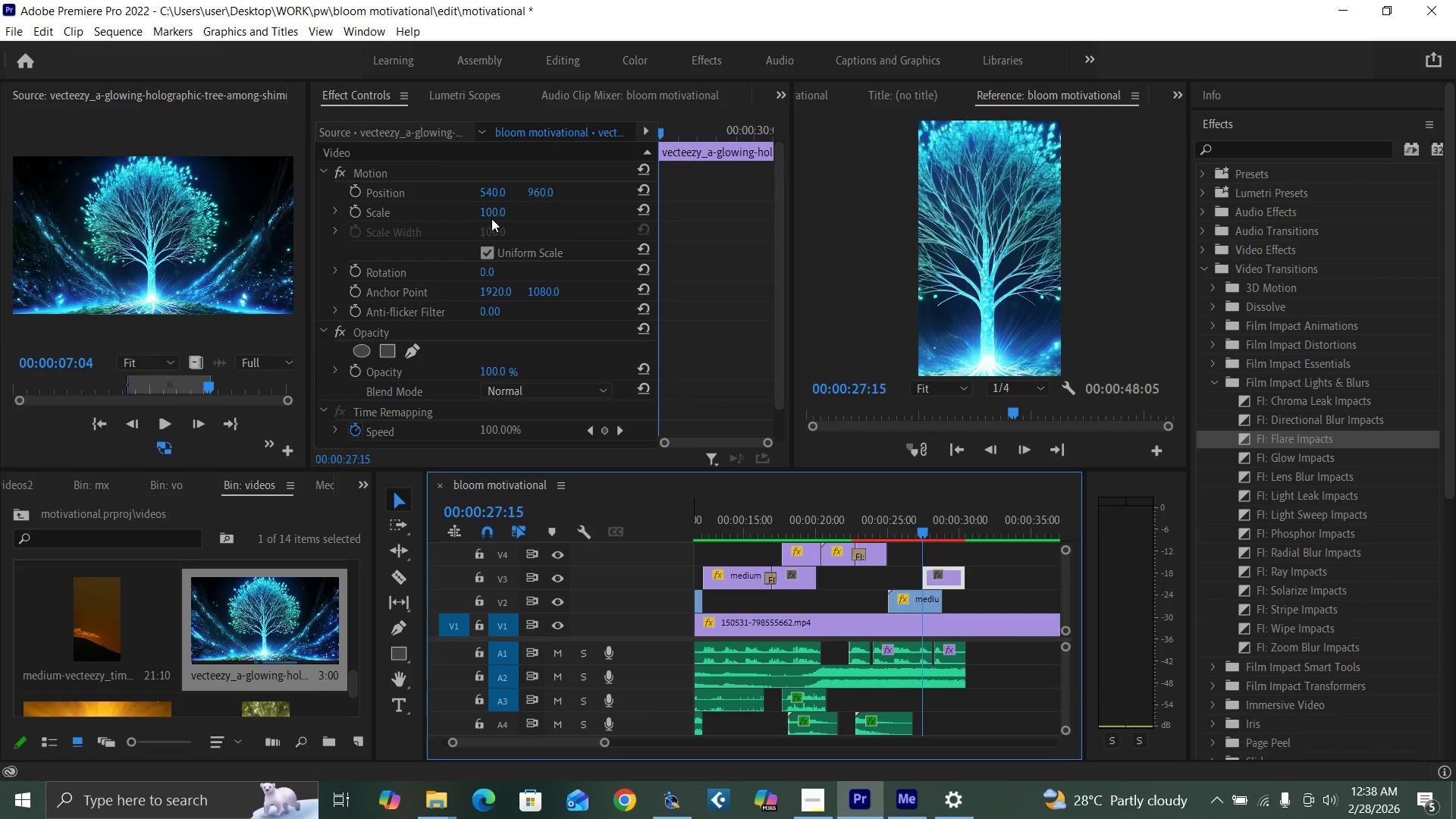 
left_click_drag(start_coordinate=[490, 215], to_coordinate=[496, 253])
 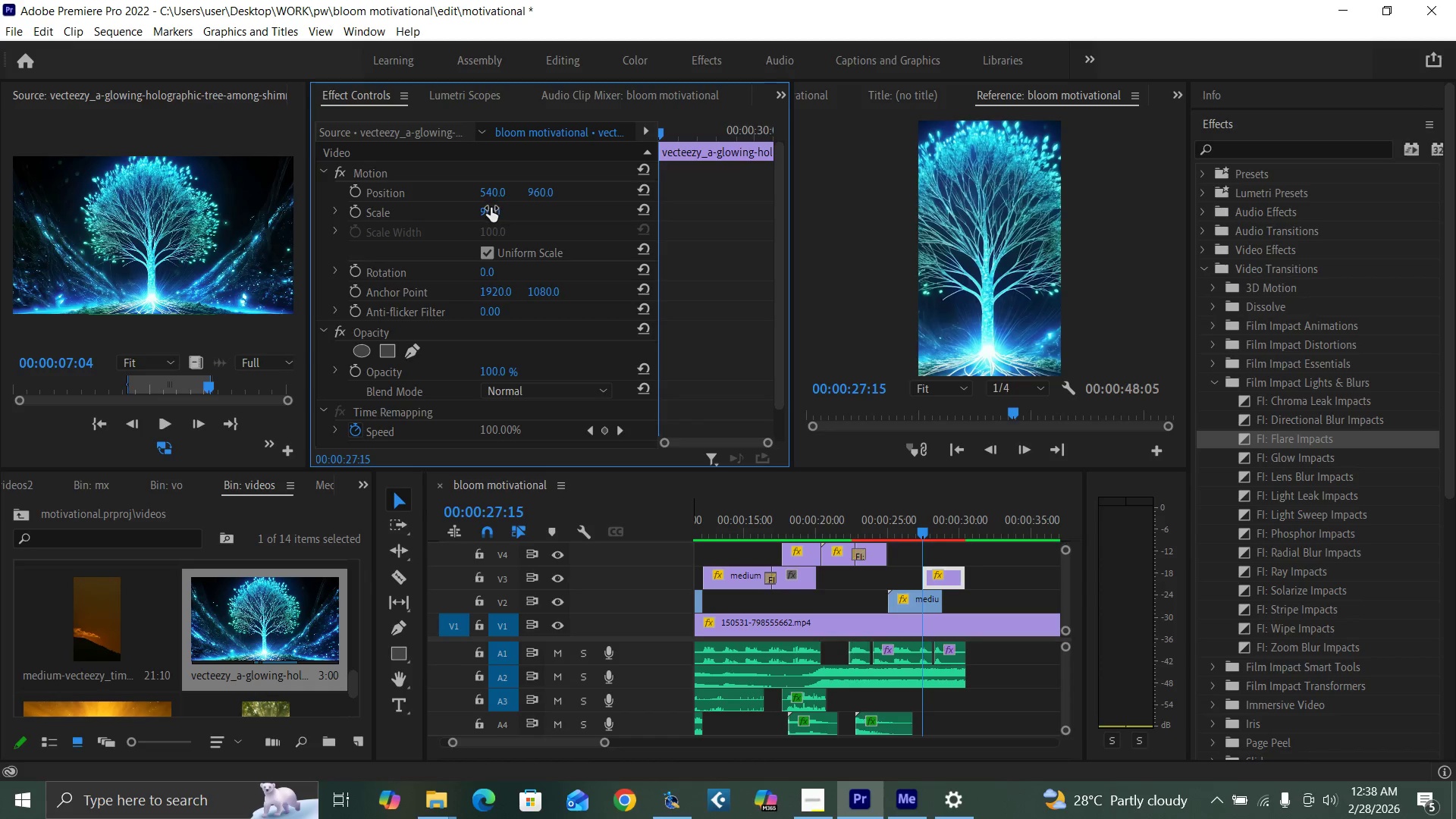 
left_click([490, 209])
 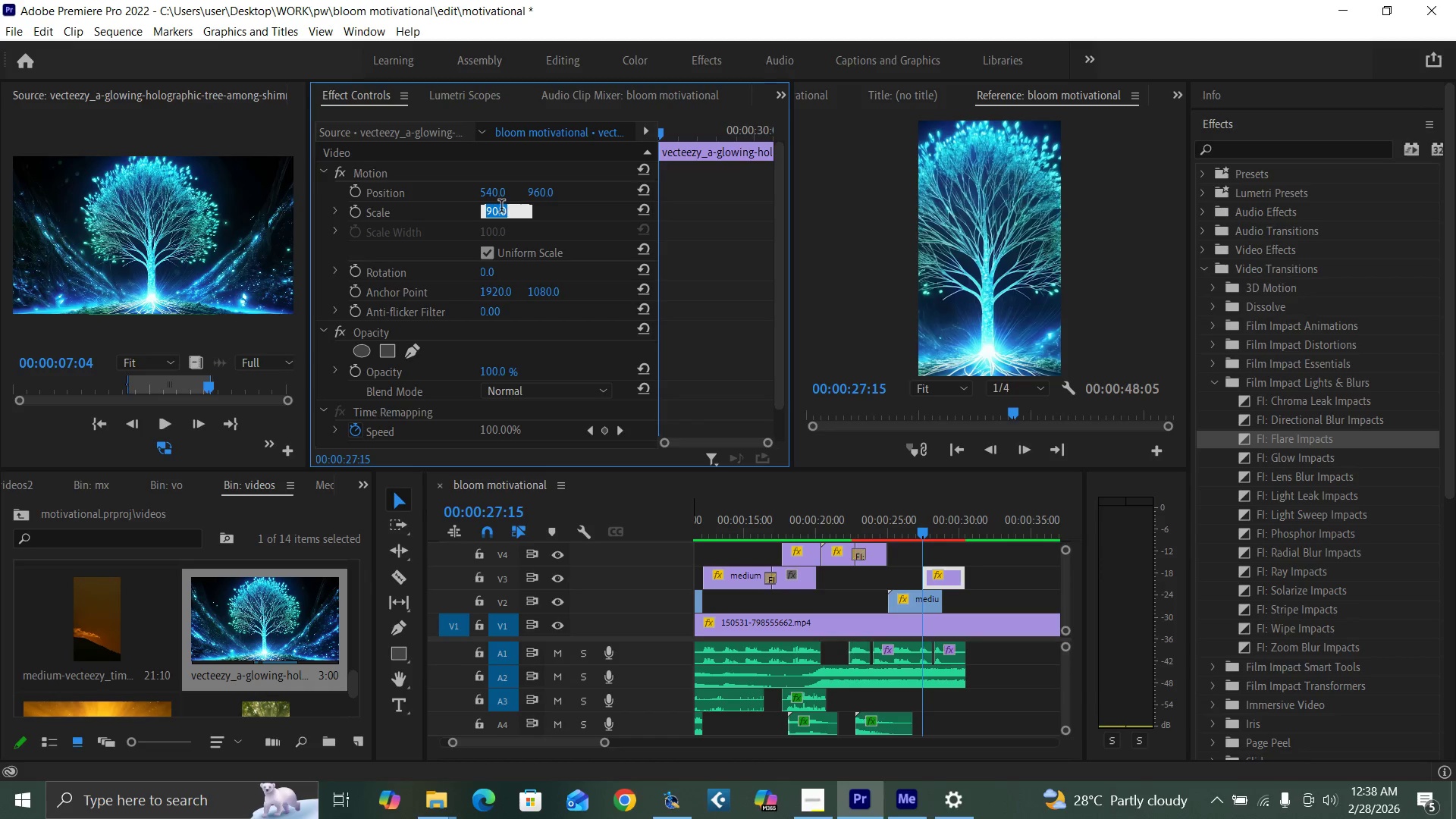 
type(95)
 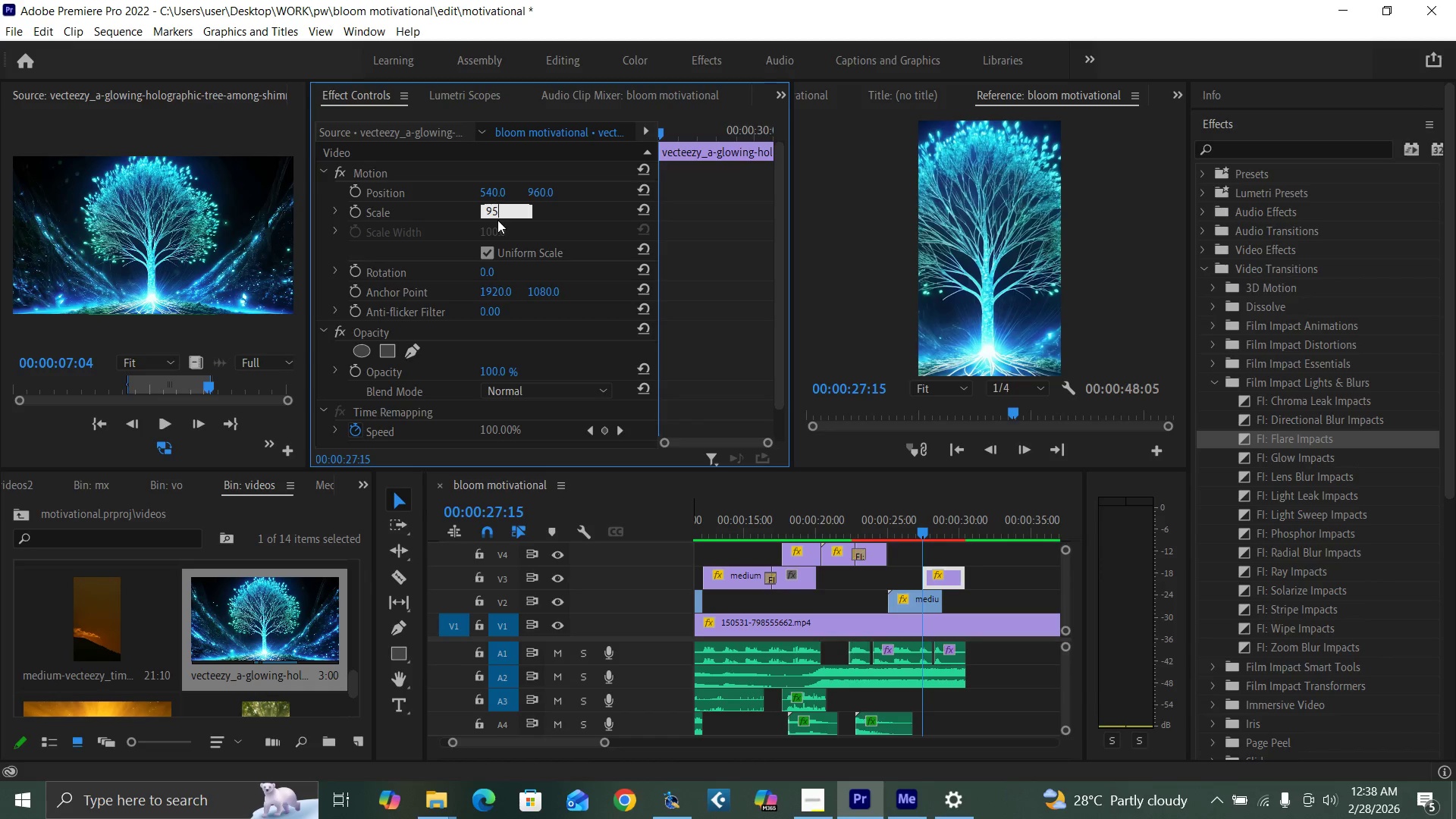 
key(Enter)
 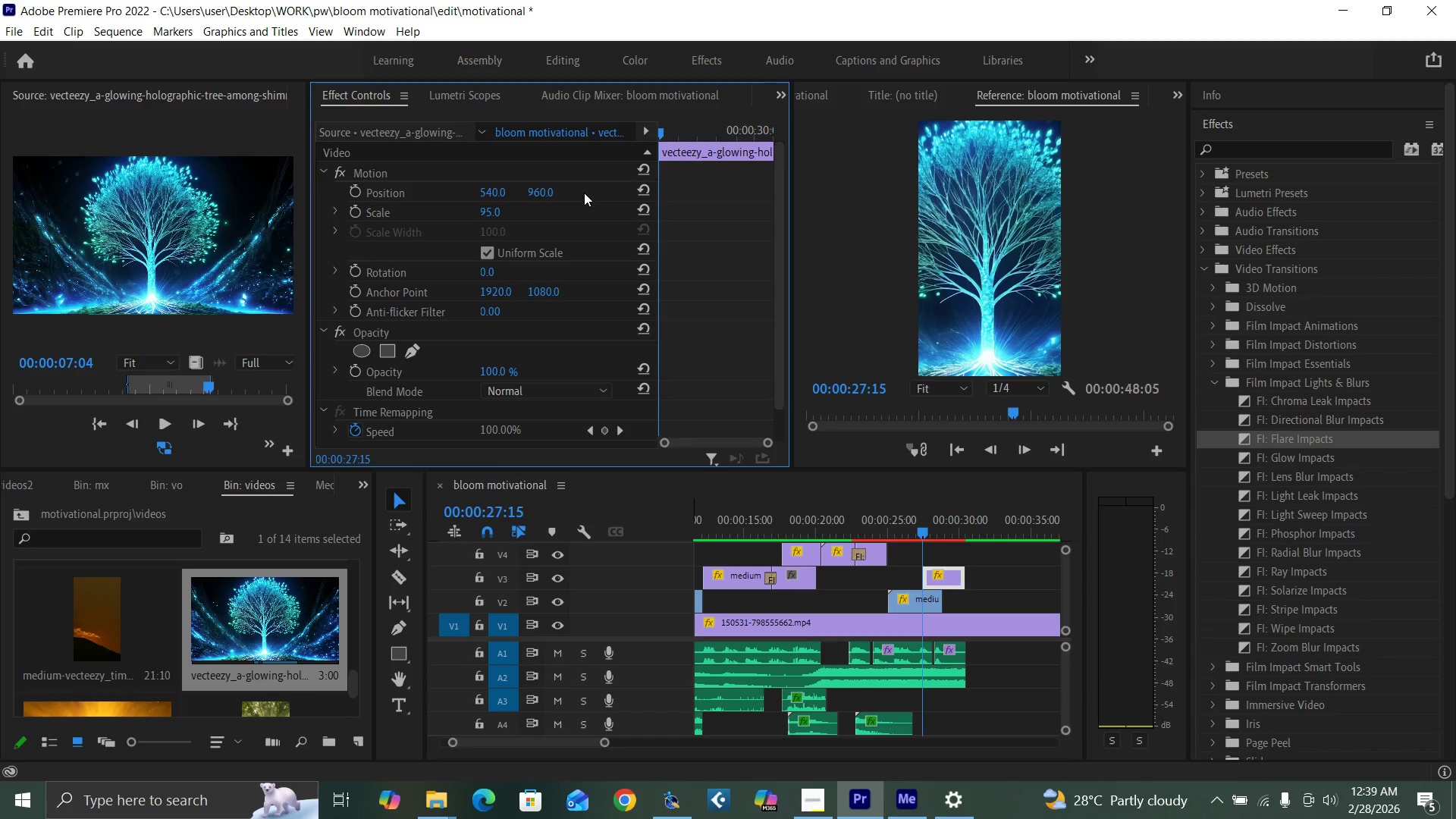 
wait(10.73)
 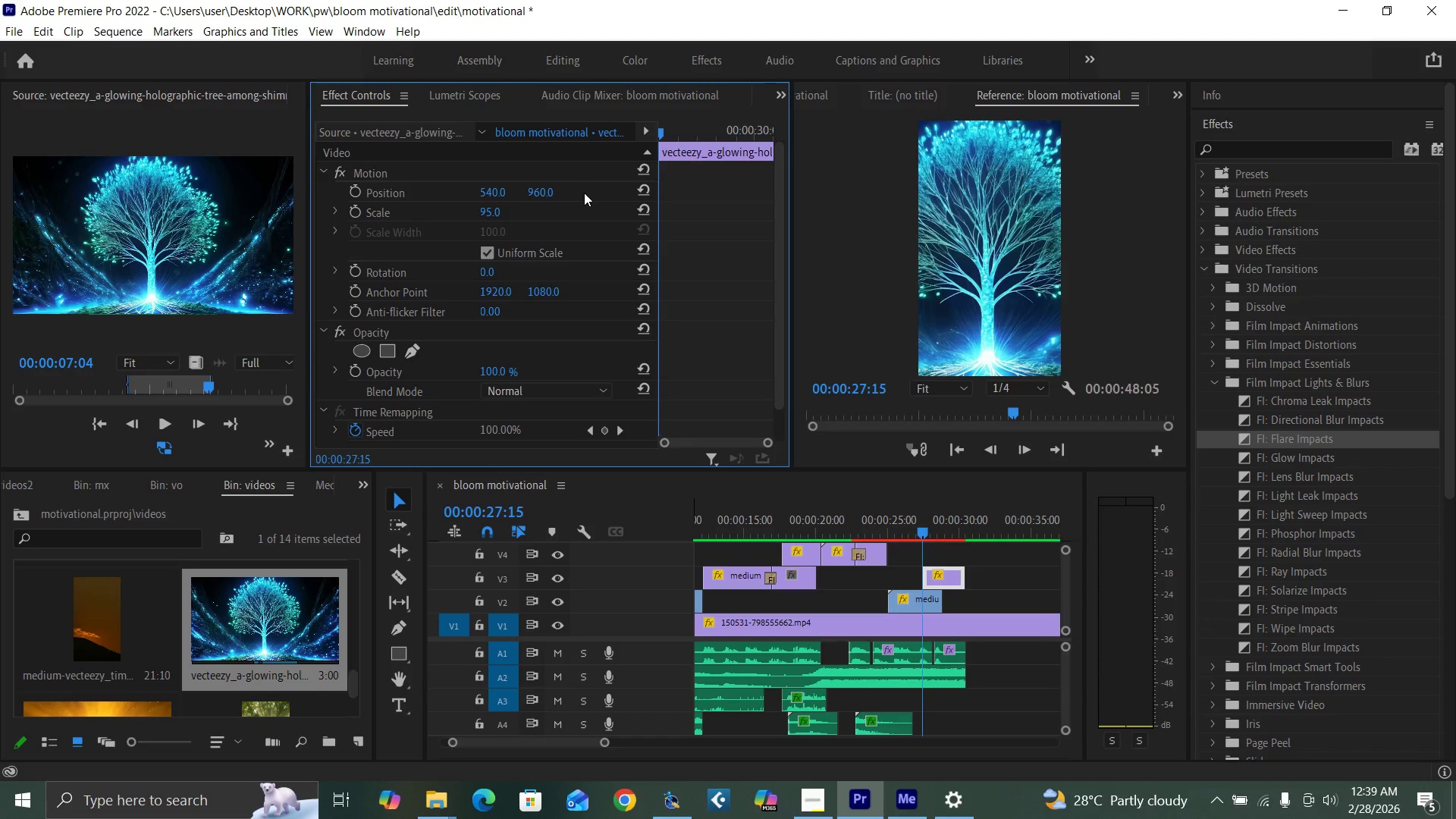 
left_click_drag(start_coordinate=[535, 191], to_coordinate=[742, 160])
 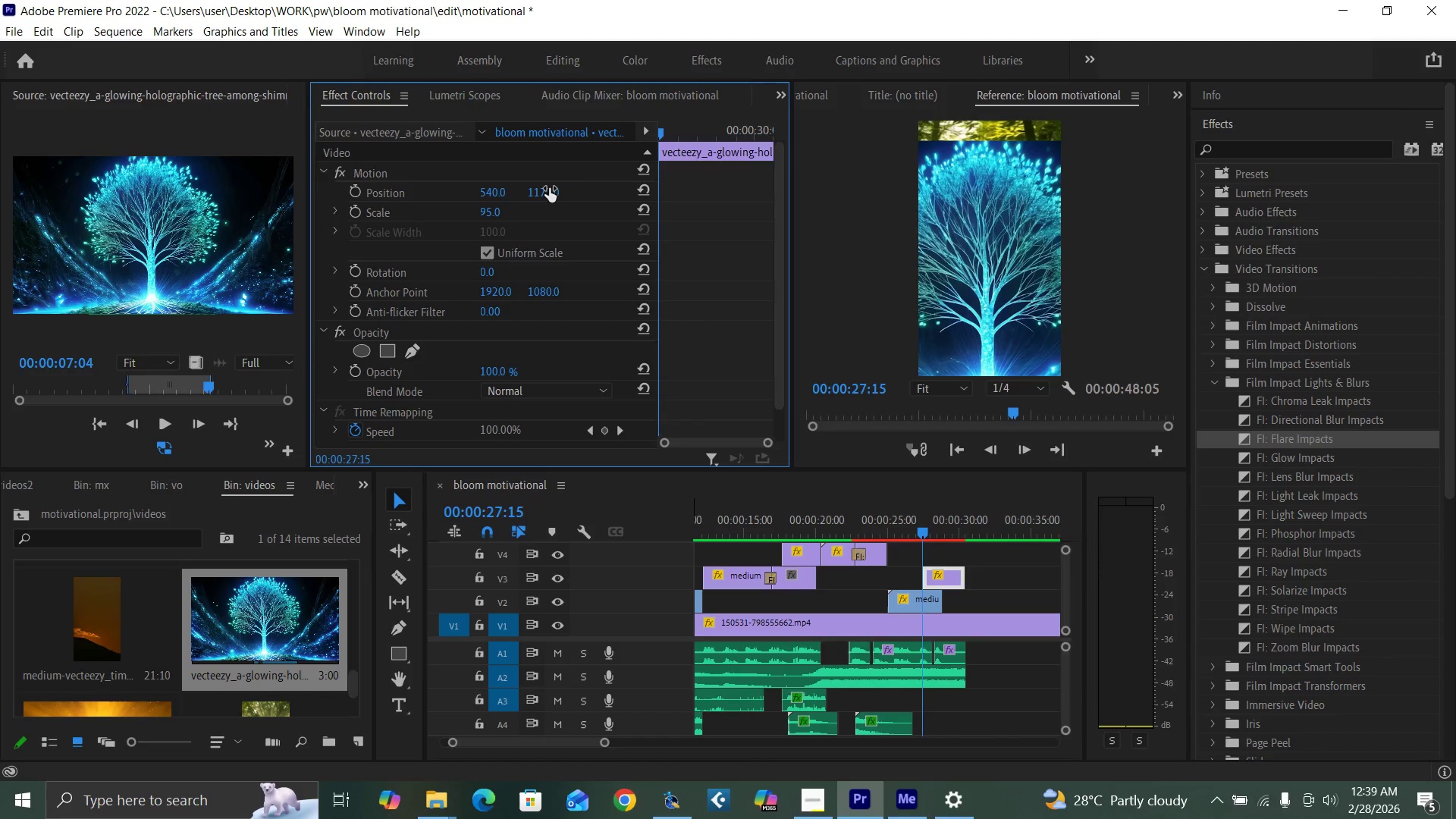 
key(Control+Z)
 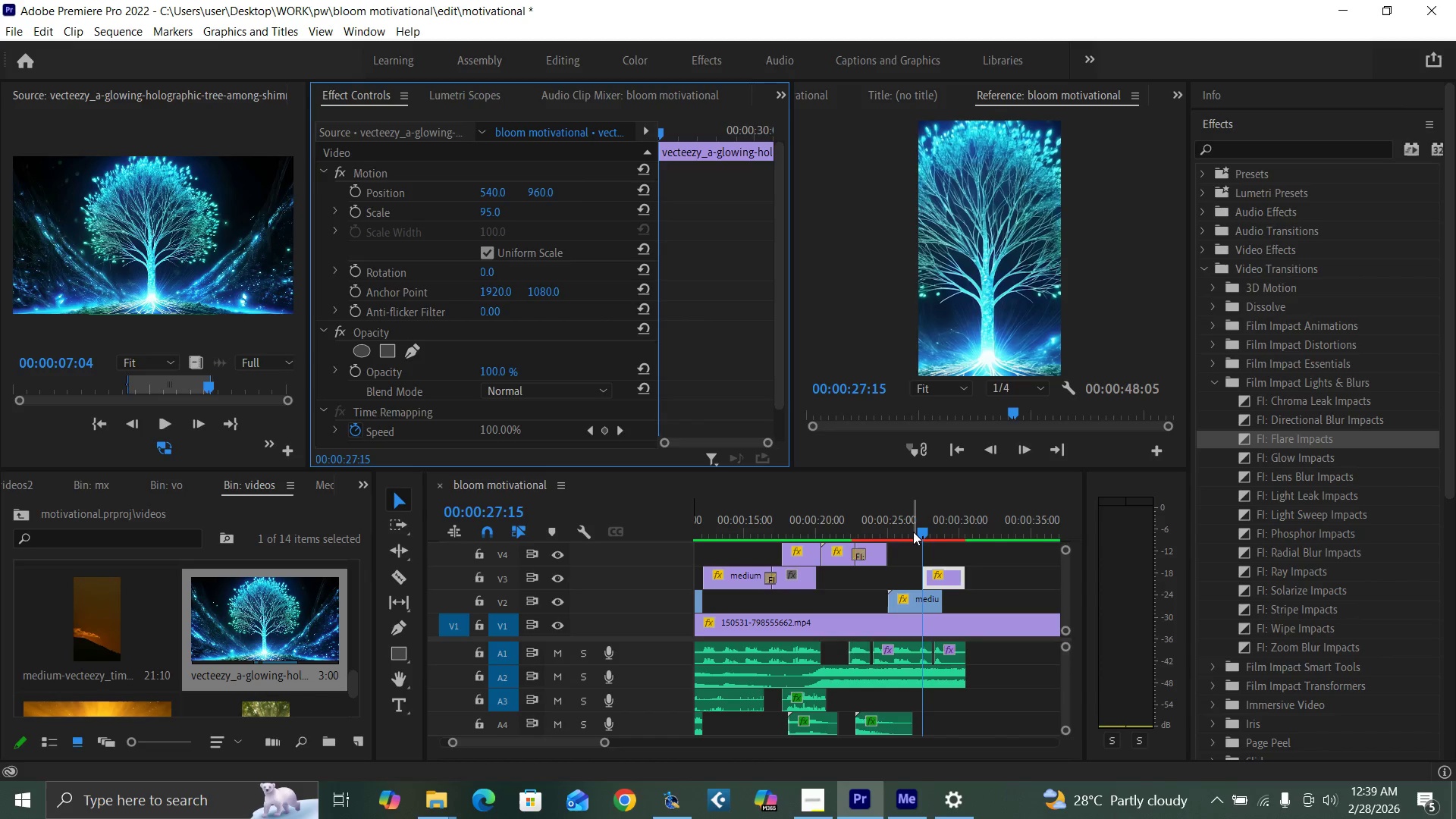 
left_click([904, 529])
 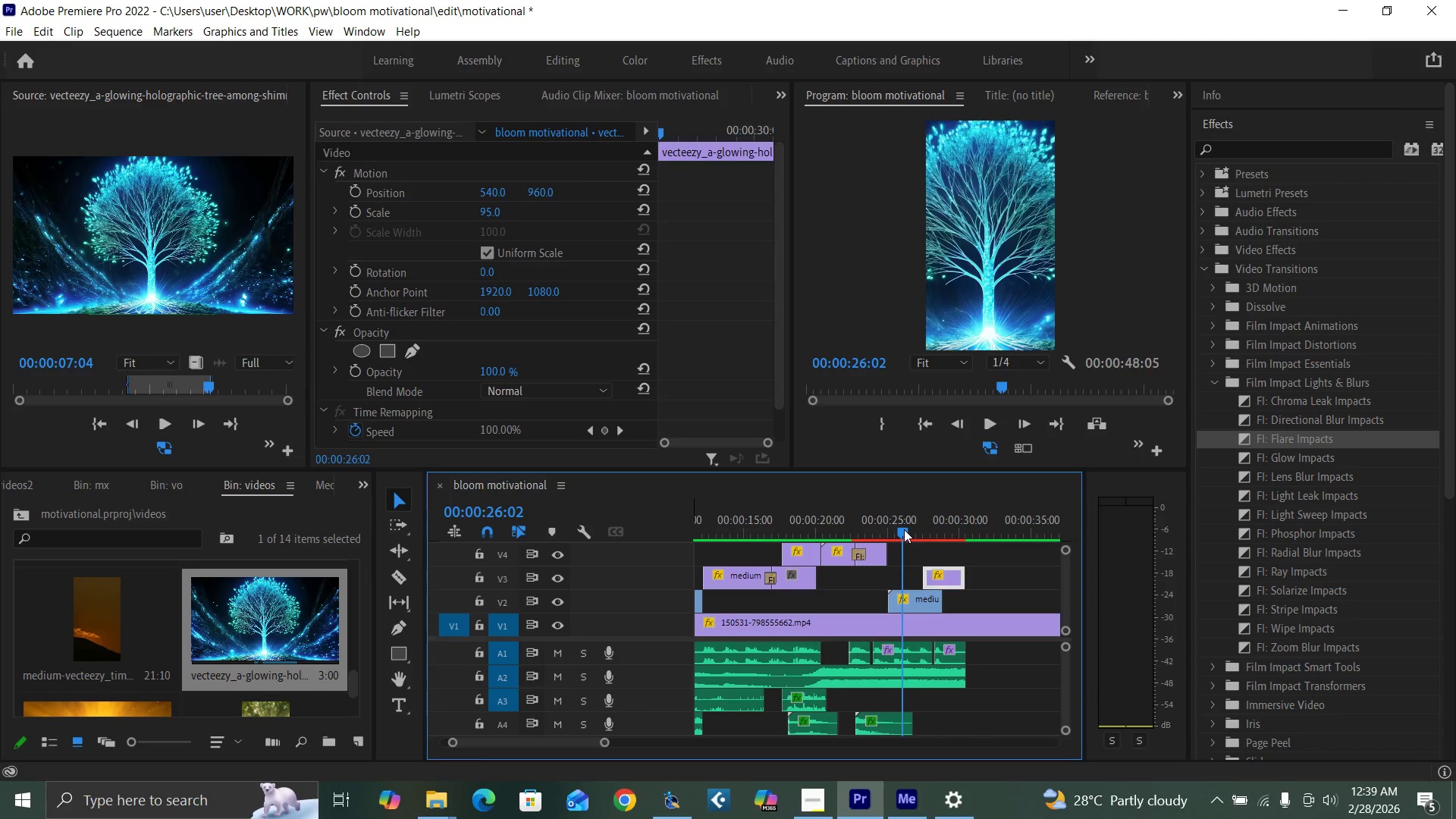 
key(Space)
 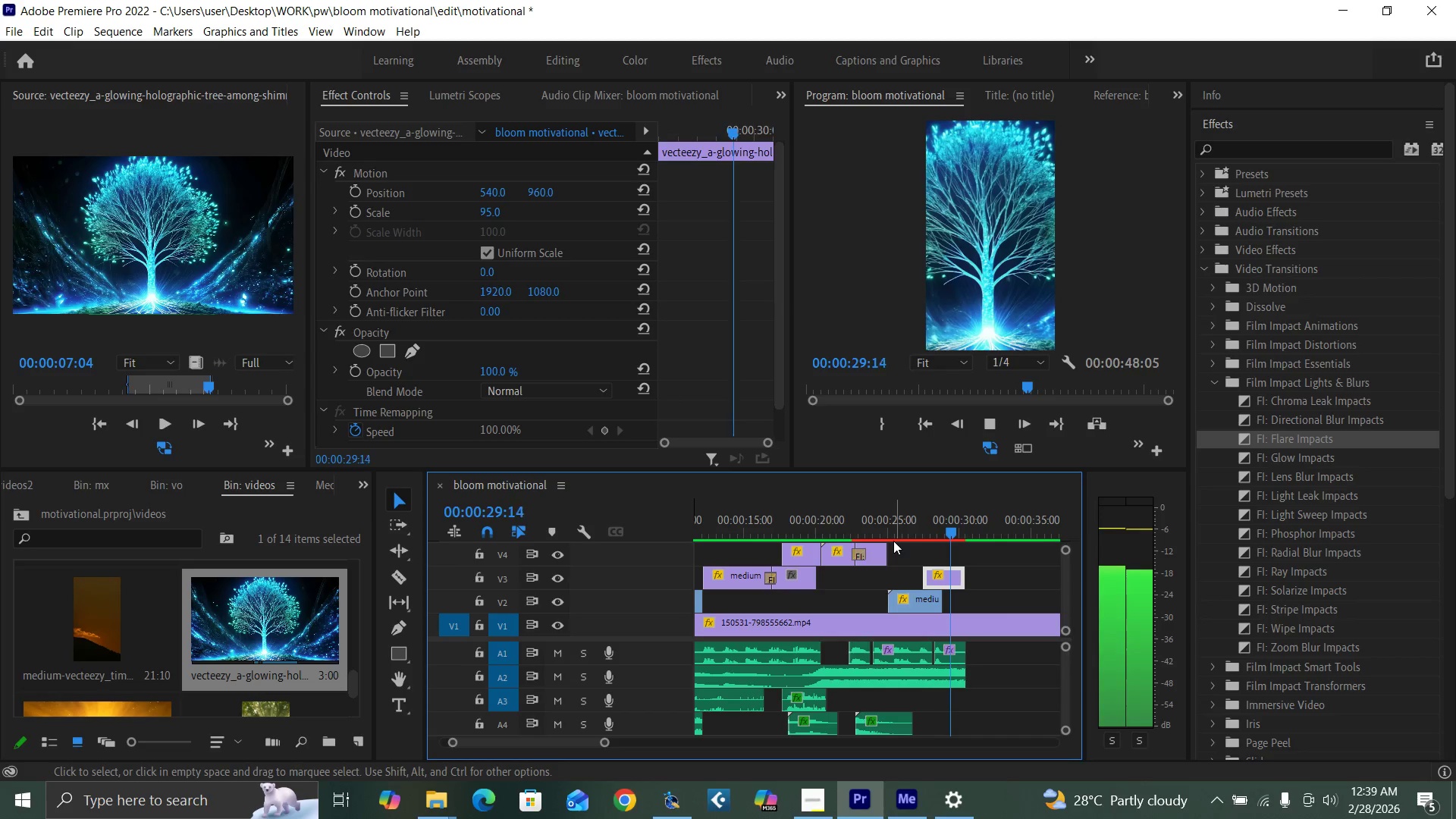 
key(Space)
 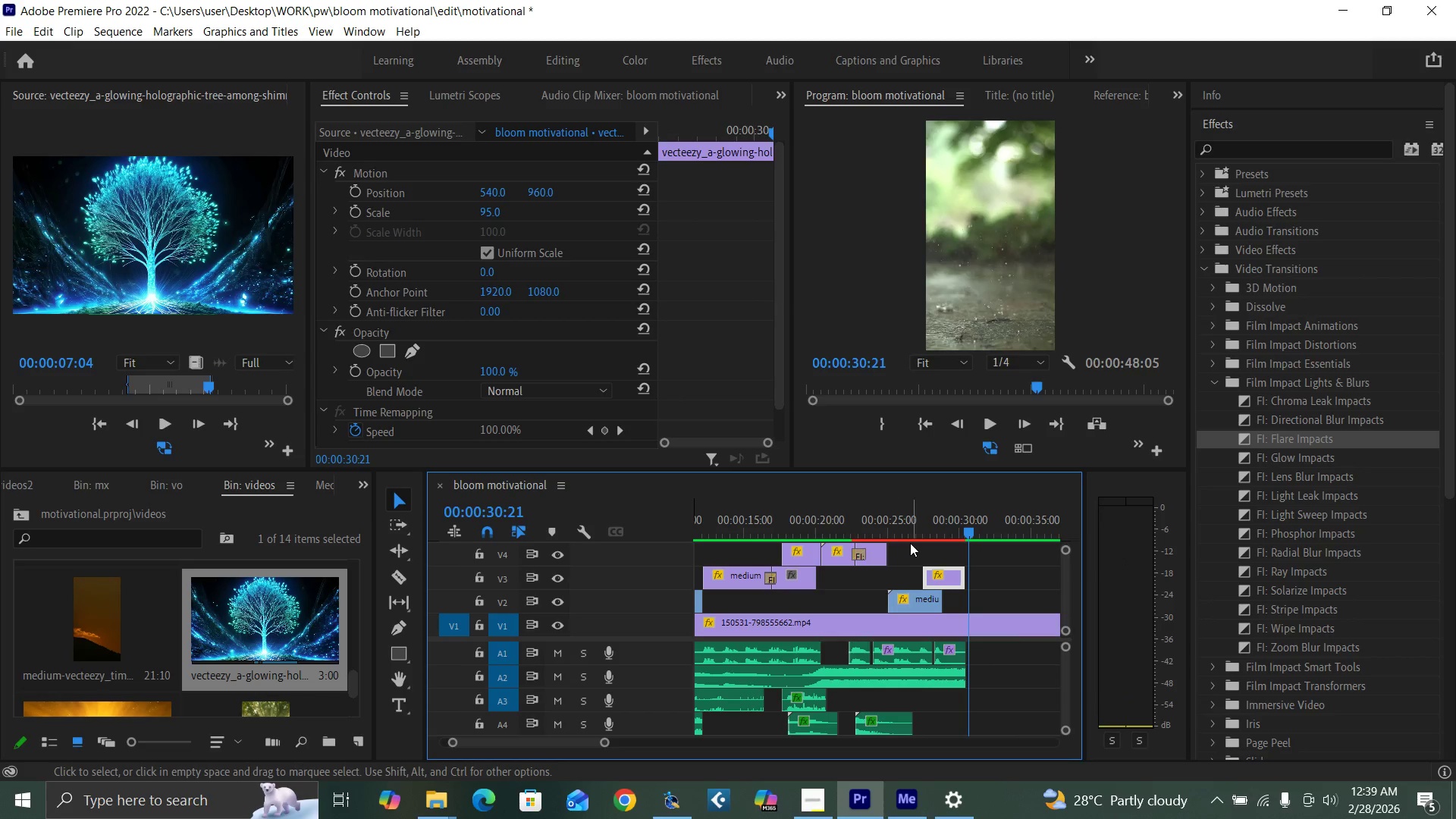 
left_click([912, 534])
 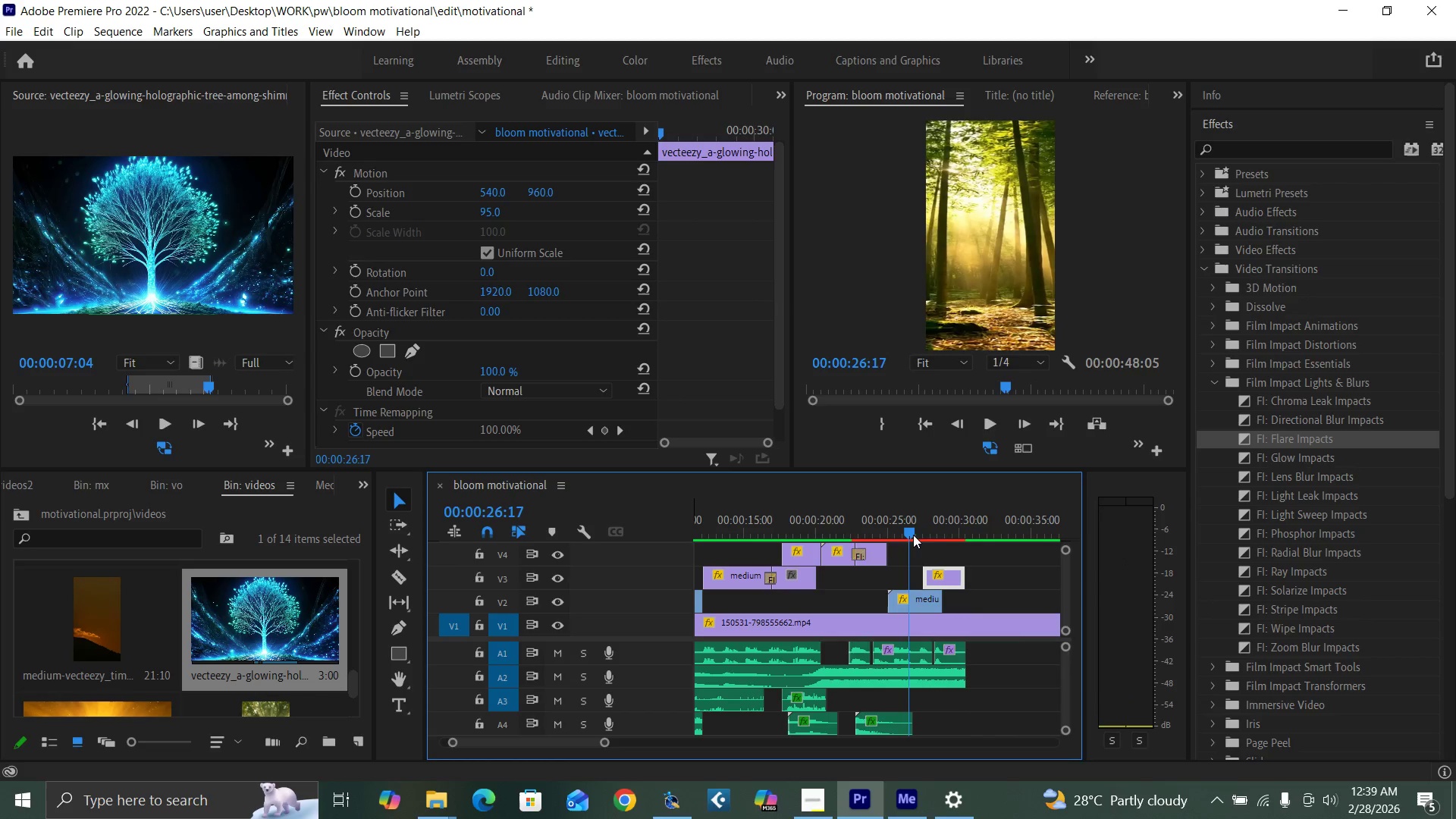 
key(Space)
 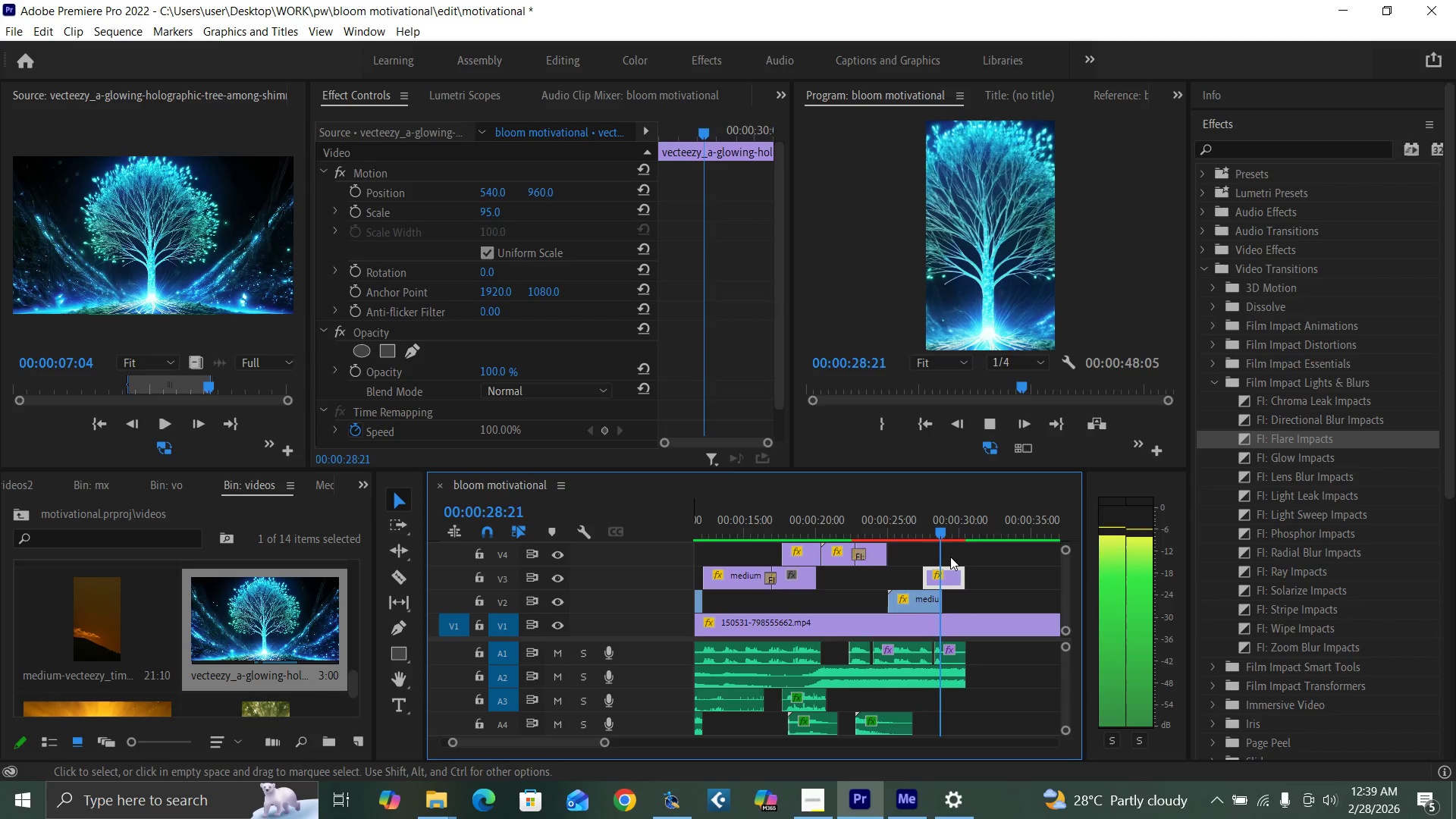 
key(Space)
 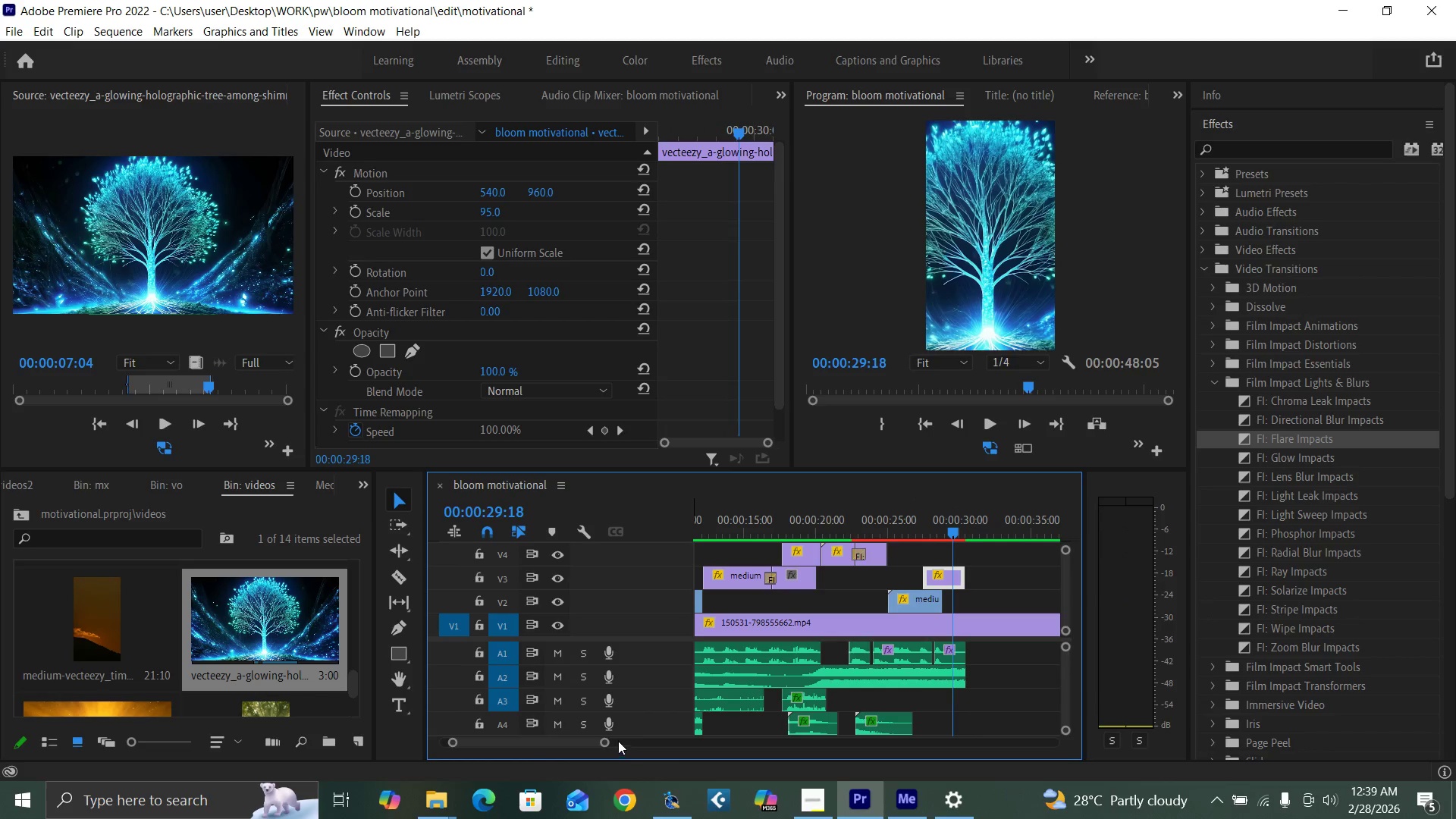 
left_click_drag(start_coordinate=[602, 739], to_coordinate=[584, 741])
 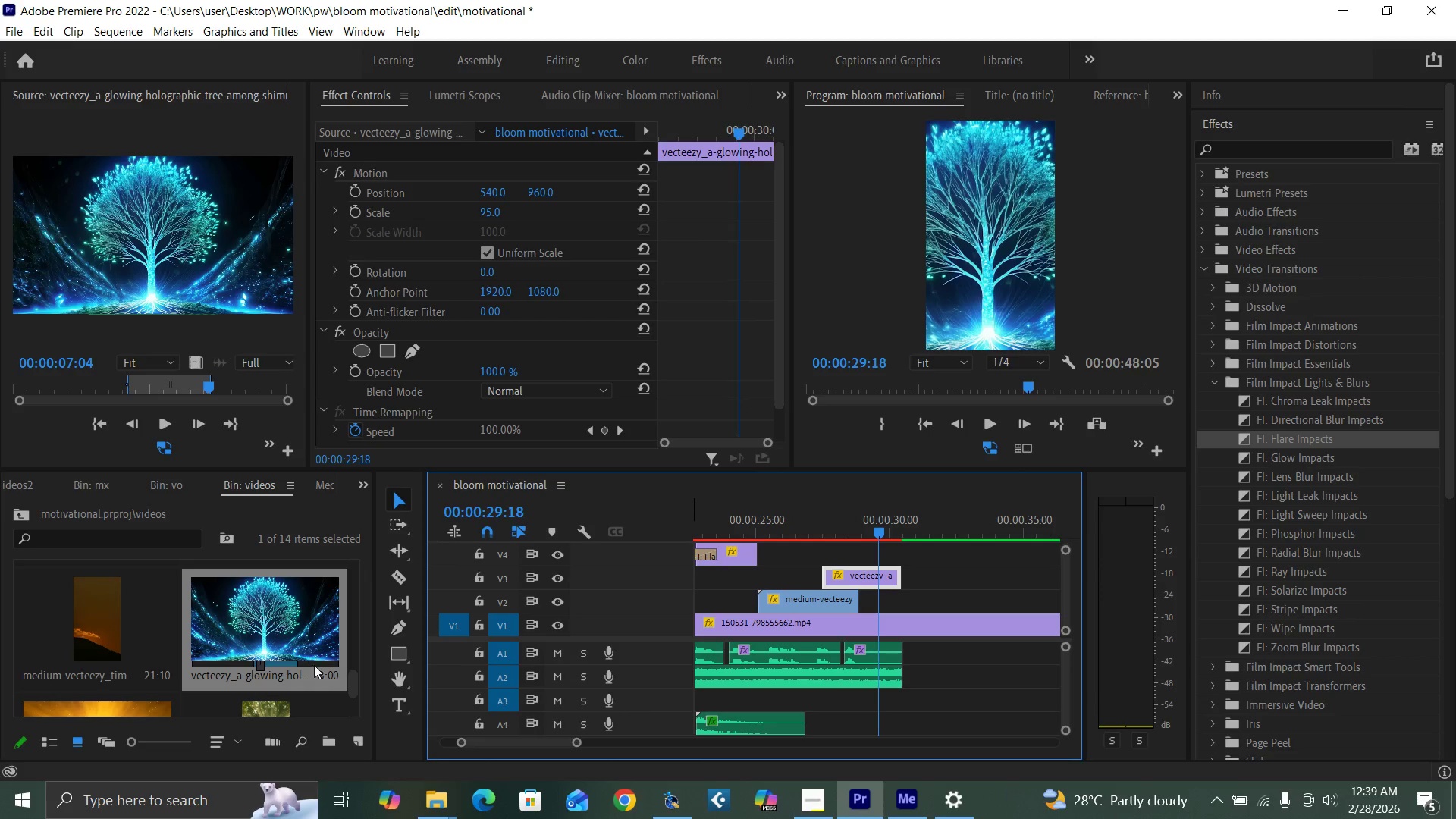 
left_click_drag(start_coordinate=[352, 680], to_coordinate=[350, 626])
 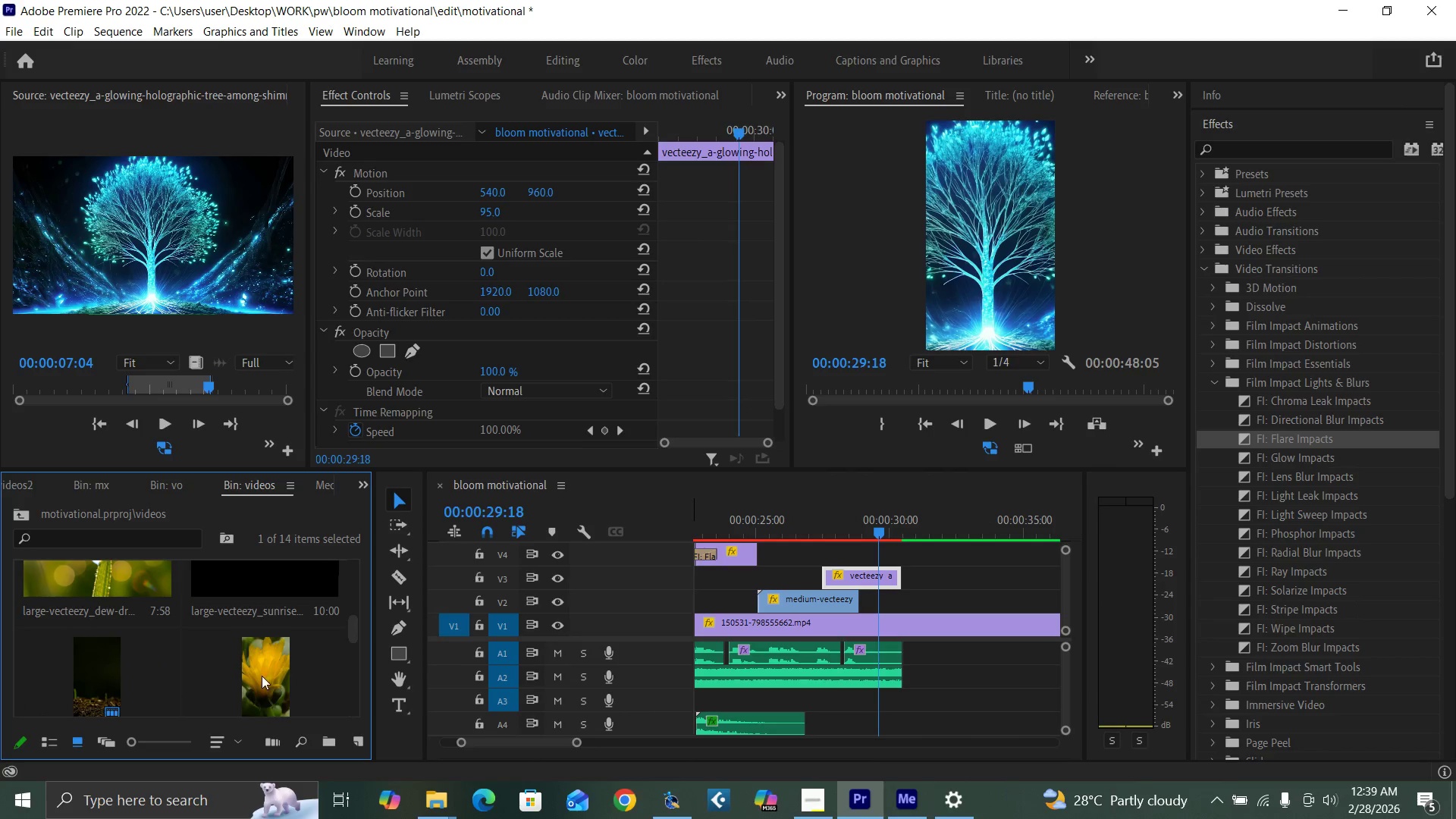 
left_click([261, 676])
 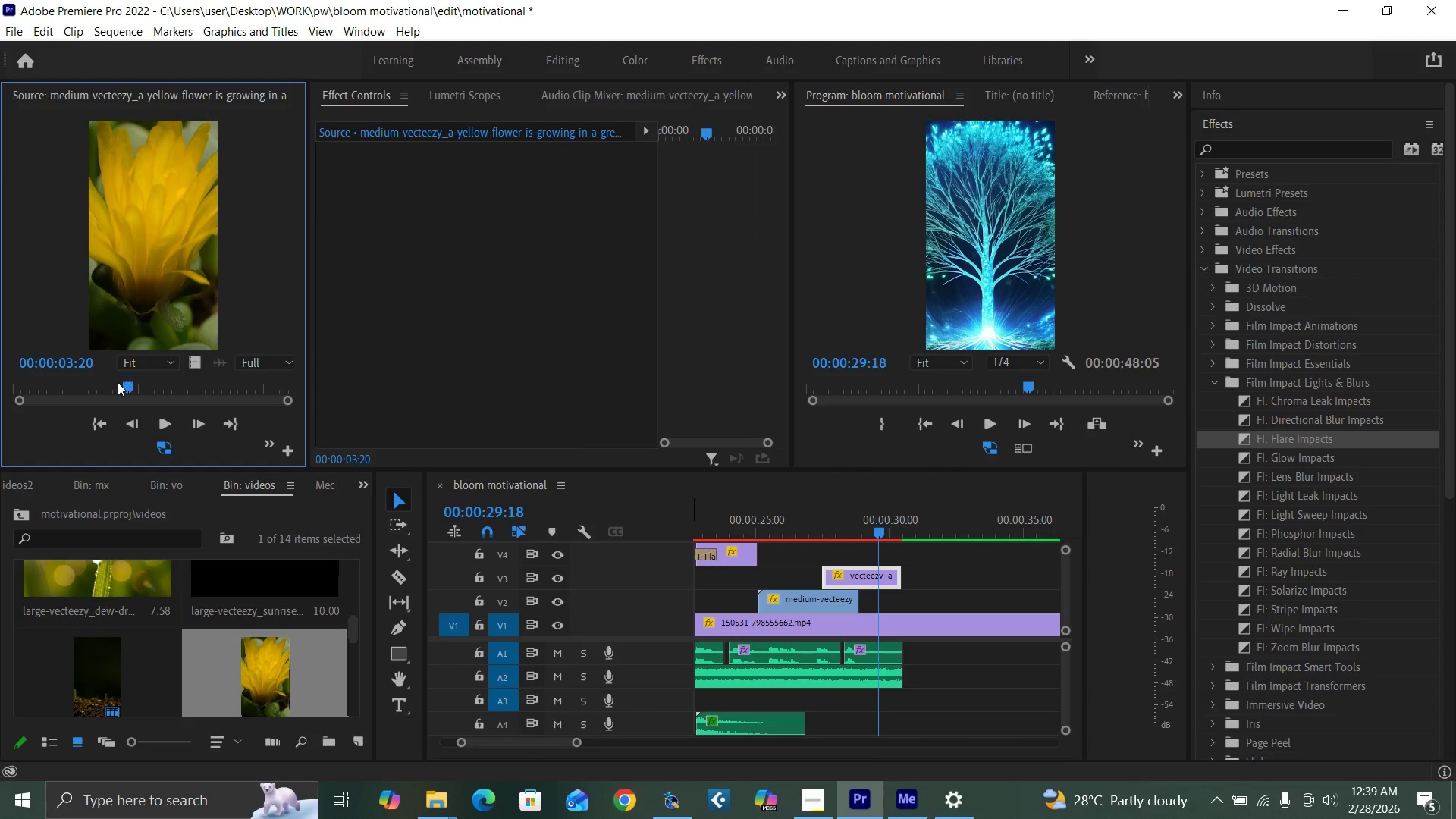 
left_click_drag(start_coordinate=[99, 387], to_coordinate=[129, 439])
 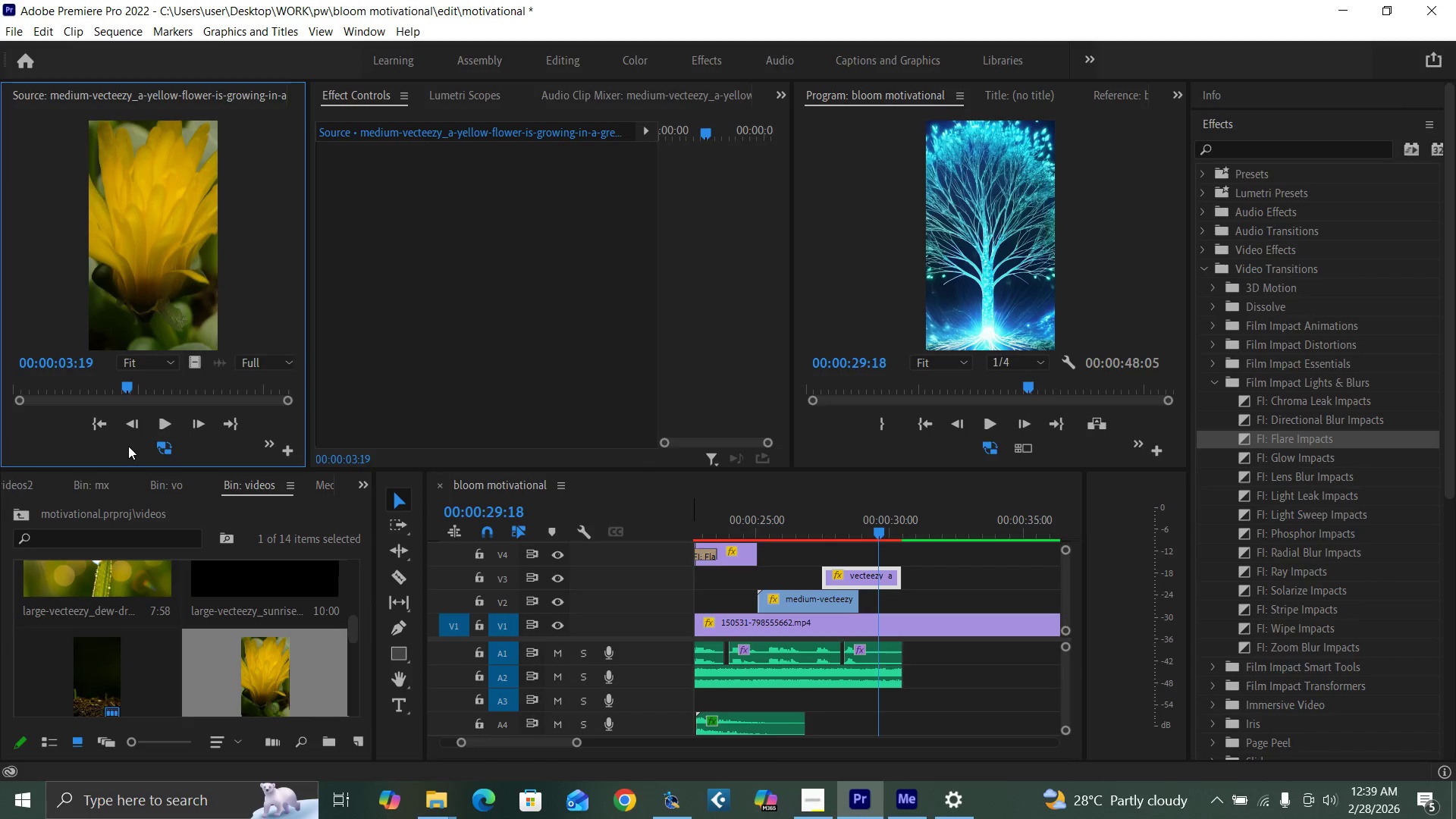 
key(I)
 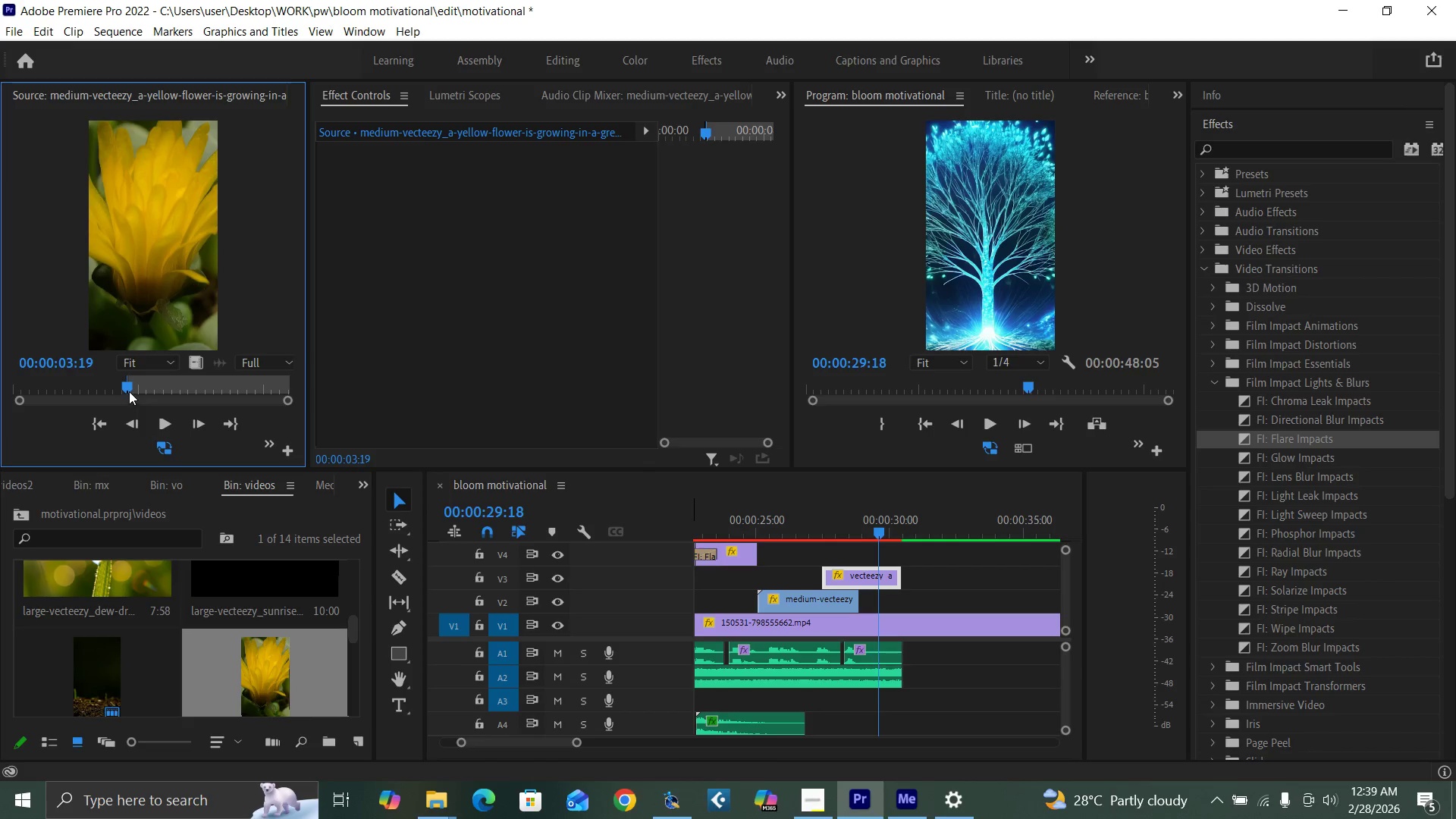 
left_click_drag(start_coordinate=[129, 391], to_coordinate=[268, 433])
 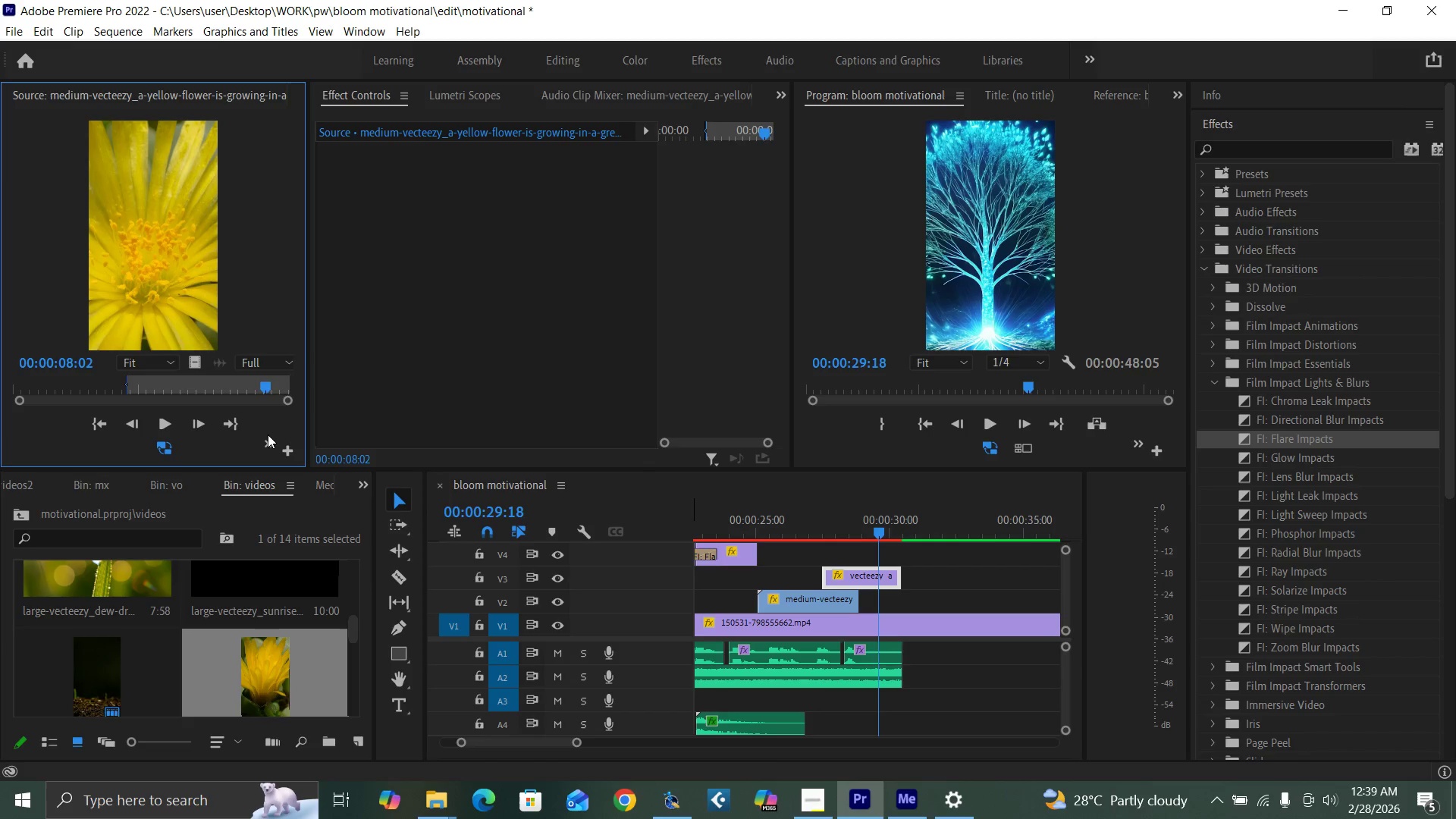 
key(O)
 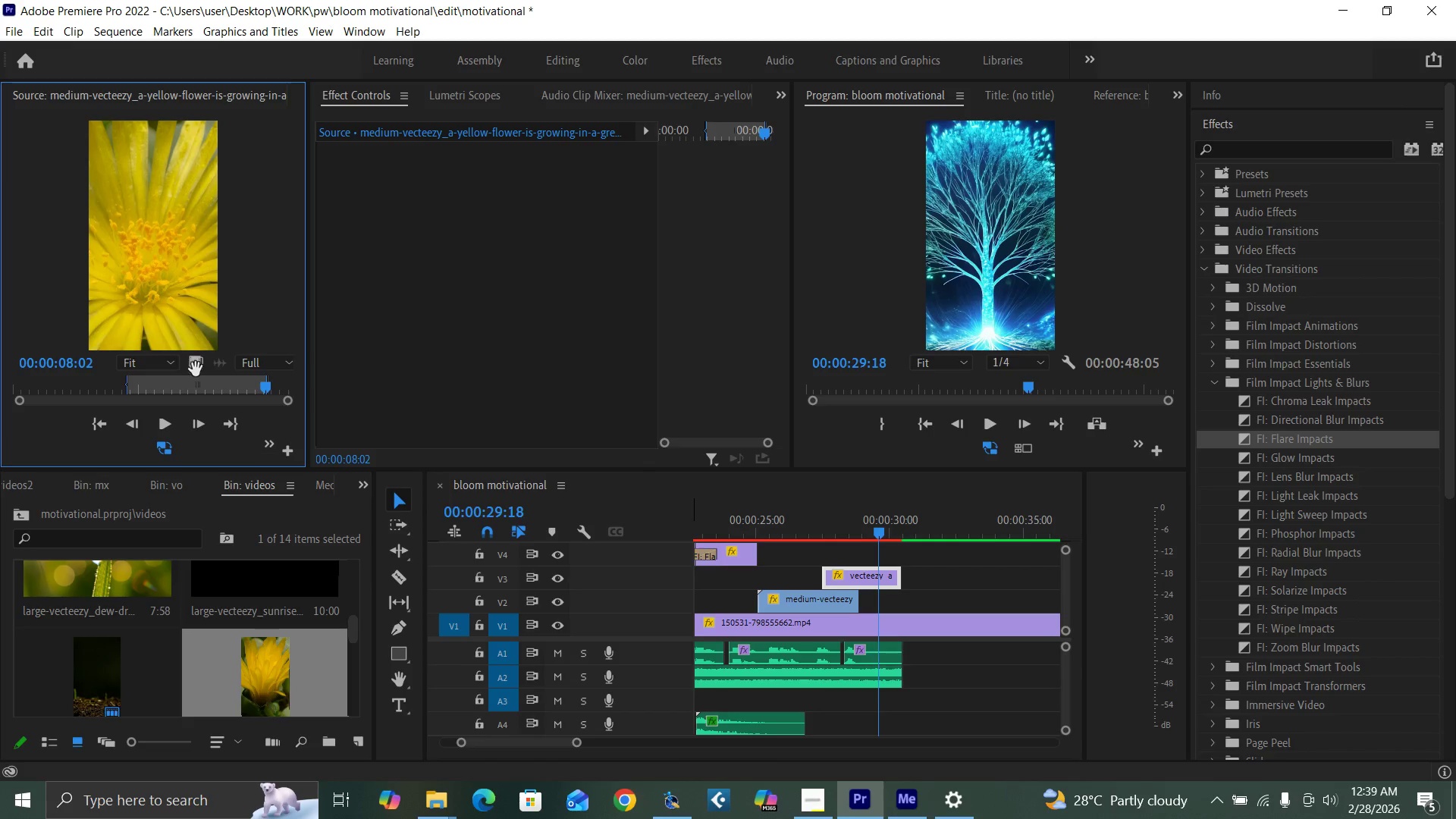 
left_click_drag(start_coordinate=[196, 371], to_coordinate=[795, 544])
 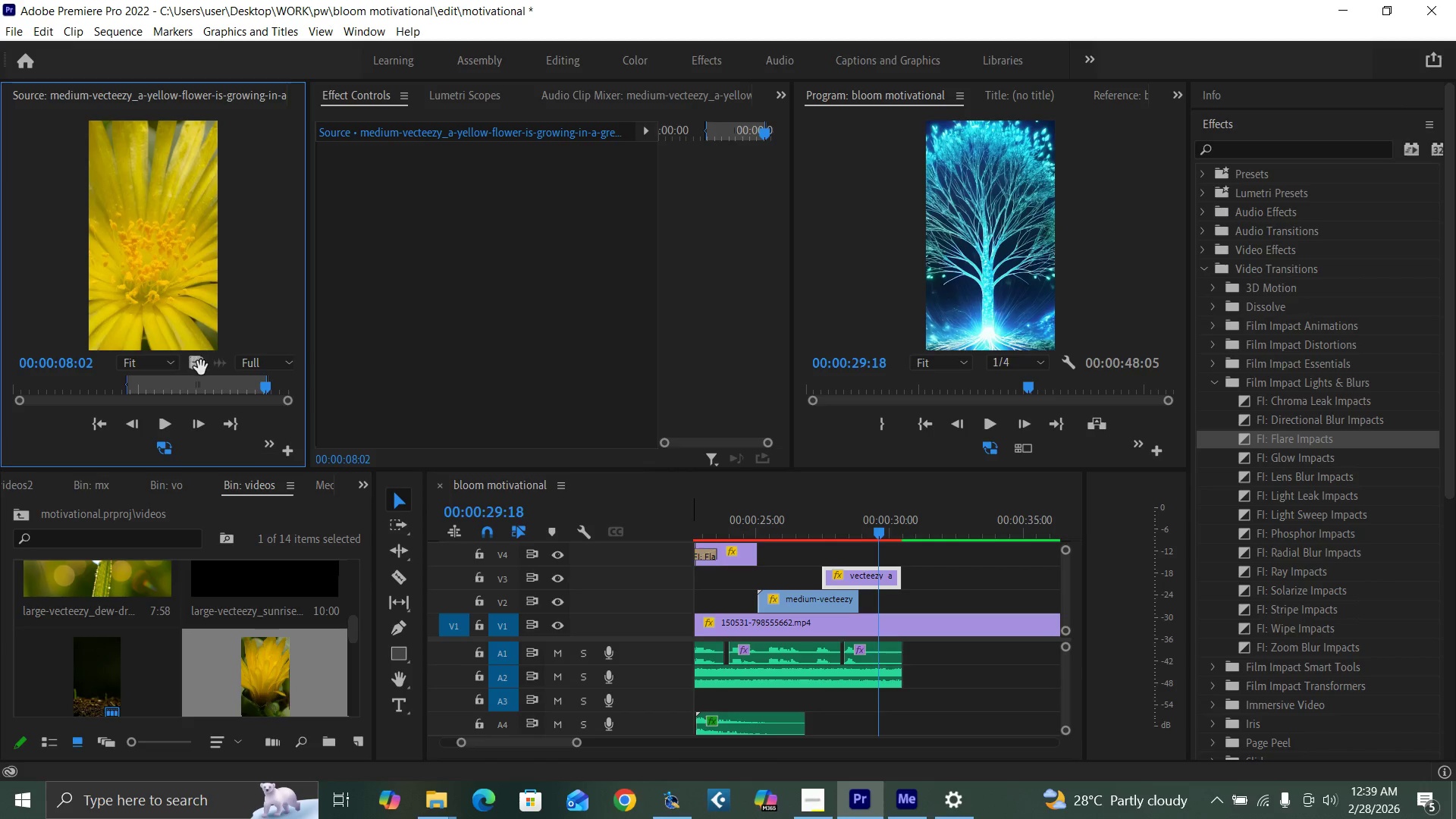 
left_click_drag(start_coordinate=[202, 368], to_coordinate=[817, 561])
 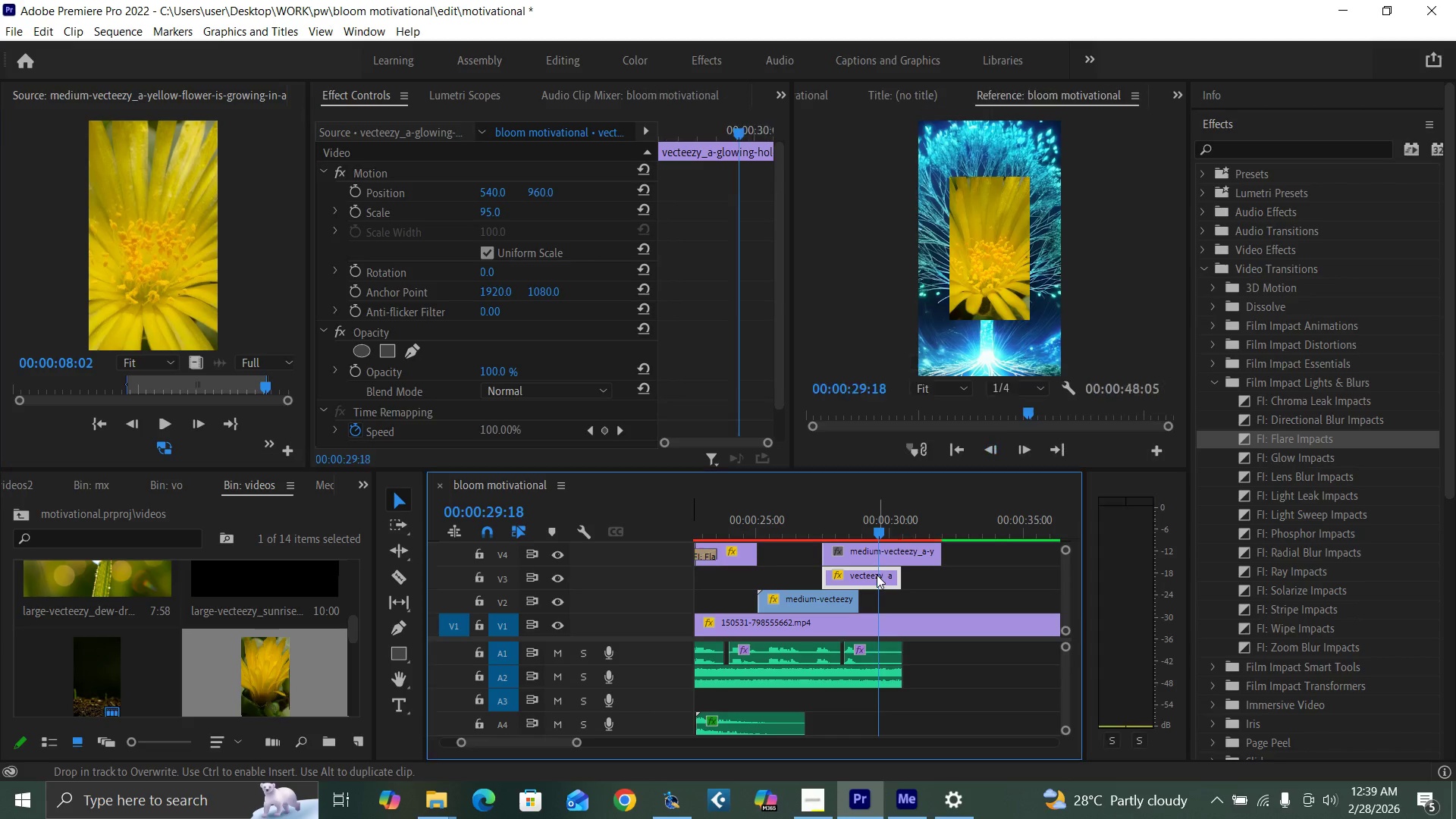 
left_click([877, 575])
 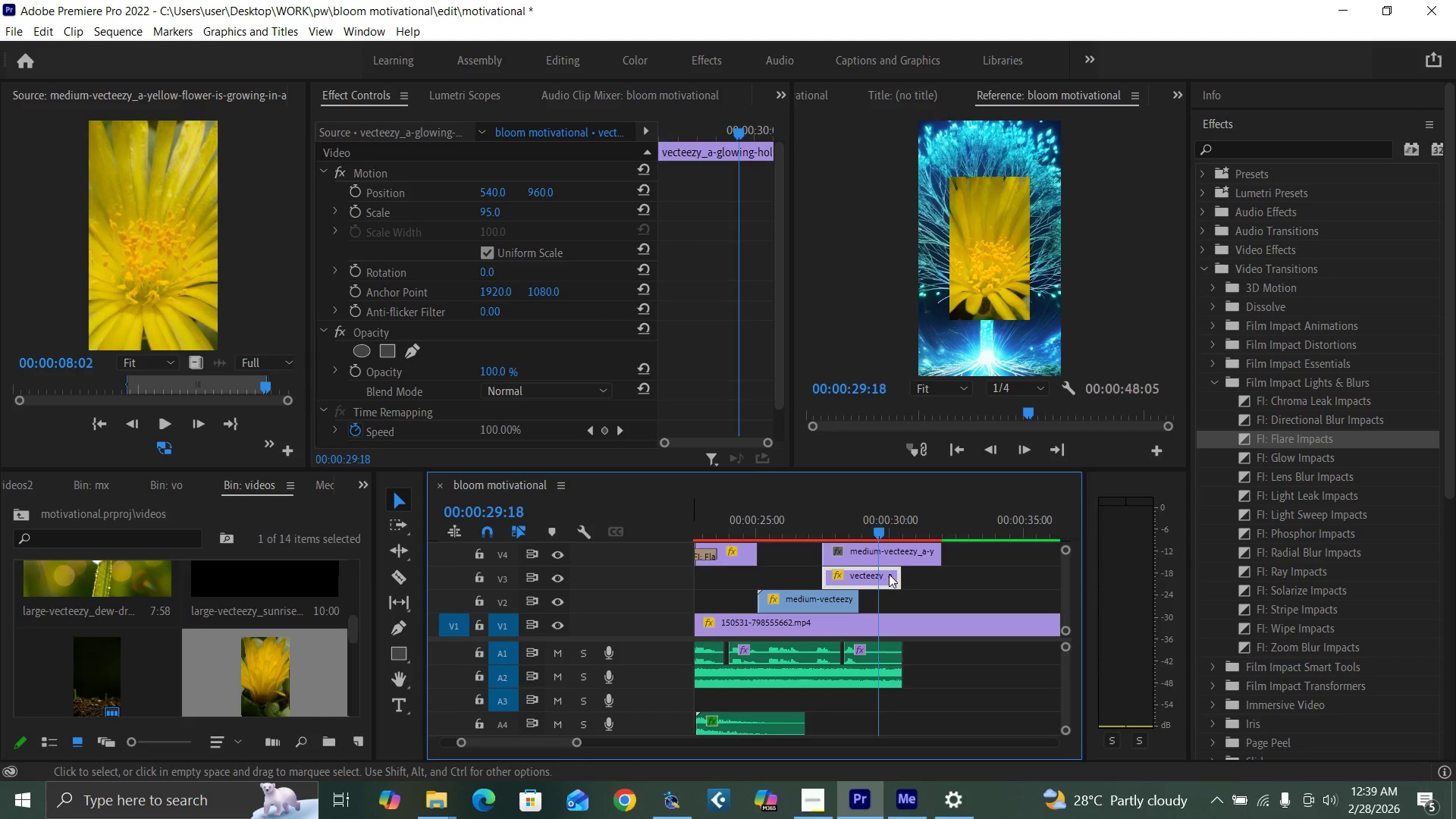 
key(Delete)
 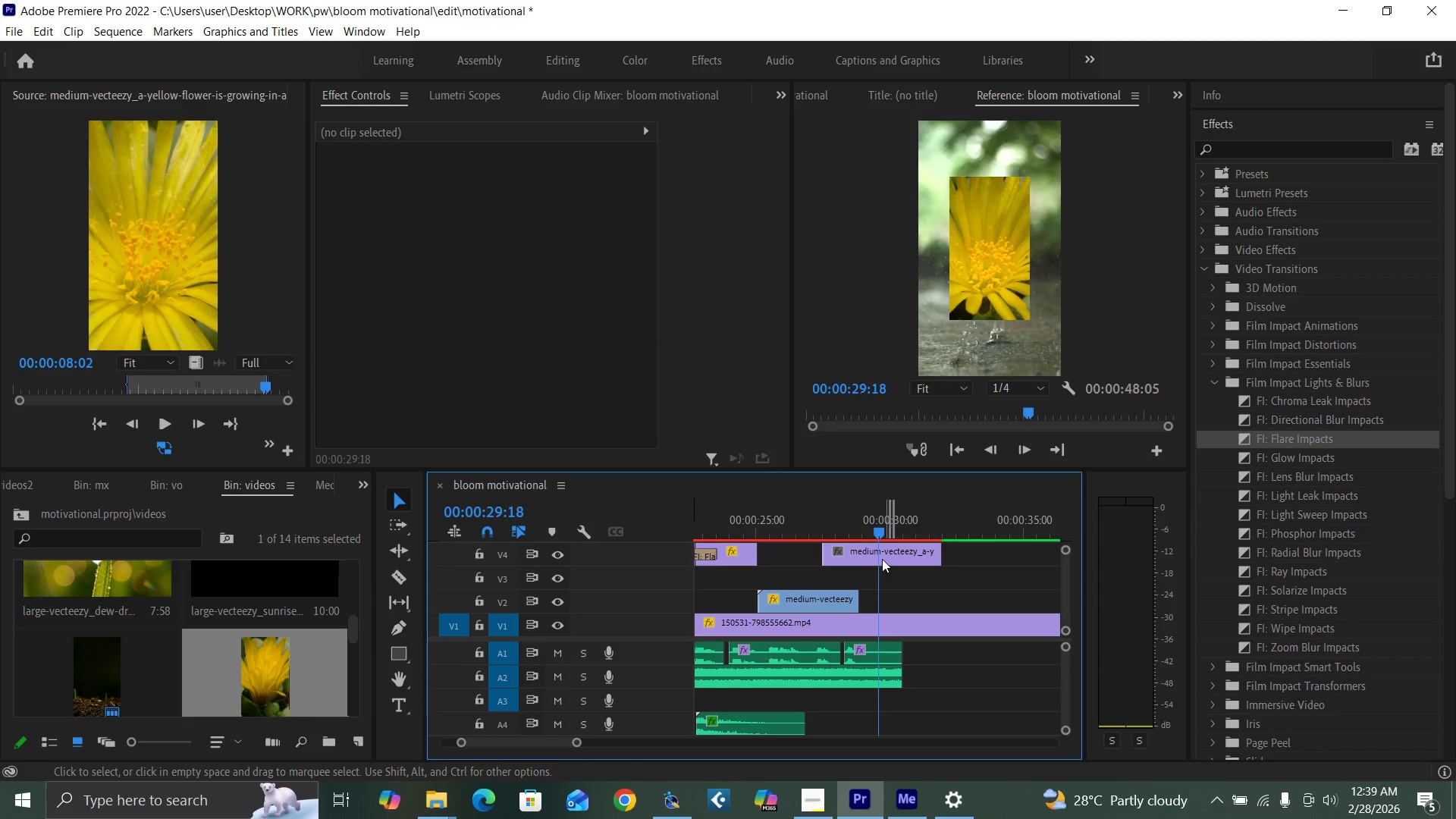 
left_click_drag(start_coordinate=[880, 556], to_coordinate=[887, 570])
 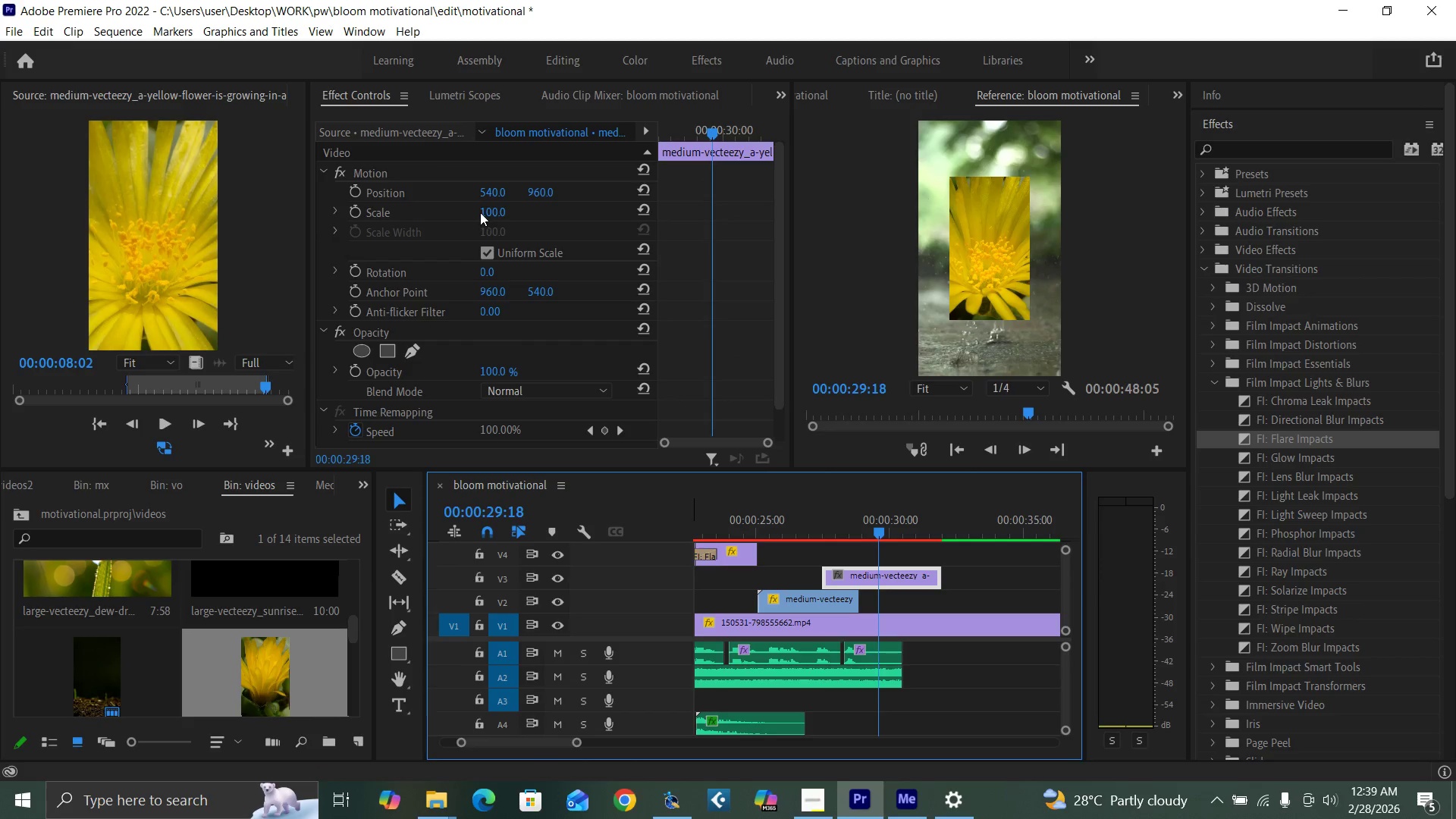 
left_click([484, 212])
 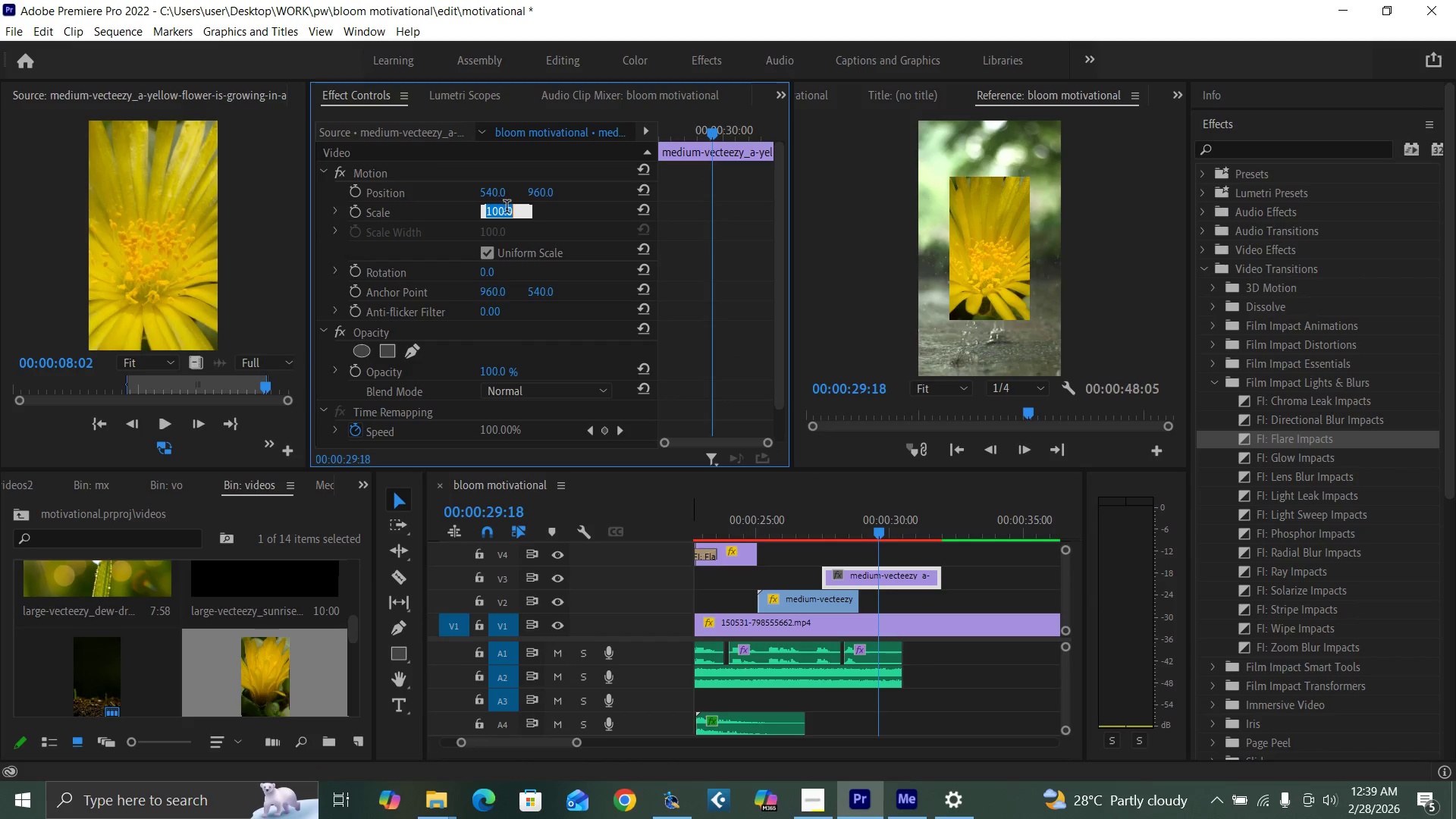 
type(150)
 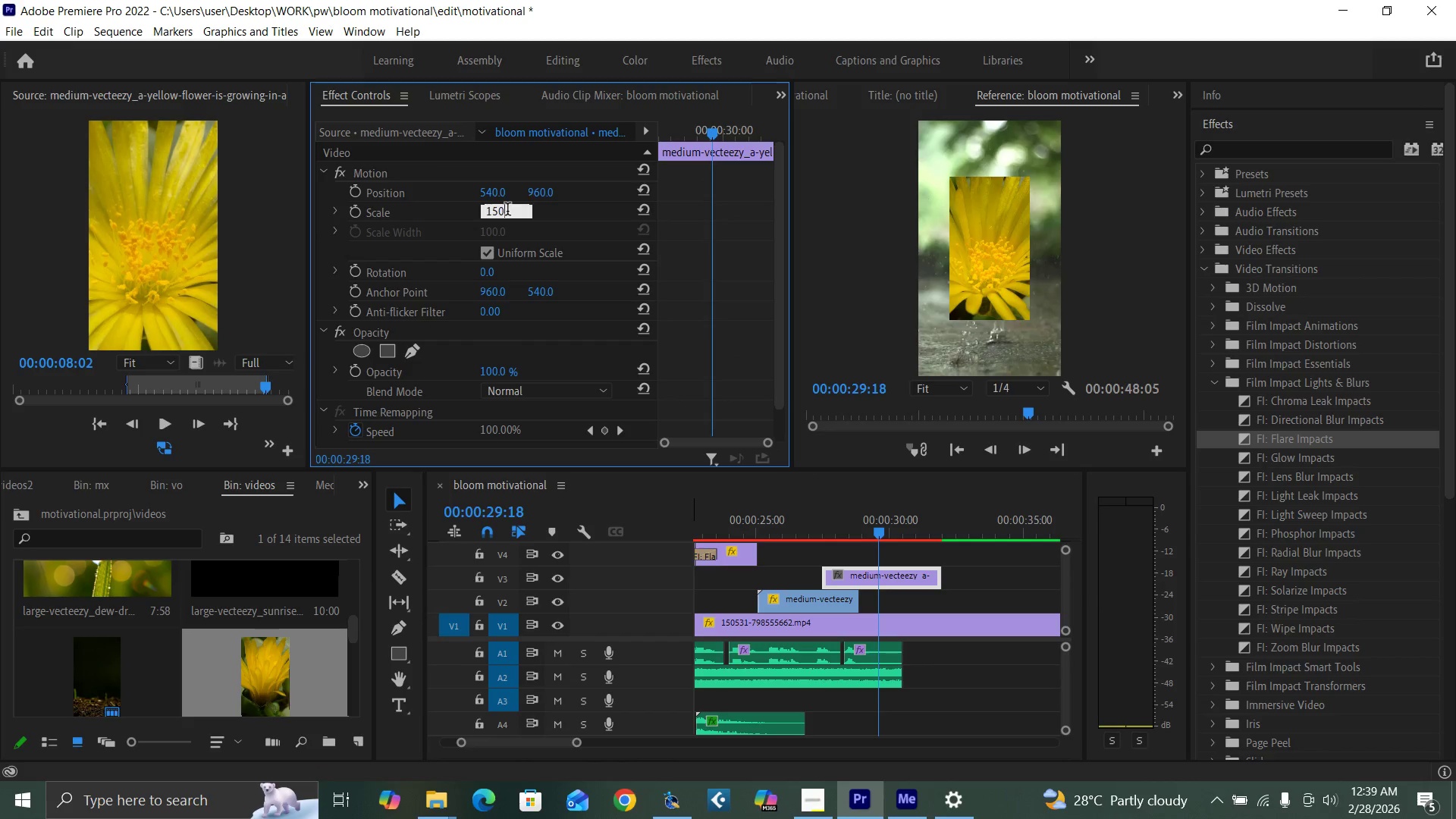 
key(Enter)
 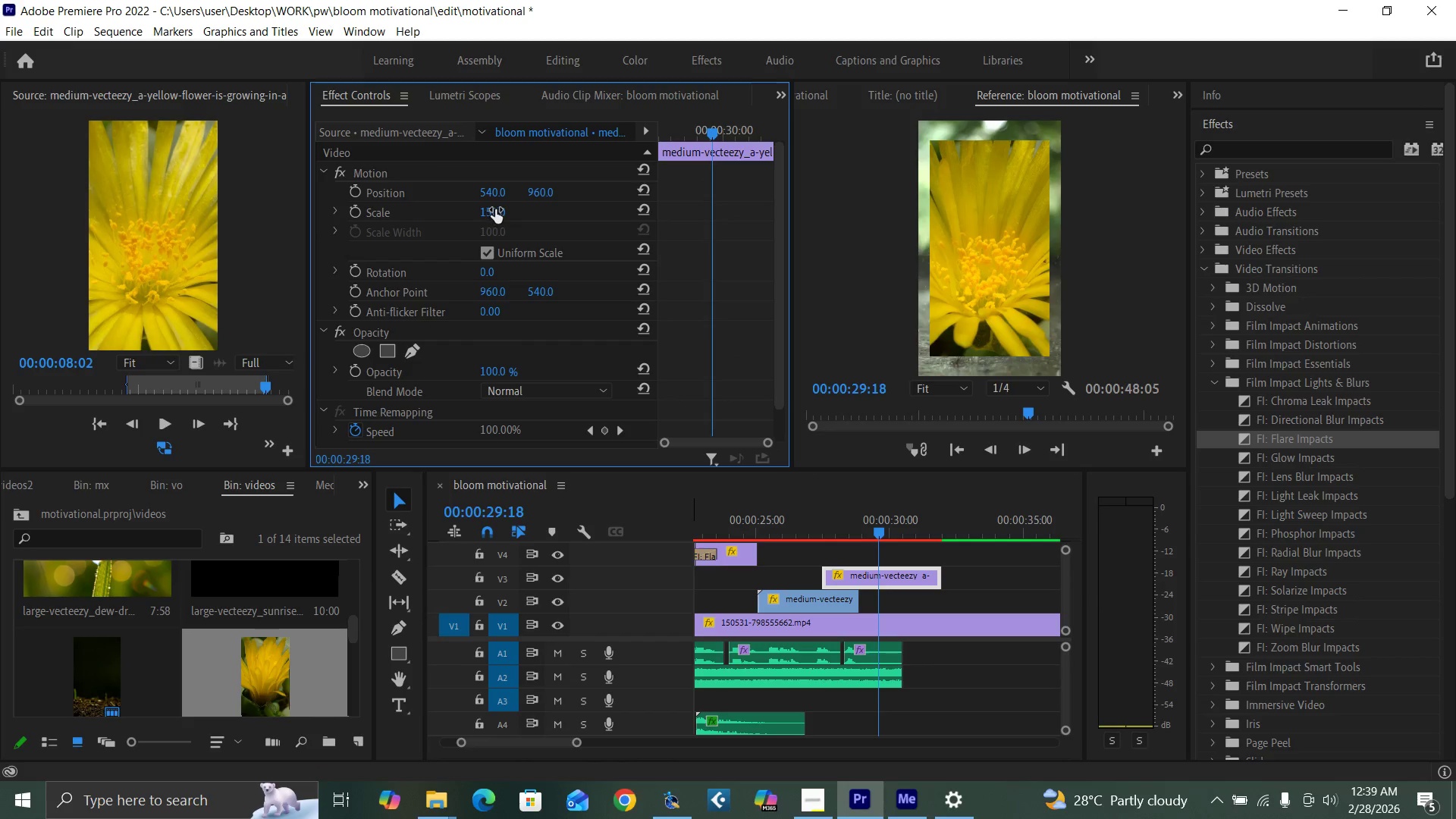 
left_click([492, 209])
 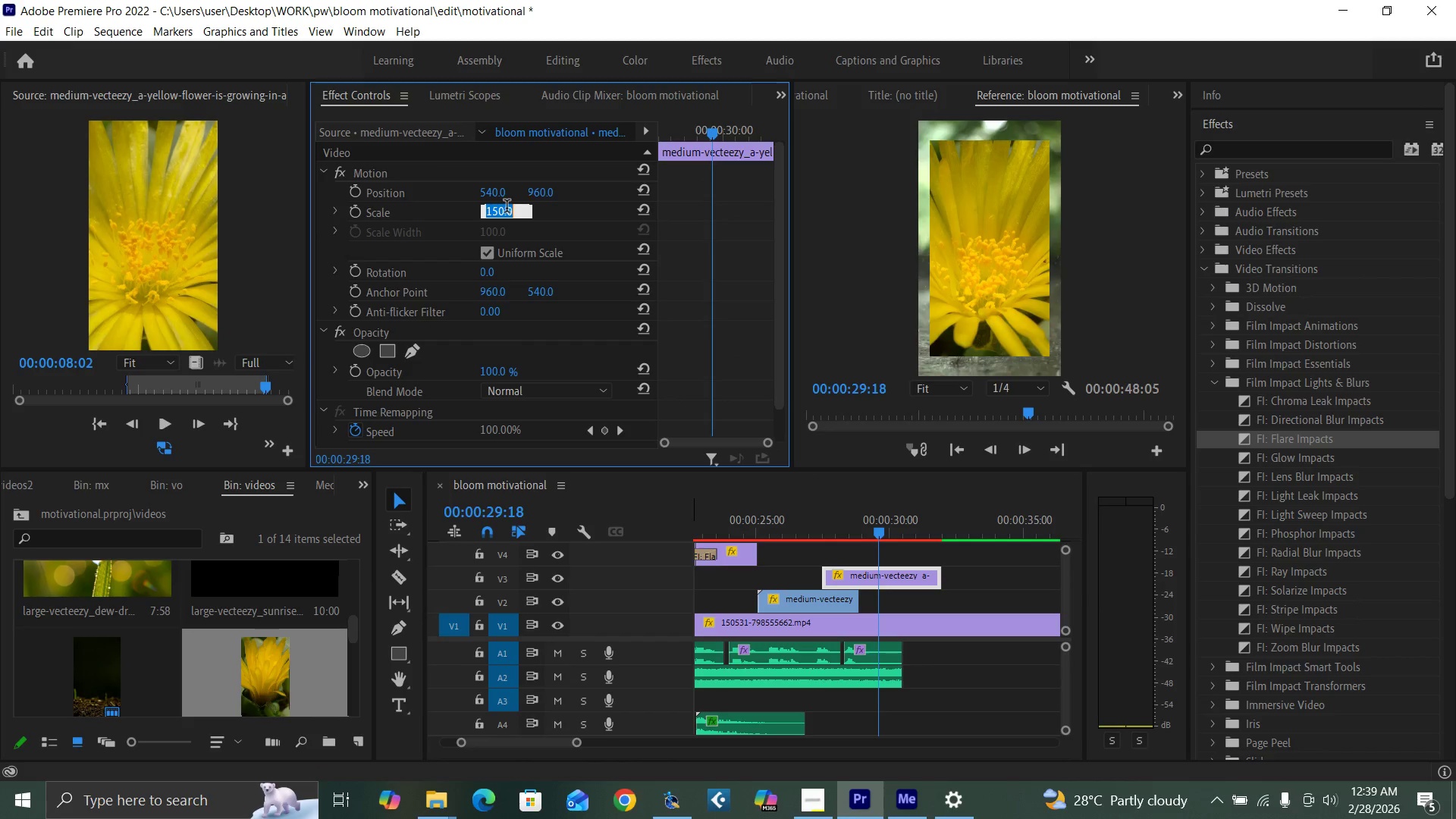 
type(180)
 